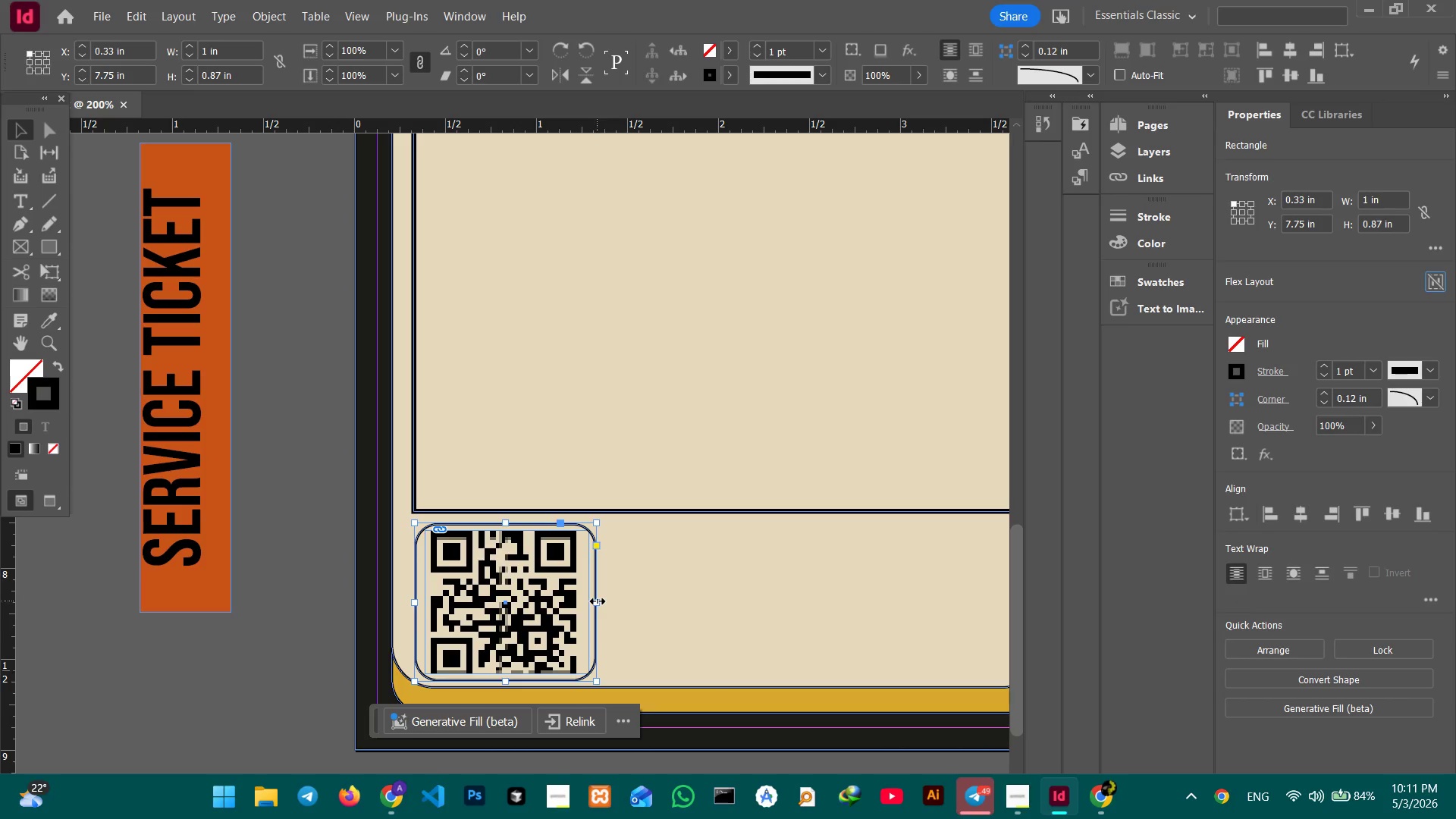 
left_click_drag(start_coordinate=[598, 601], to_coordinate=[585, 600])
 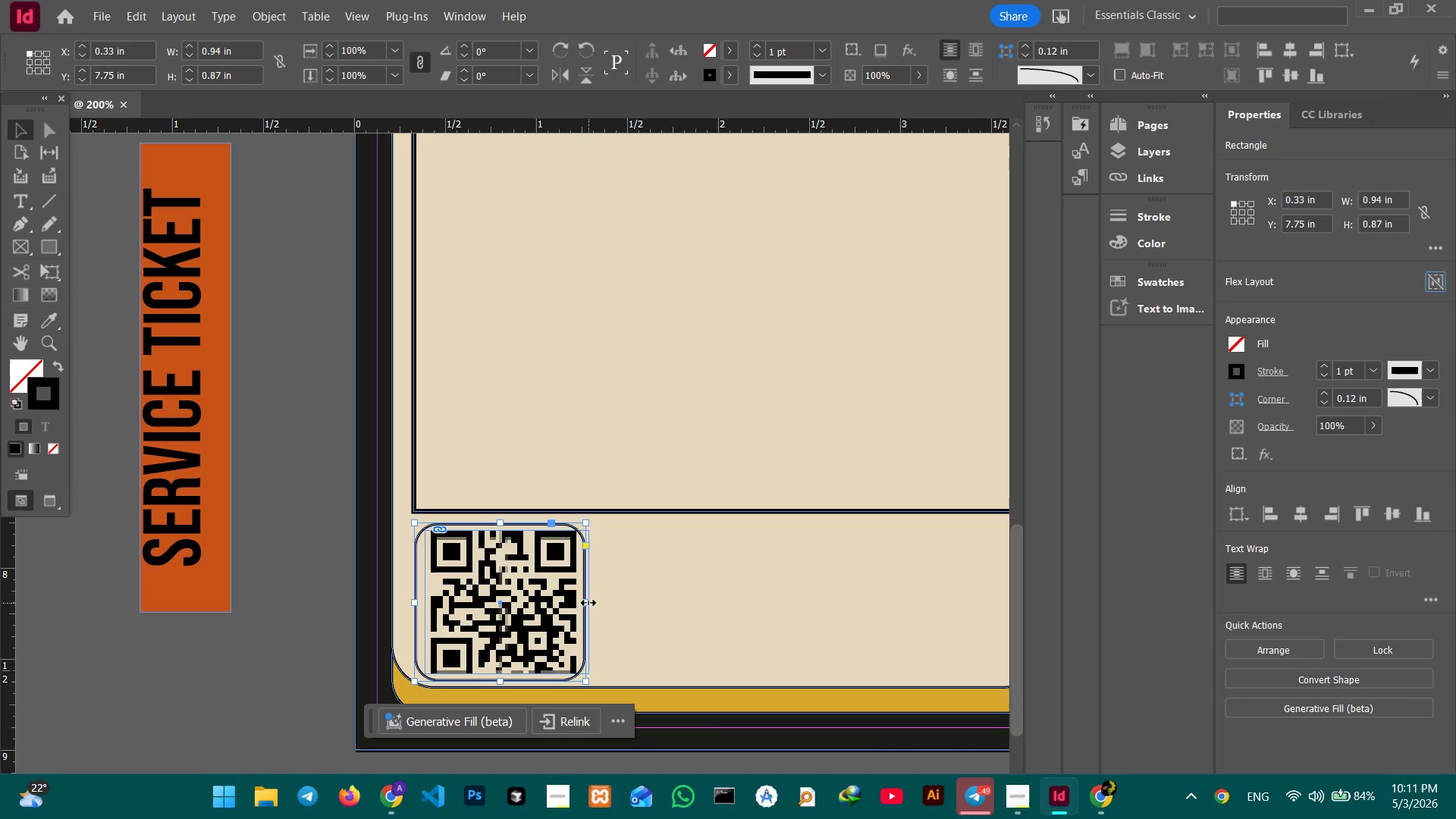 
left_click_drag(start_coordinate=[588, 604], to_coordinate=[594, 602])
 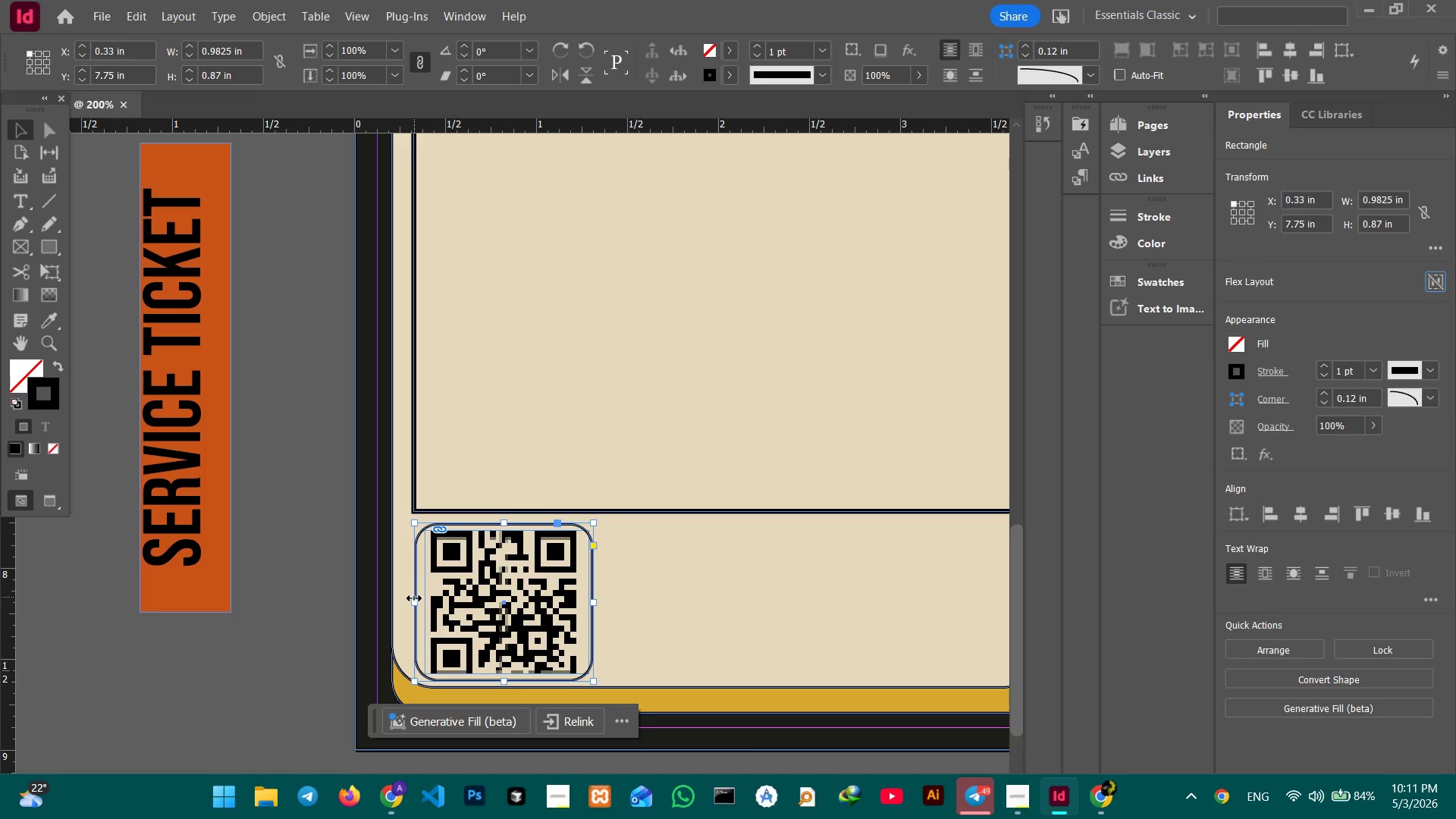 
left_click_drag(start_coordinate=[414, 602], to_coordinate=[422, 598])
 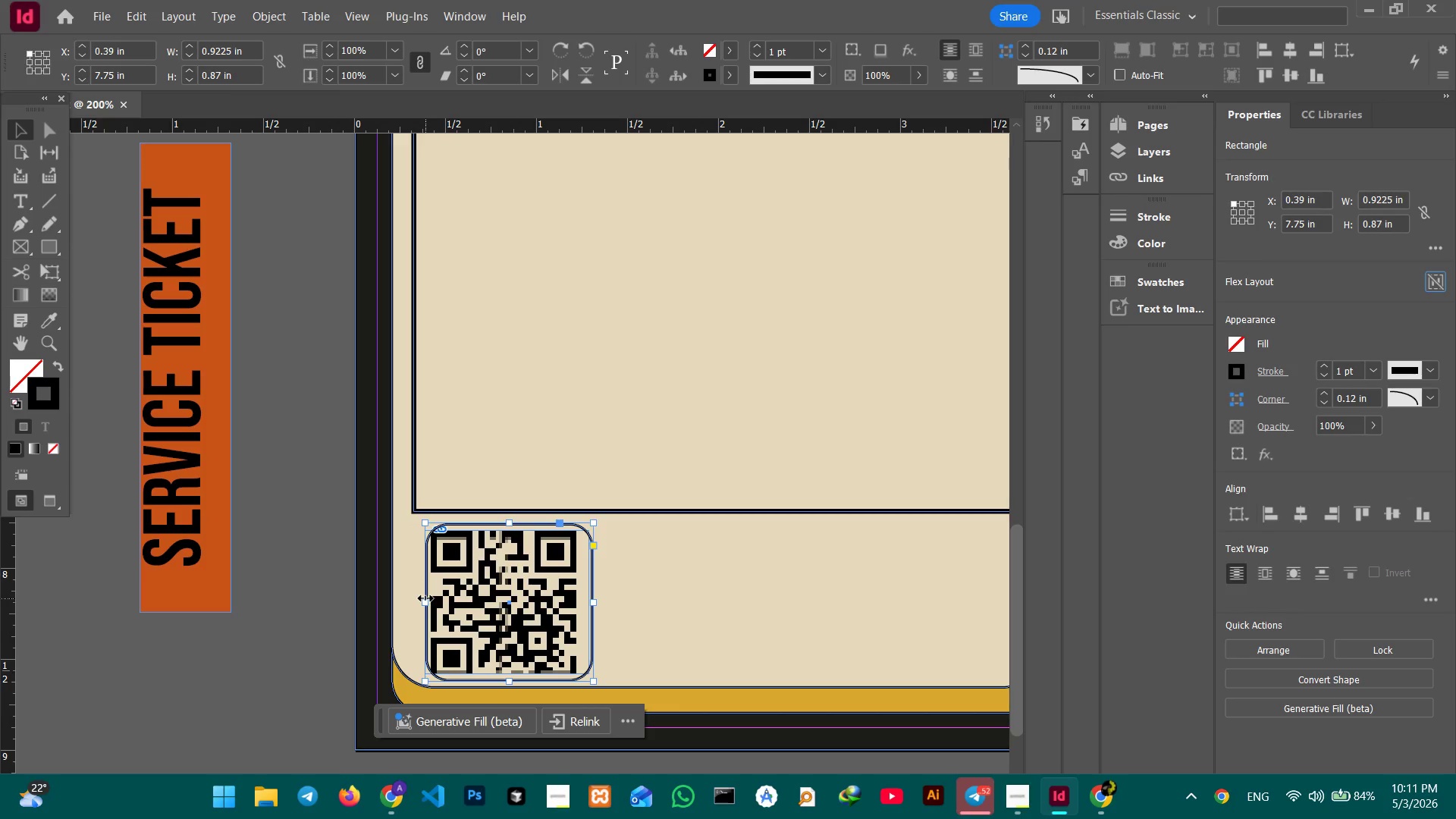 
left_click_drag(start_coordinate=[426, 600], to_coordinate=[420, 598])
 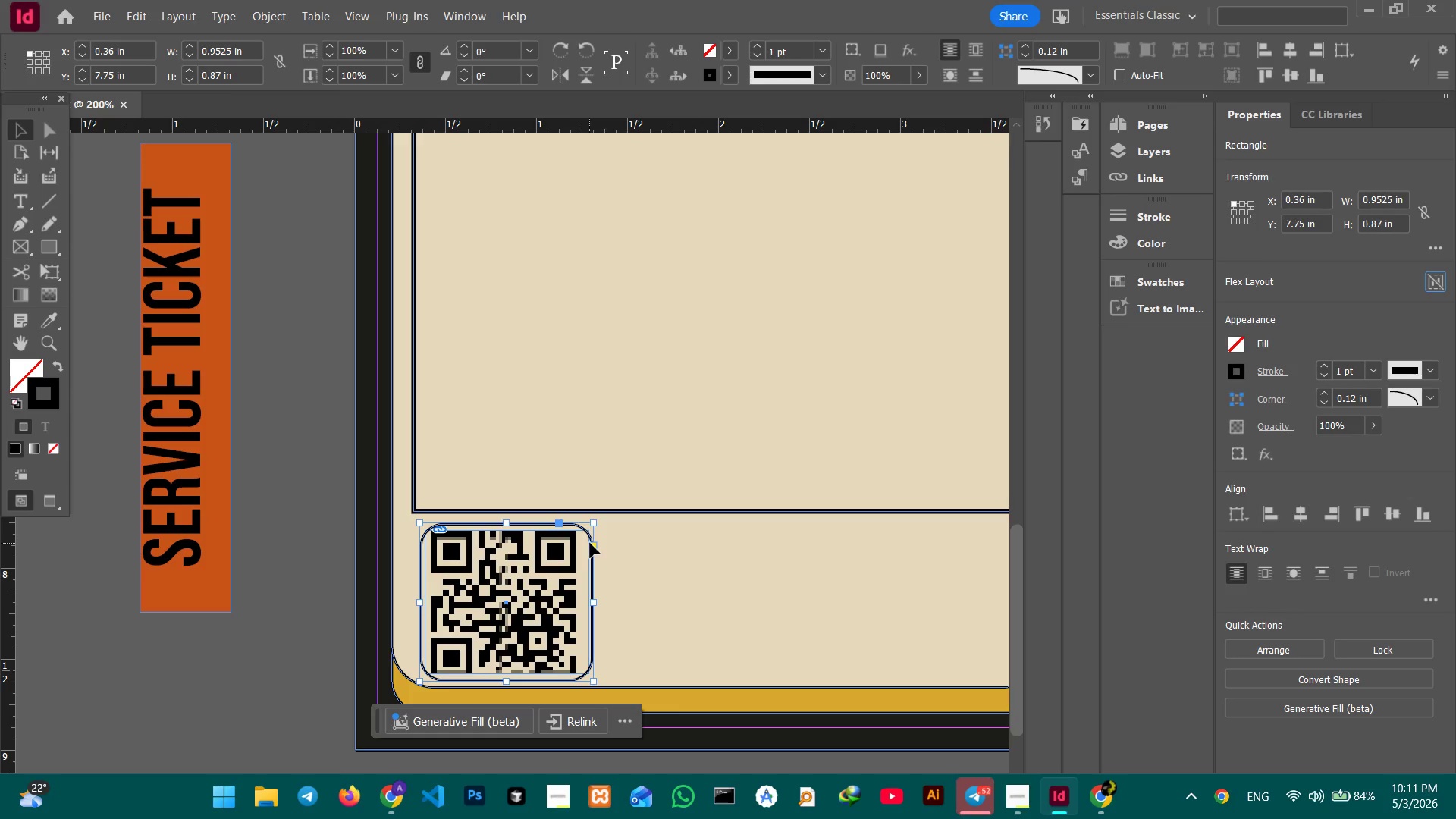 
left_click([596, 548])
 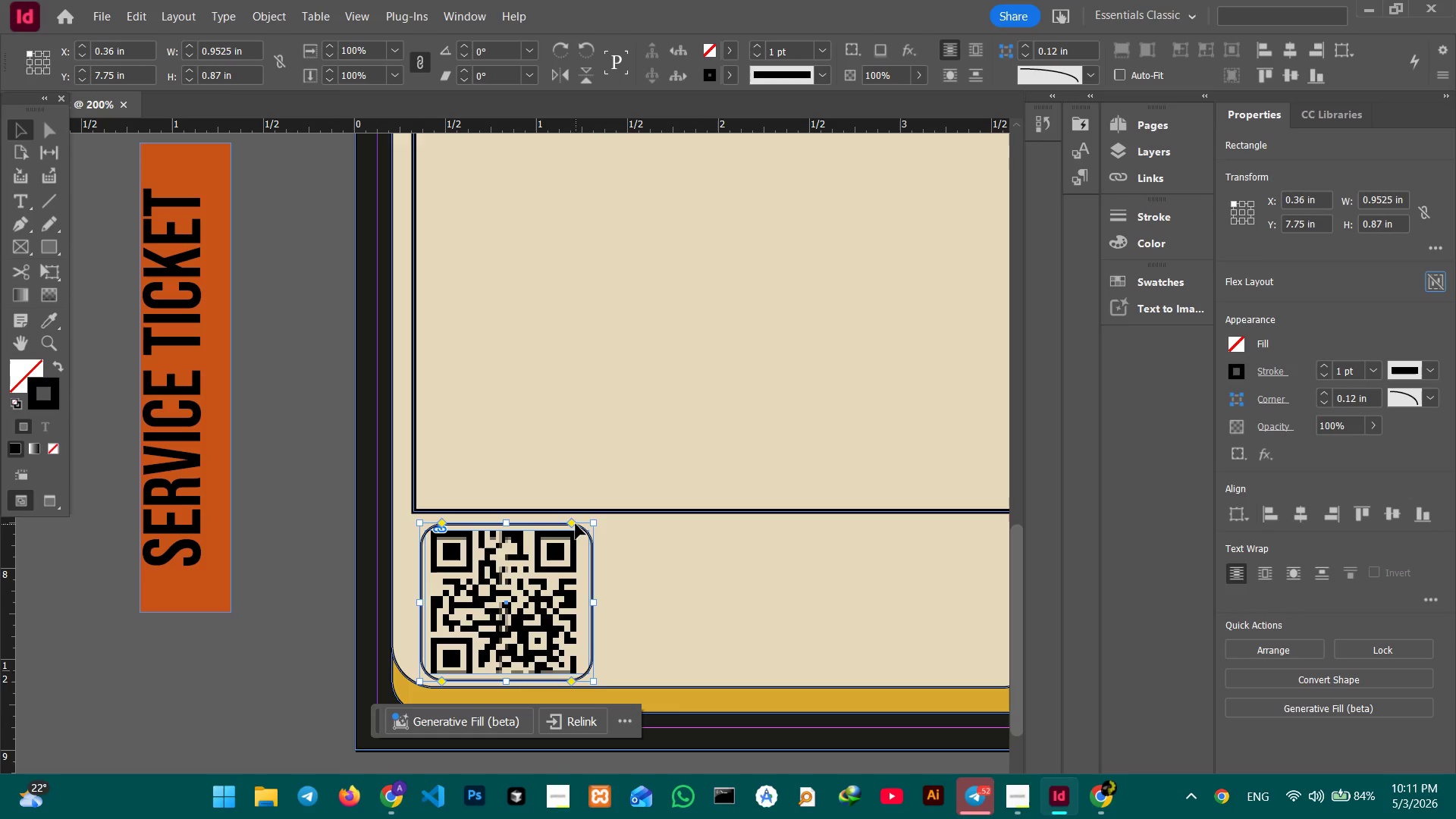 
left_click_drag(start_coordinate=[573, 523], to_coordinate=[585, 522])
 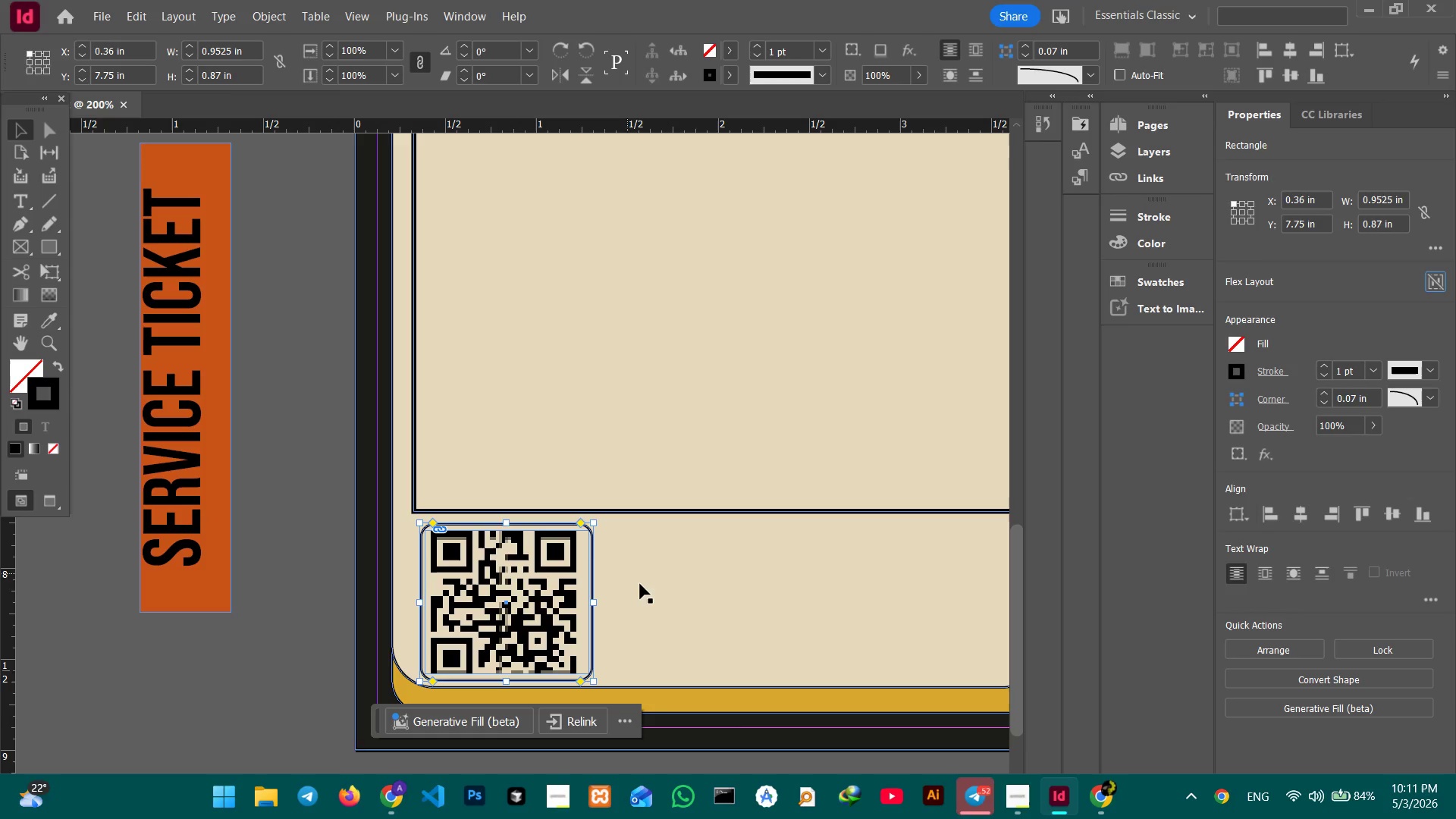 
left_click([641, 585])
 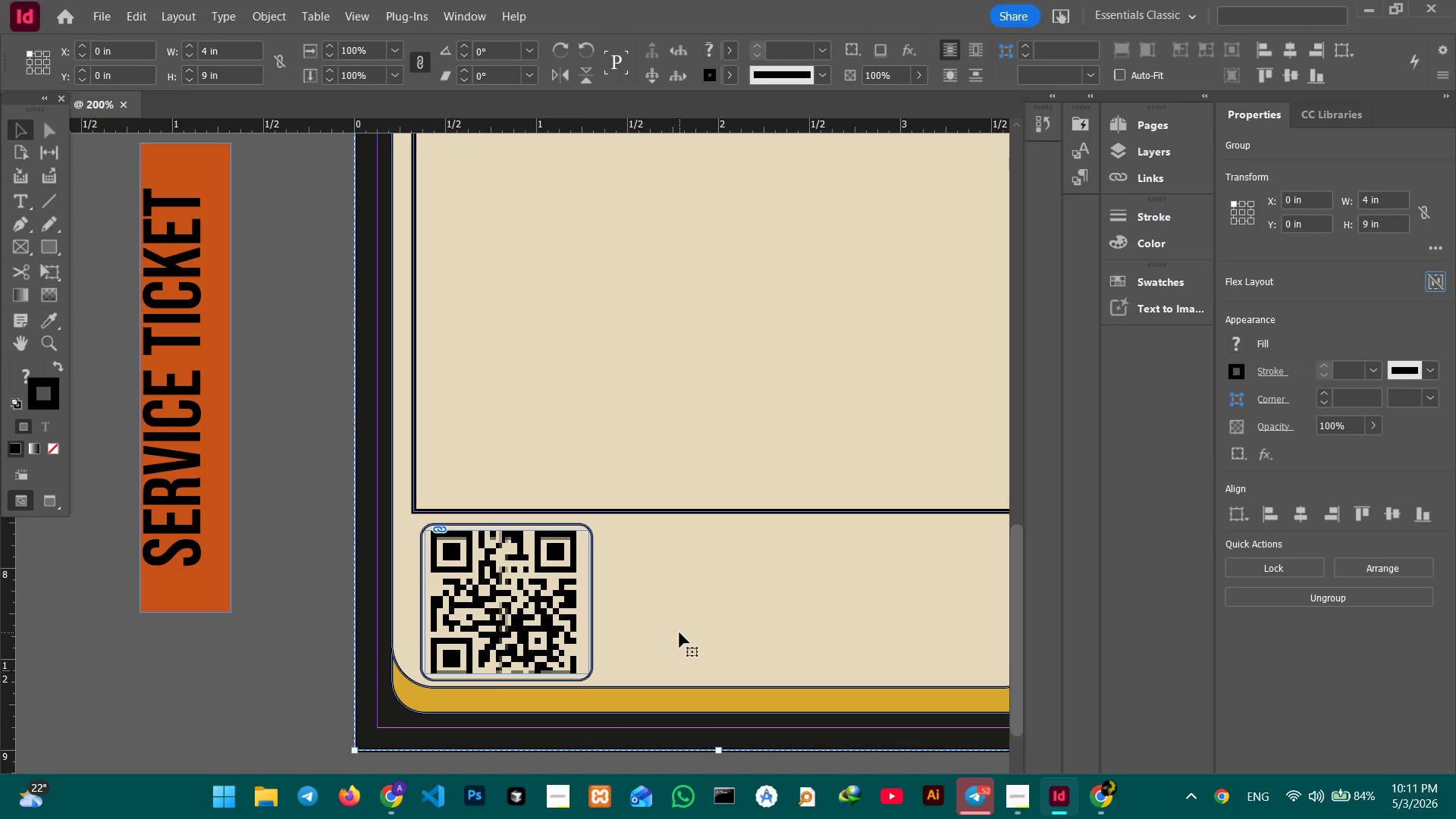 
double_click([679, 632])
 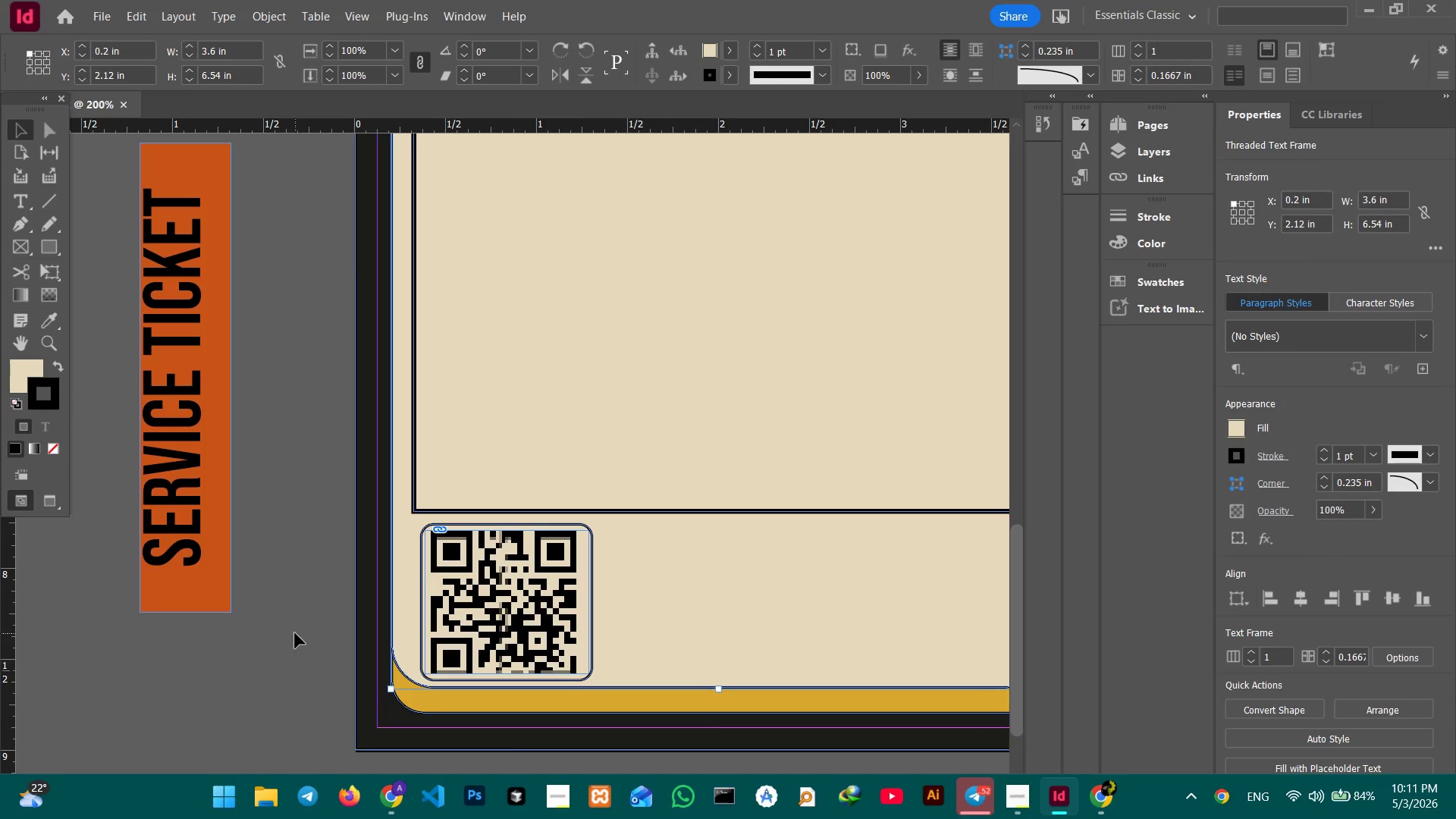 
double_click([295, 633])
 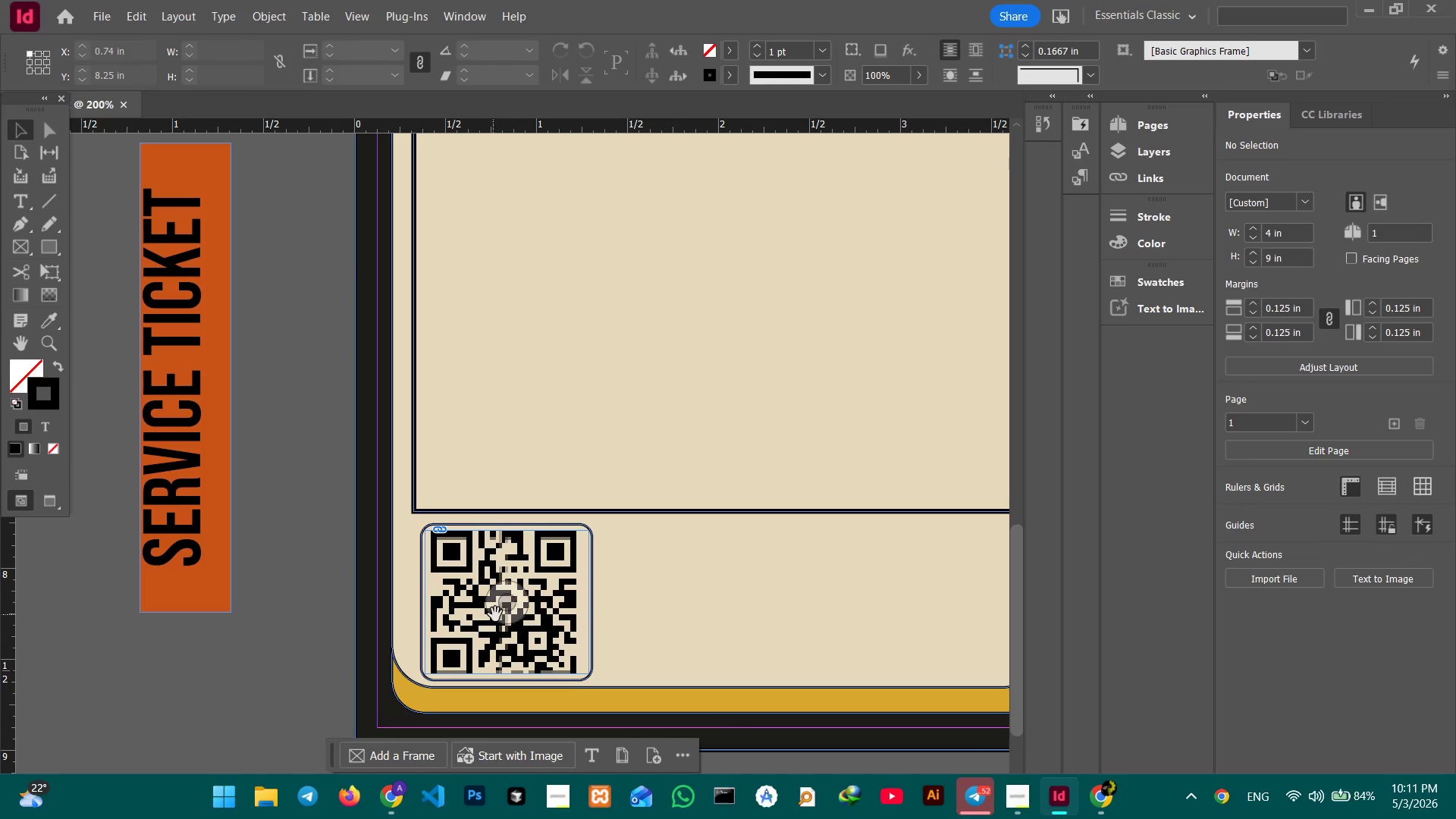 
triple_click([501, 617])
 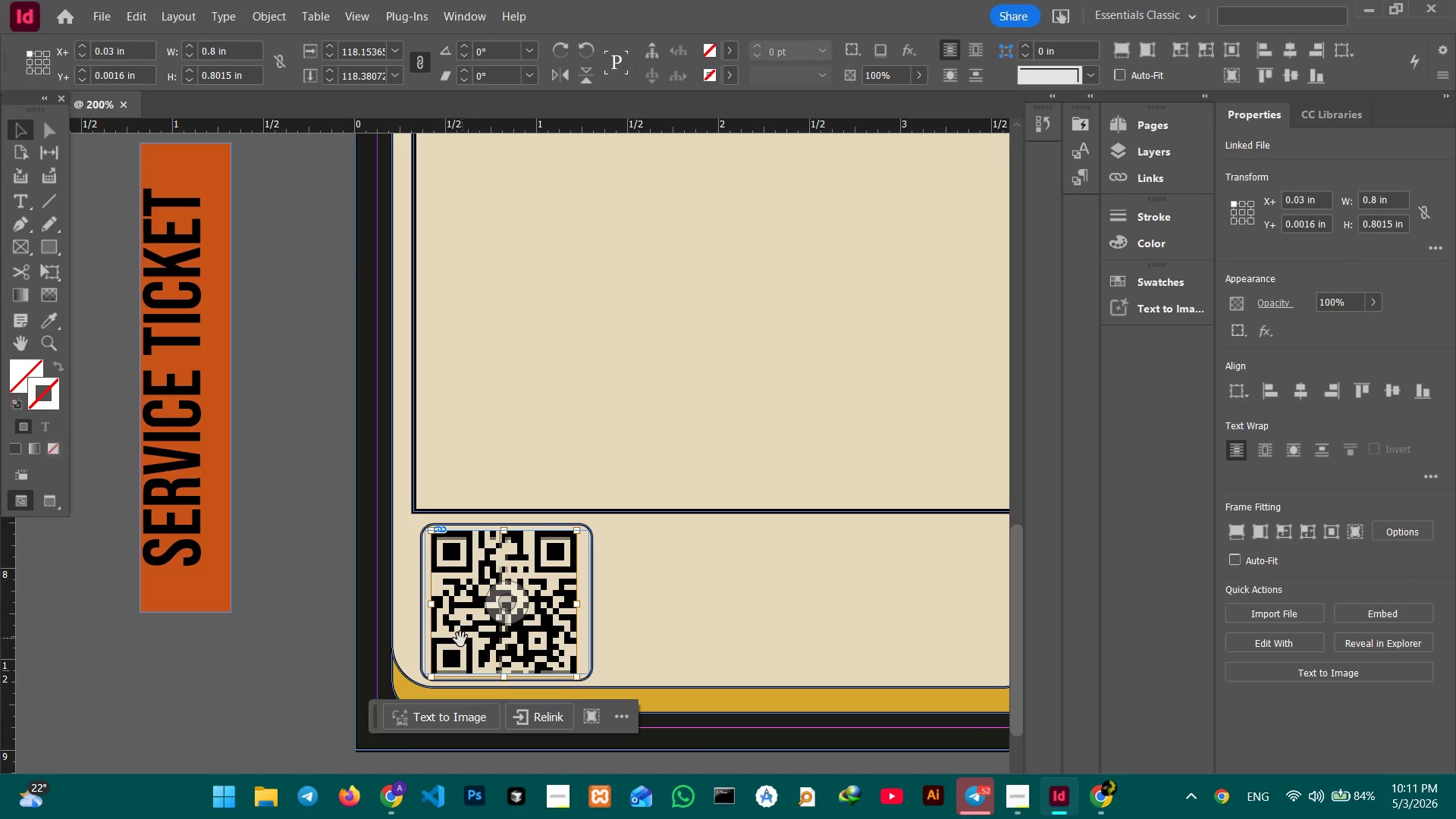 
left_click([460, 642])
 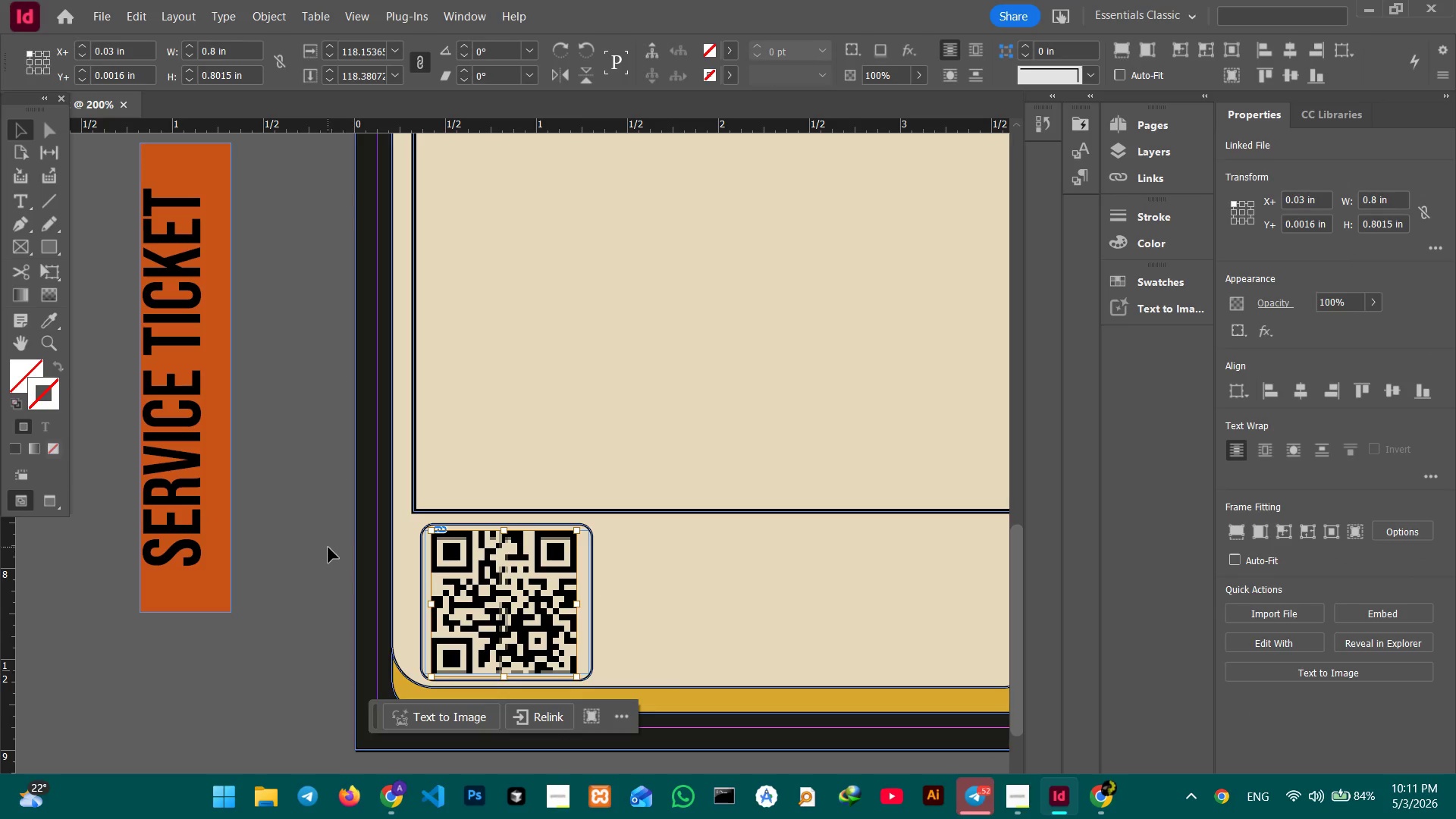 
double_click([328, 548])
 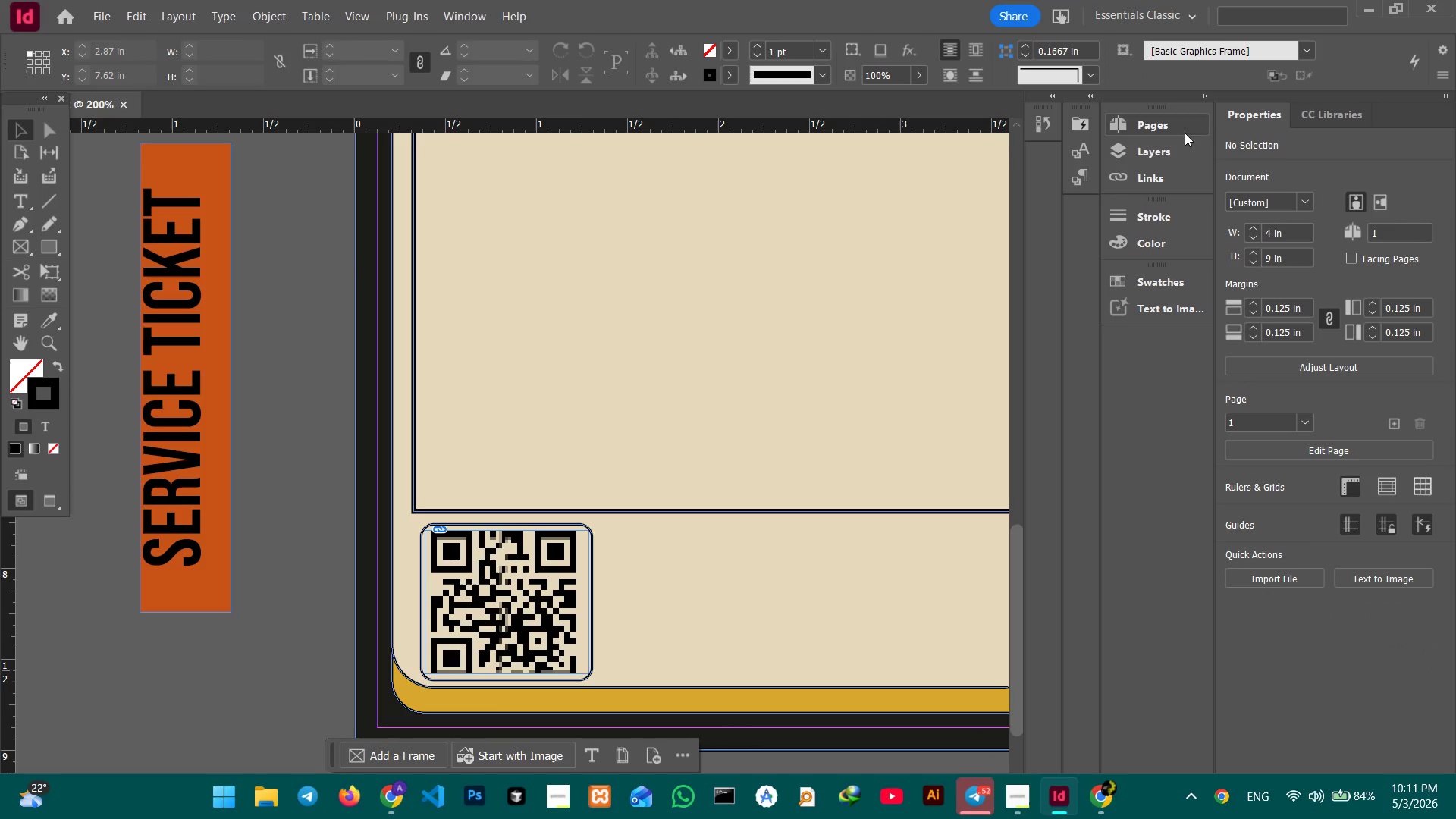 
left_click([1175, 157])
 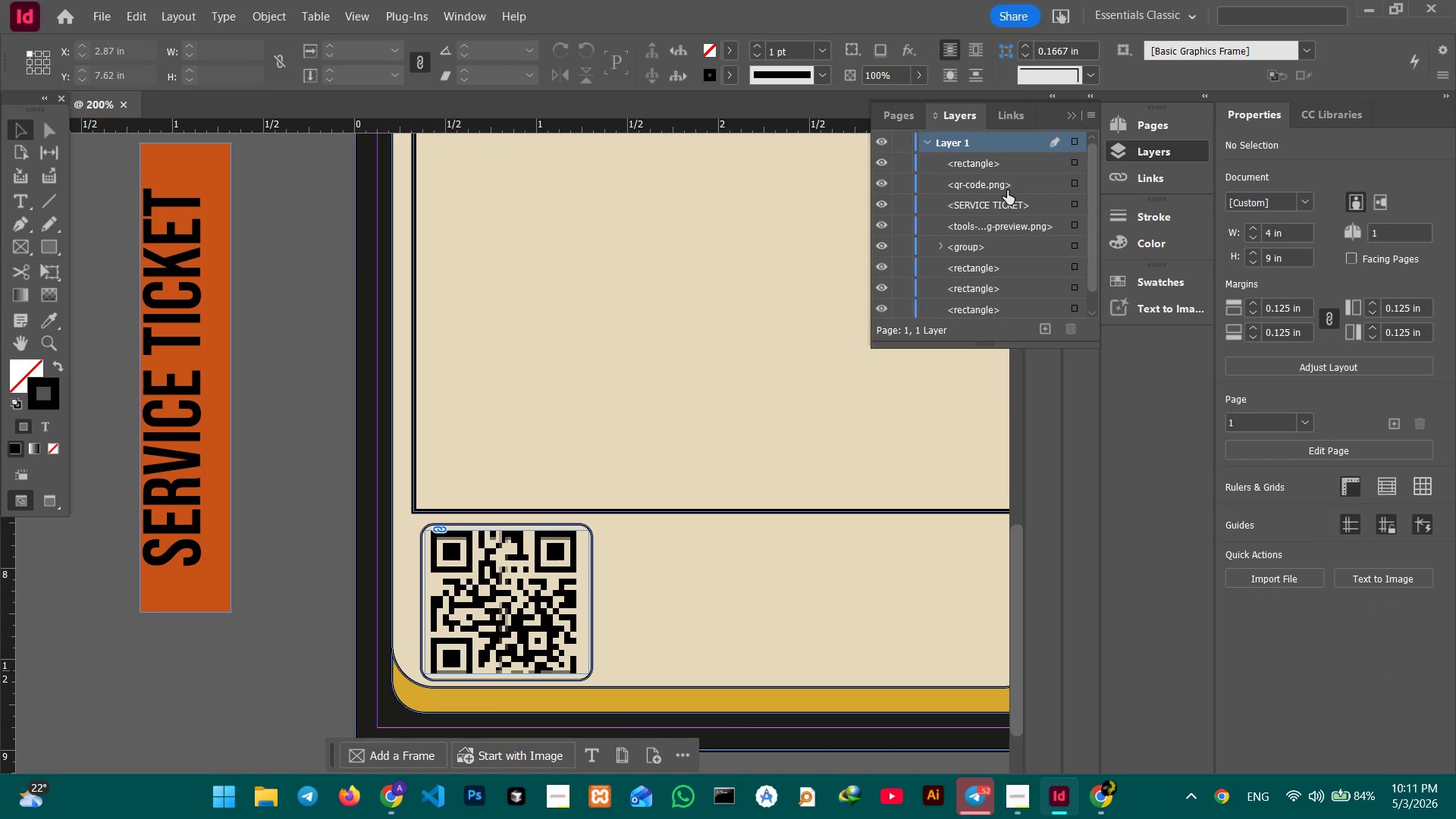 
left_click([1005, 183])
 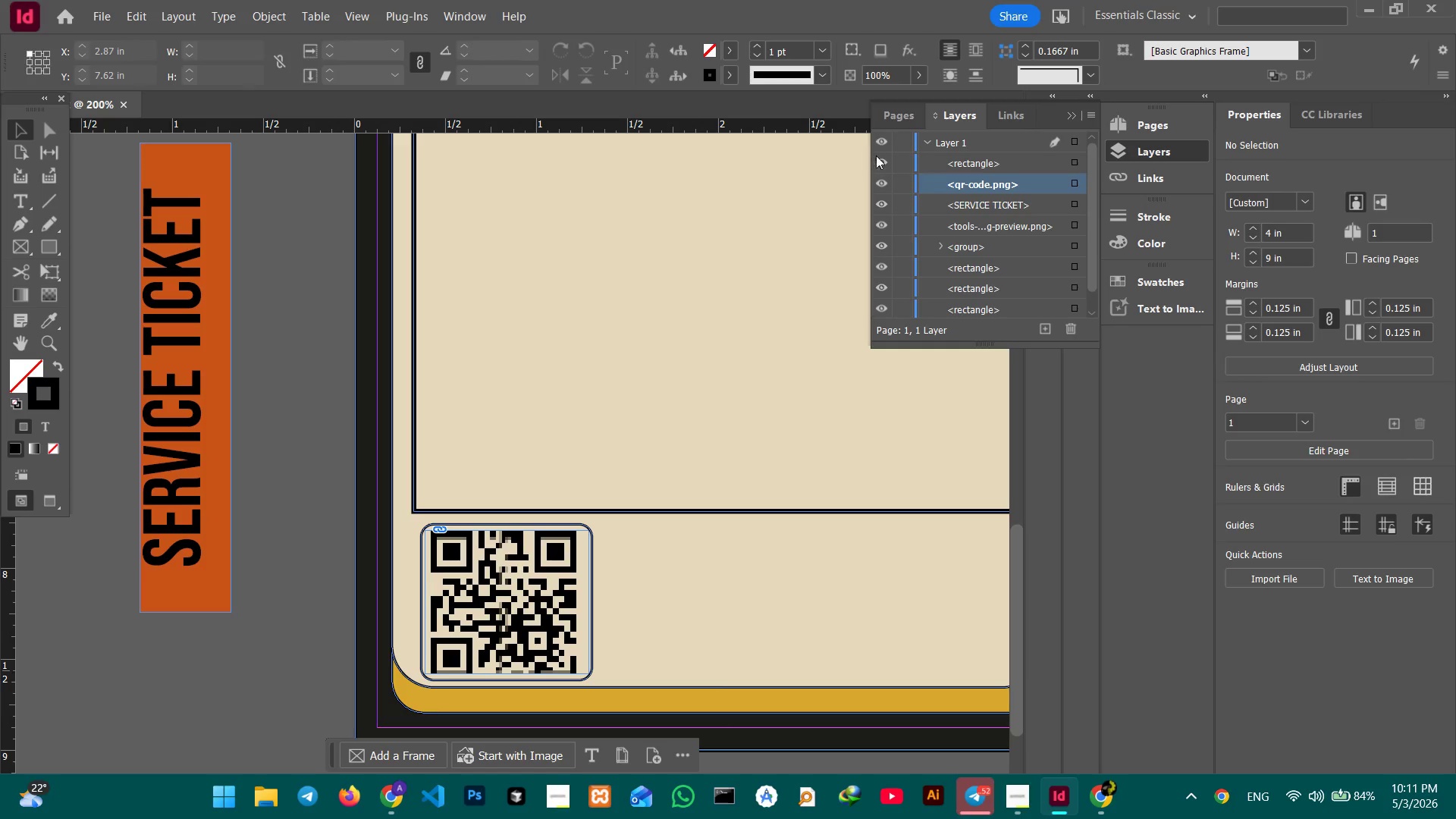 
left_click([881, 159])
 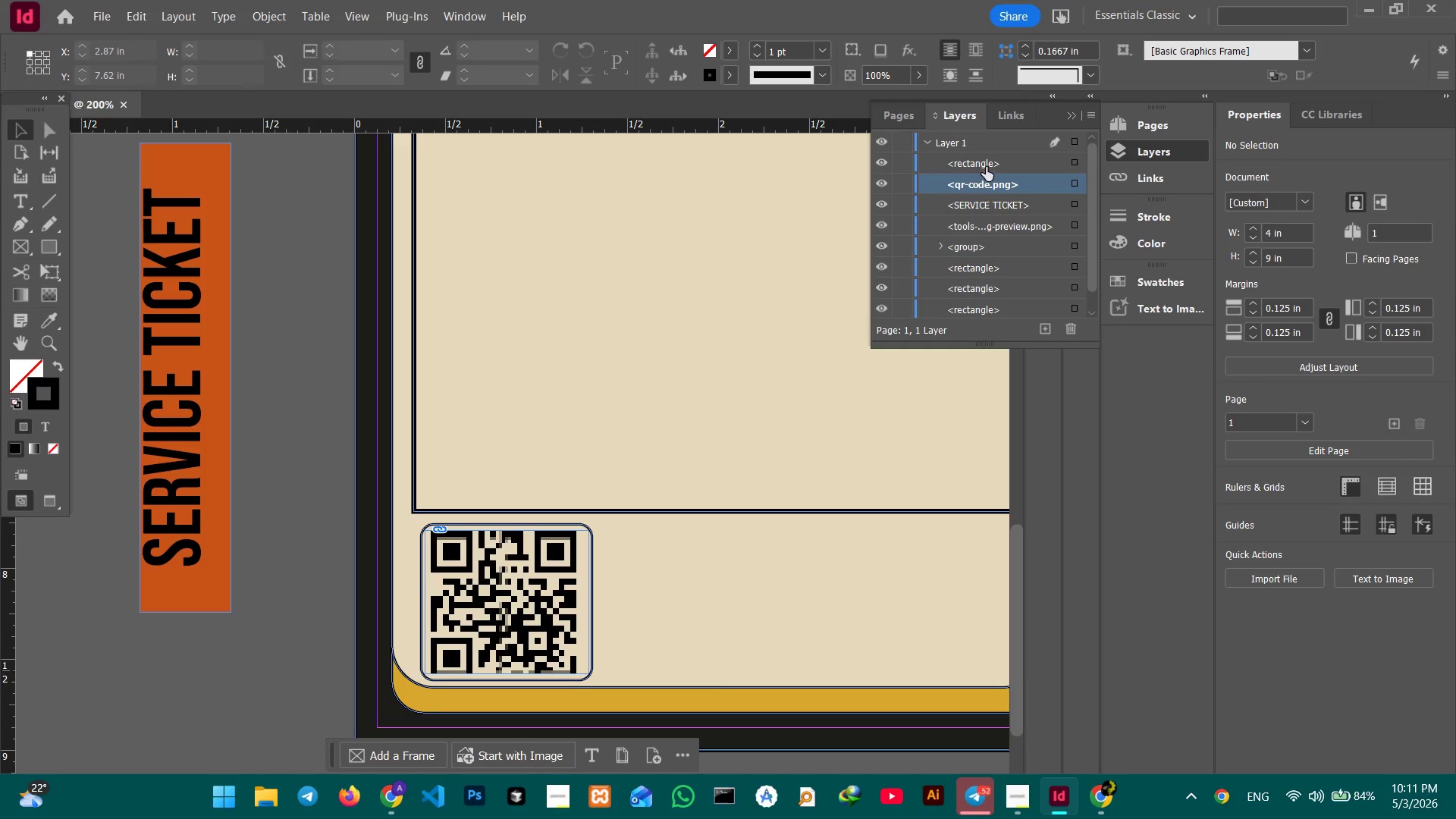 
left_click([988, 165])
 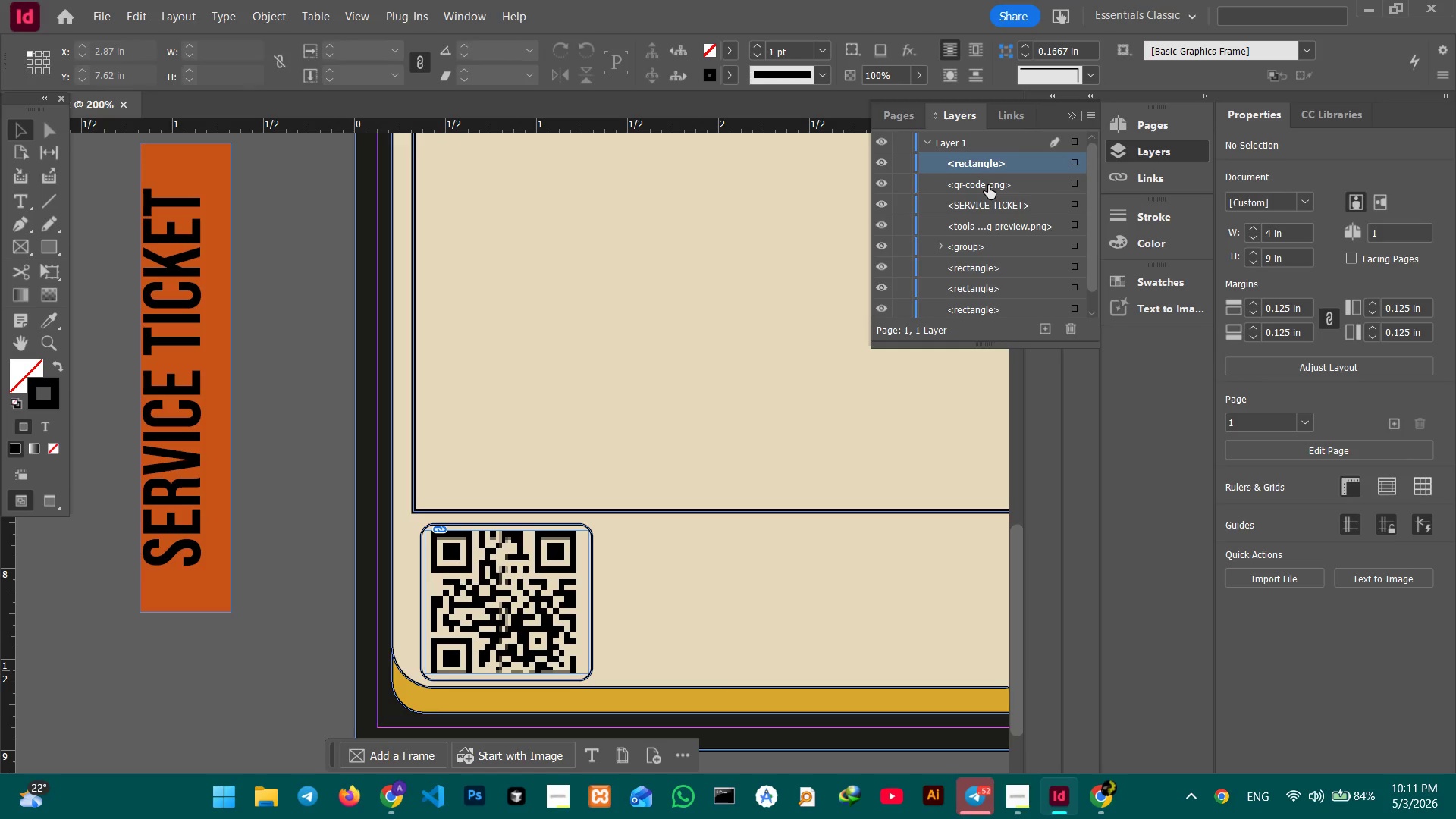 
hold_key(key=ShiftLeft, duration=0.59)
left_click([988, 185])
 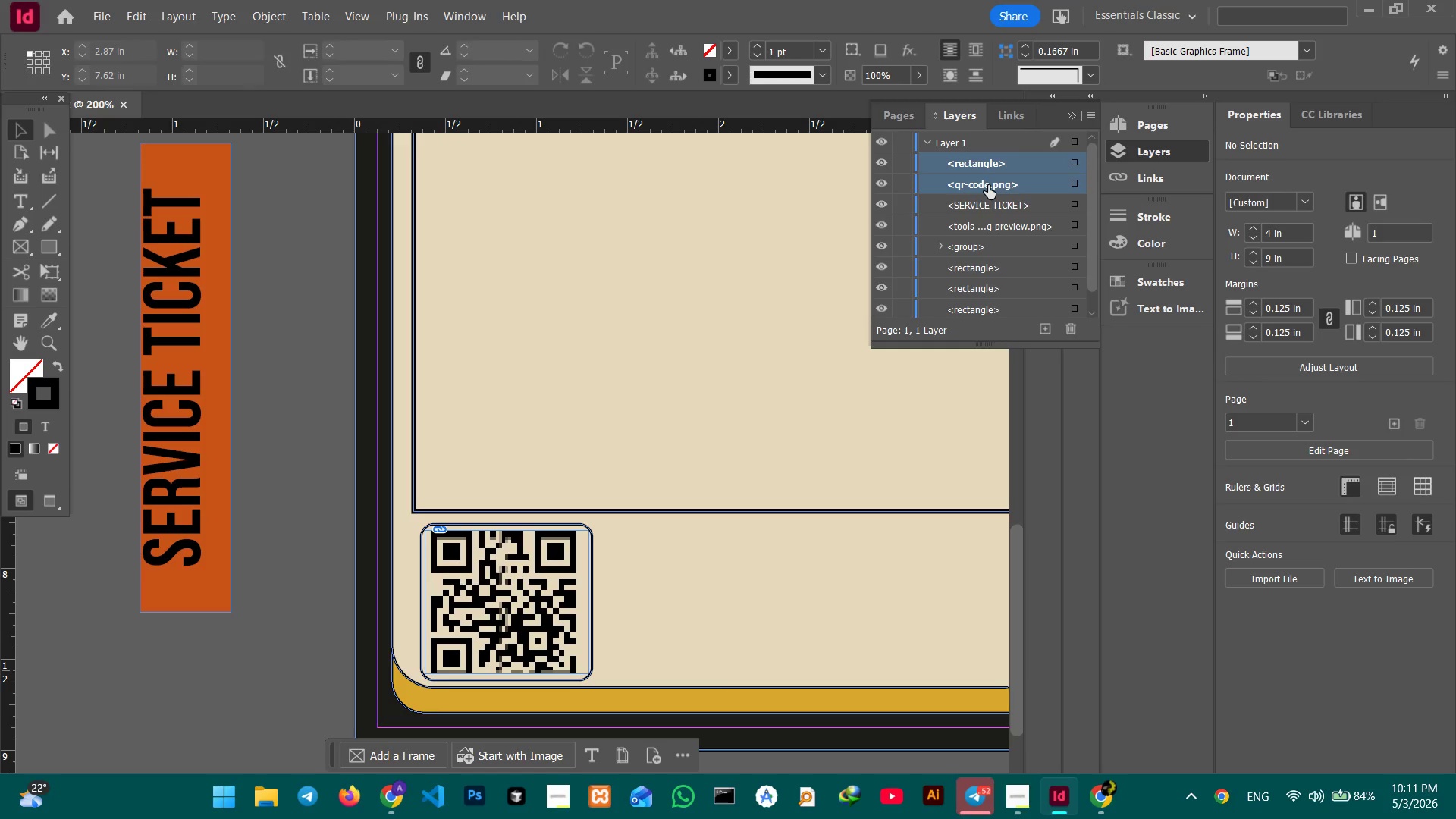 
key(Control+G)
 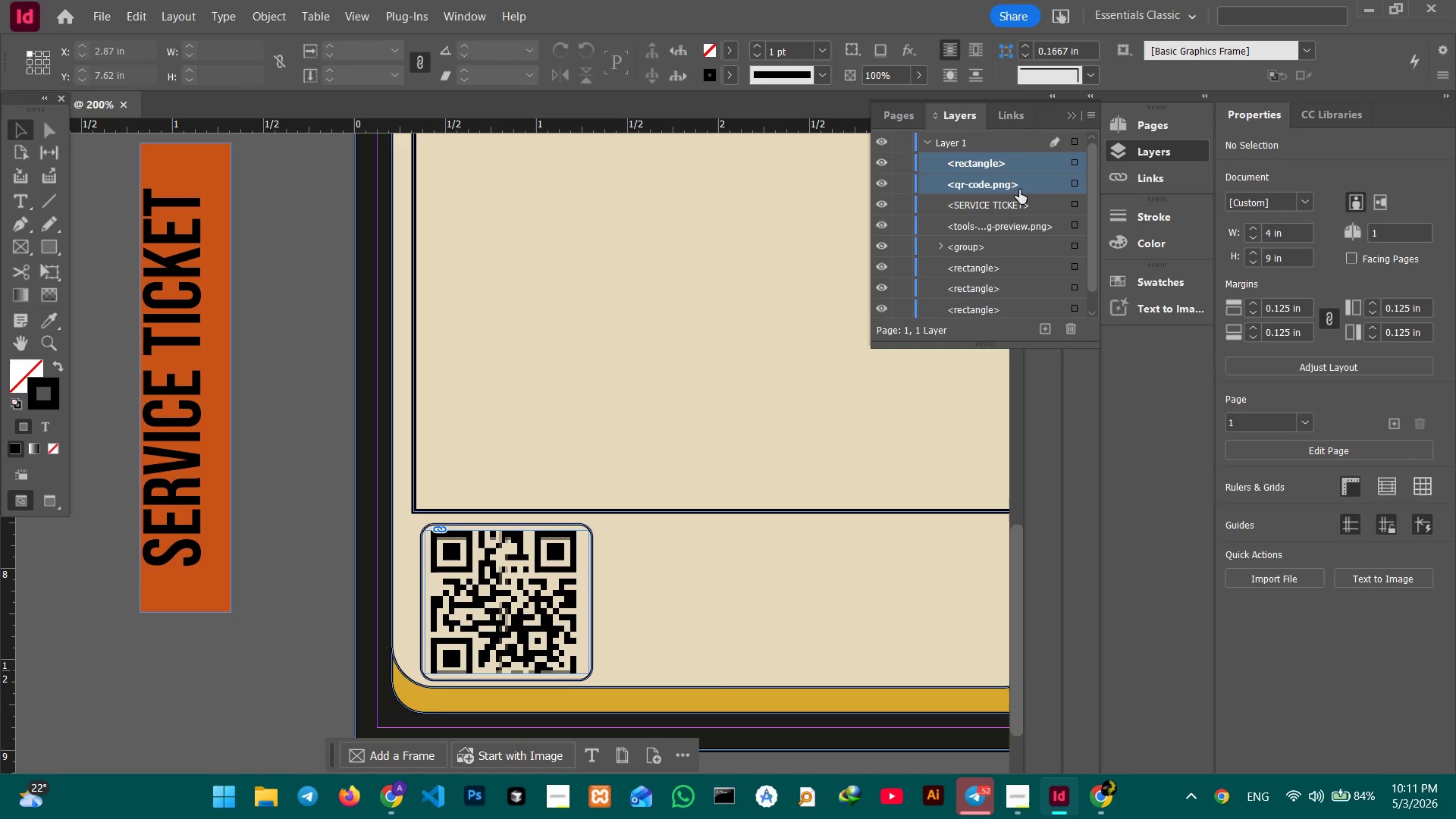 
key(Control+G)
 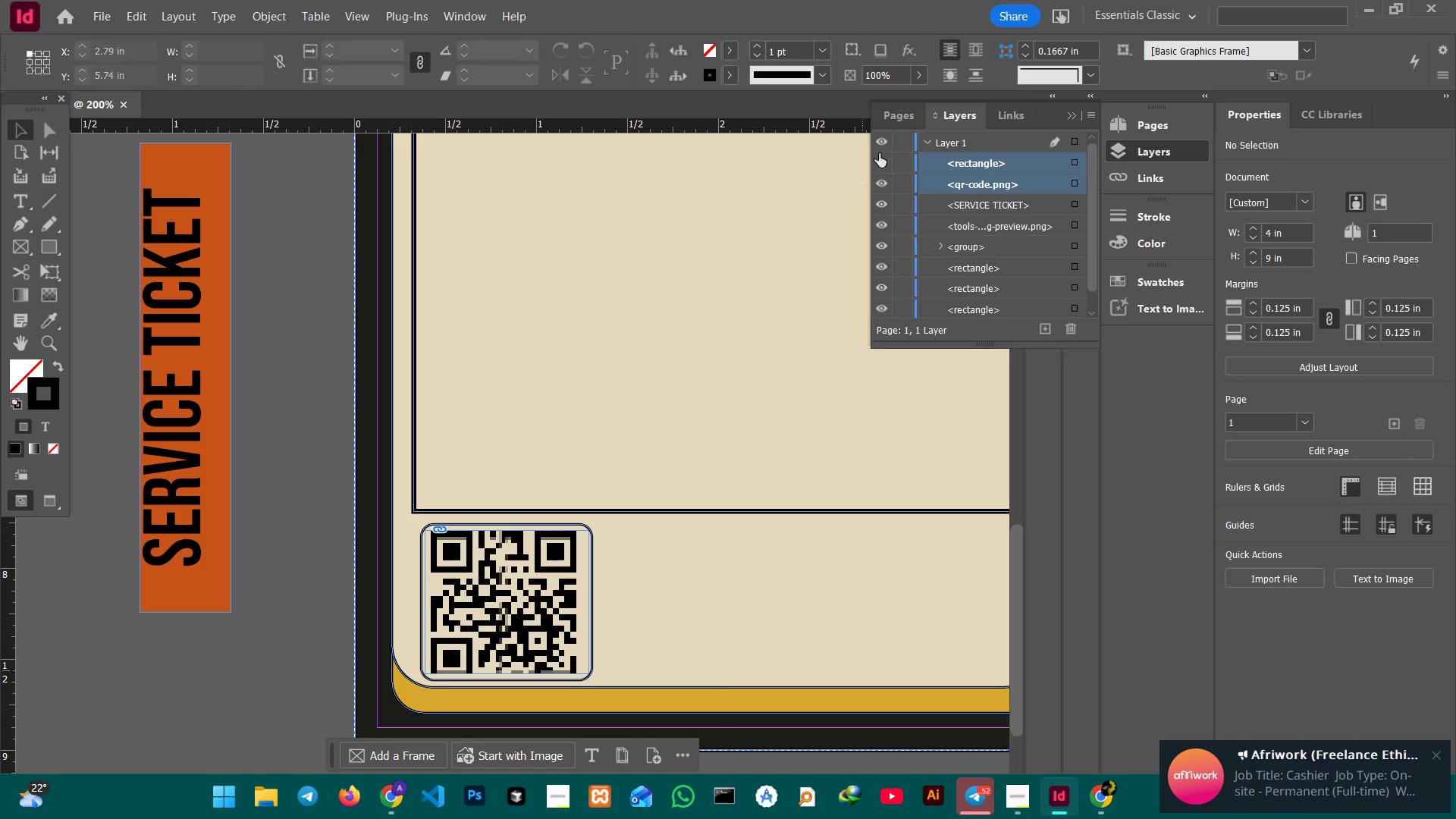 
left_click([920, 143])
 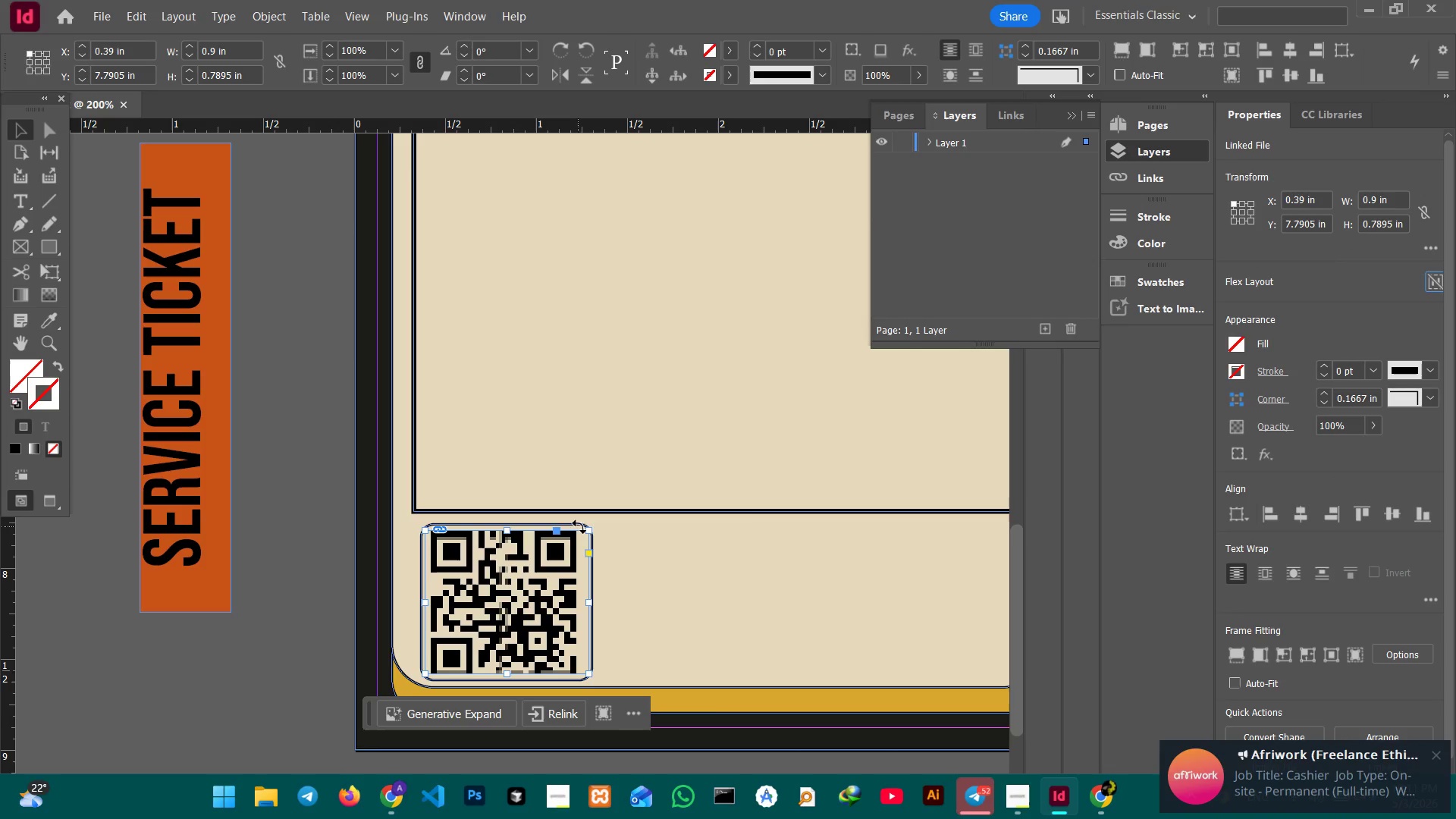 
hold_key(key=ShiftLeft, duration=3.48)
left_click([570, 682])
 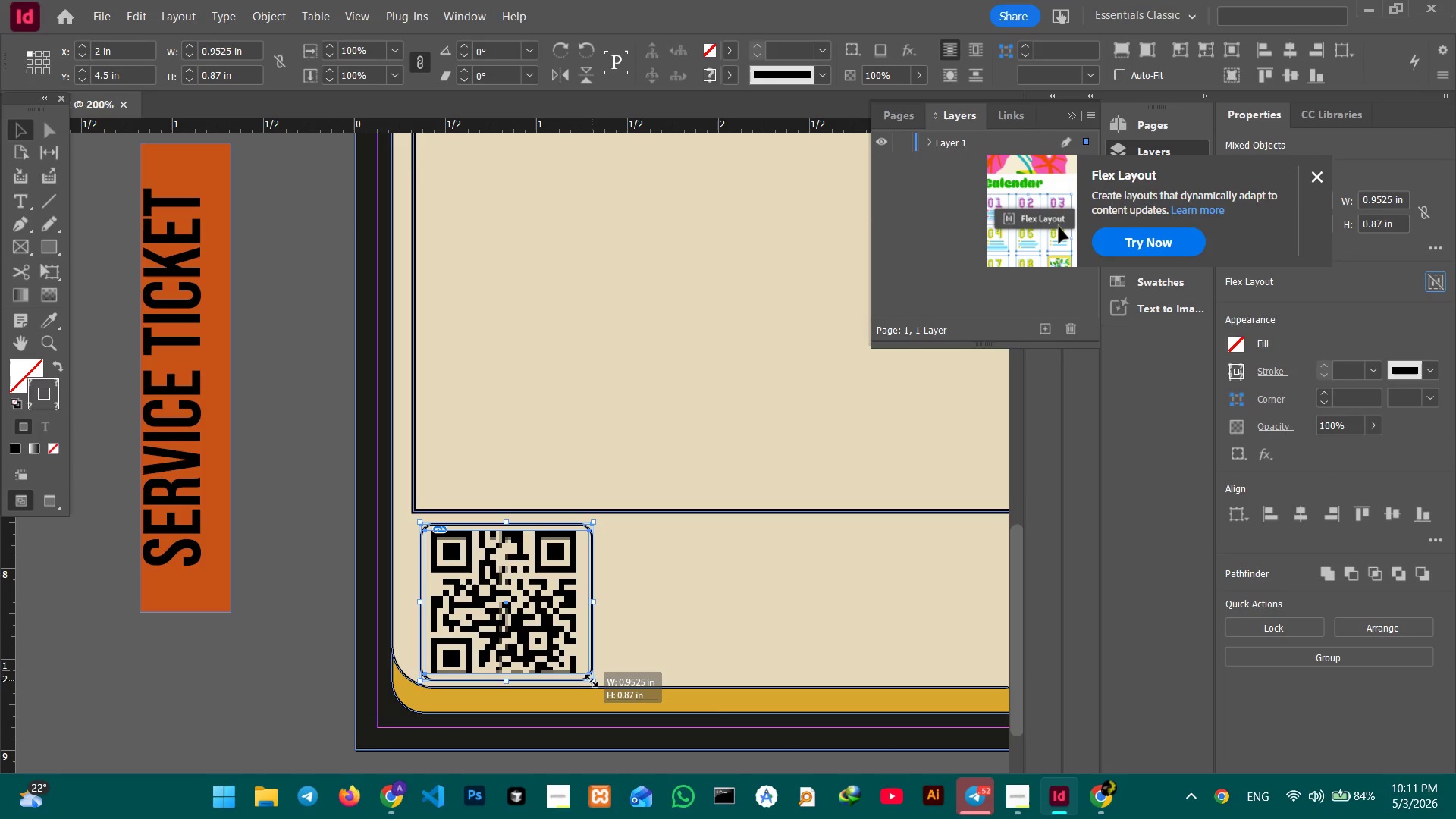 
key(Control+G)
 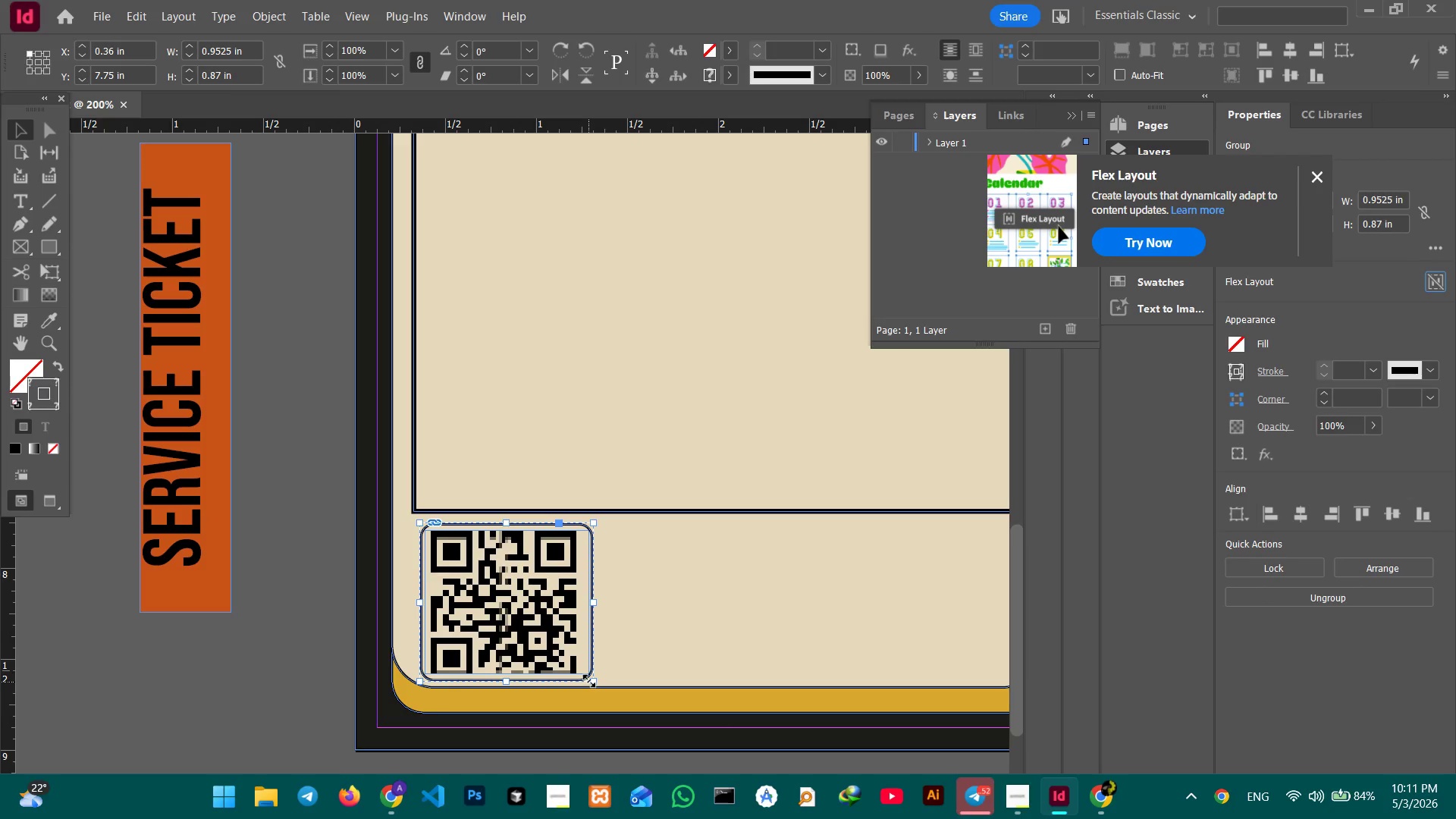 
left_click_drag(start_coordinate=[589, 681], to_coordinate=[583, 664])
 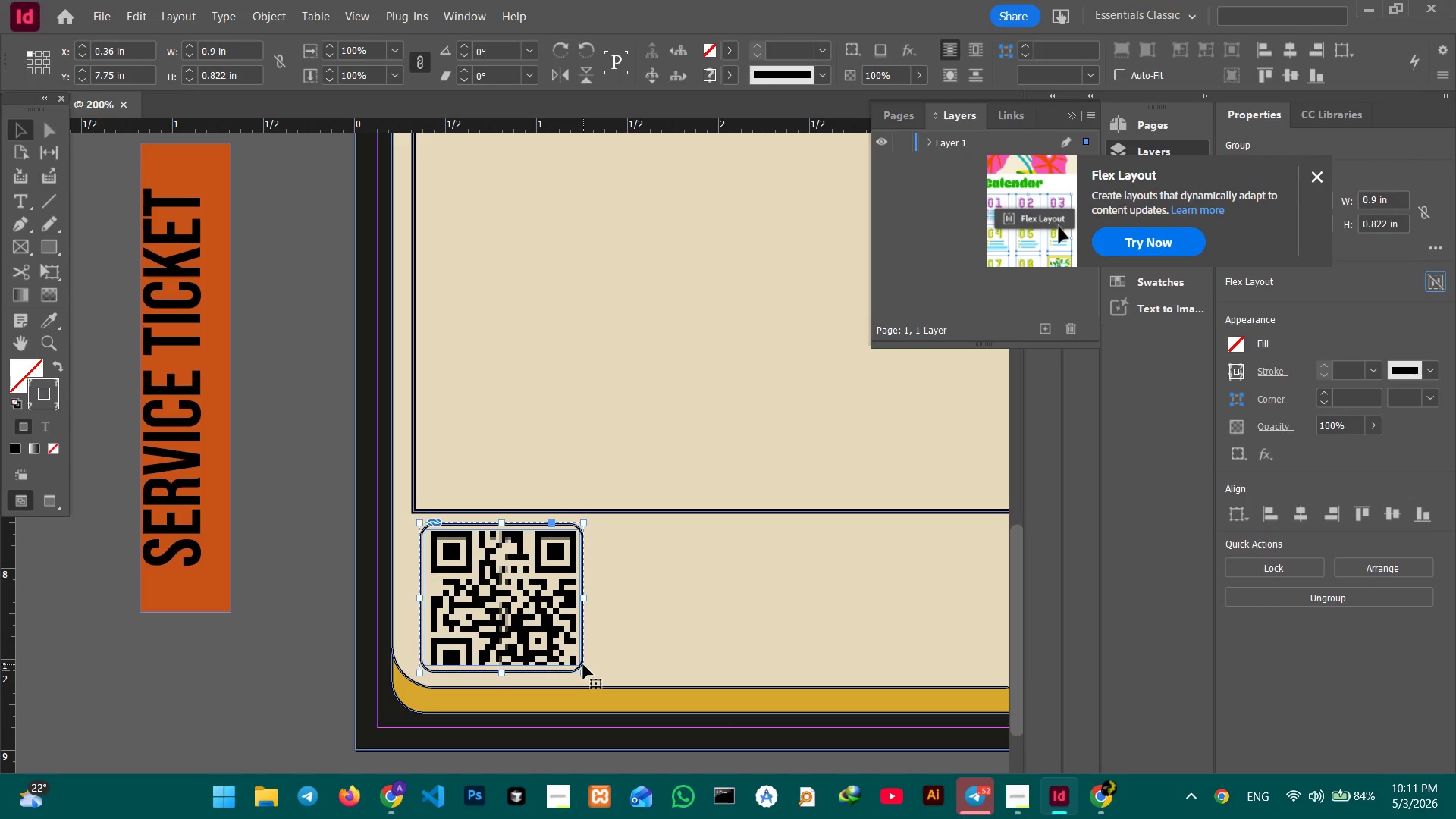 
hold_key(key=ShiftLeft, duration=1.53)
 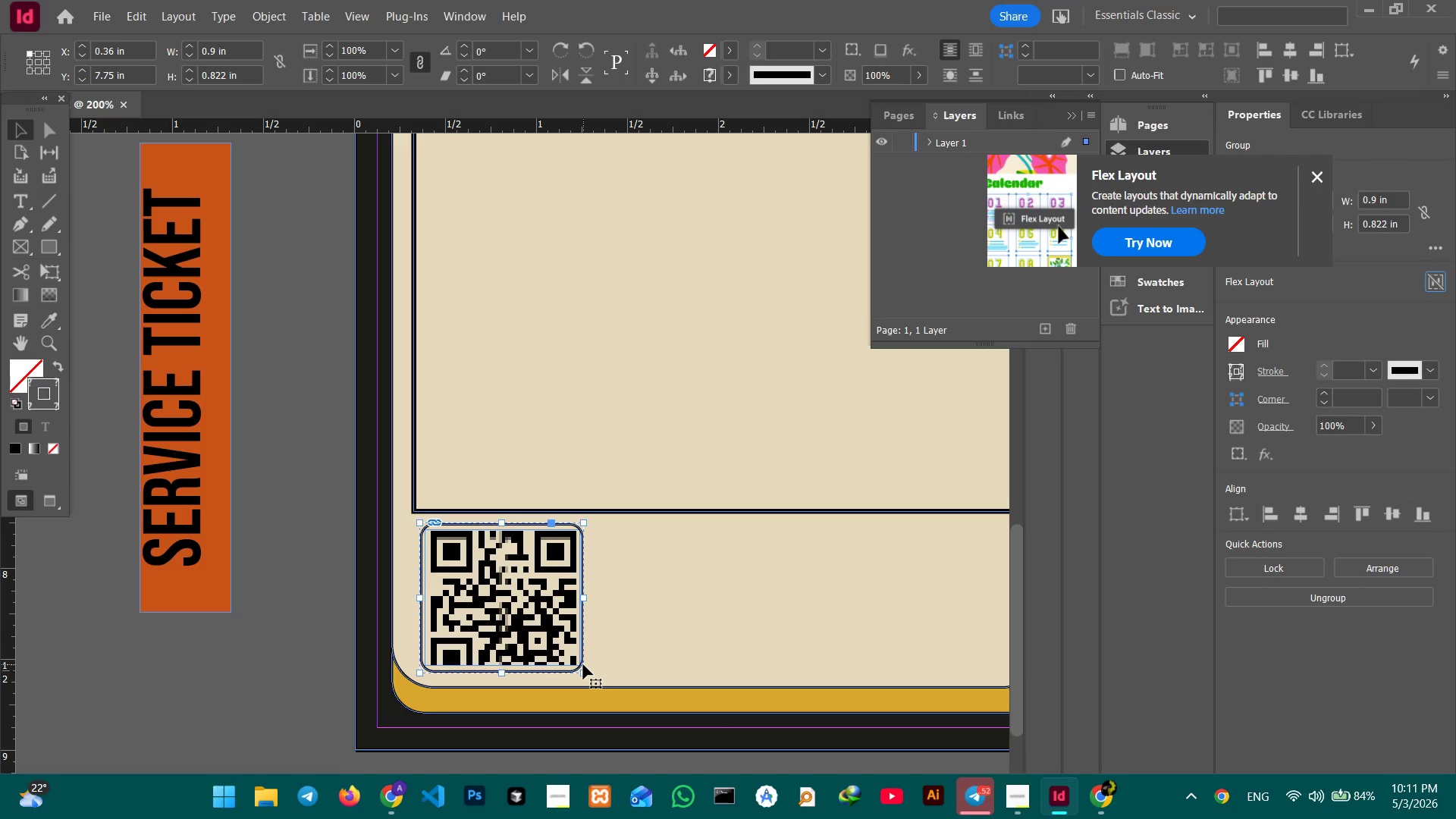 
key(Control+Z)
 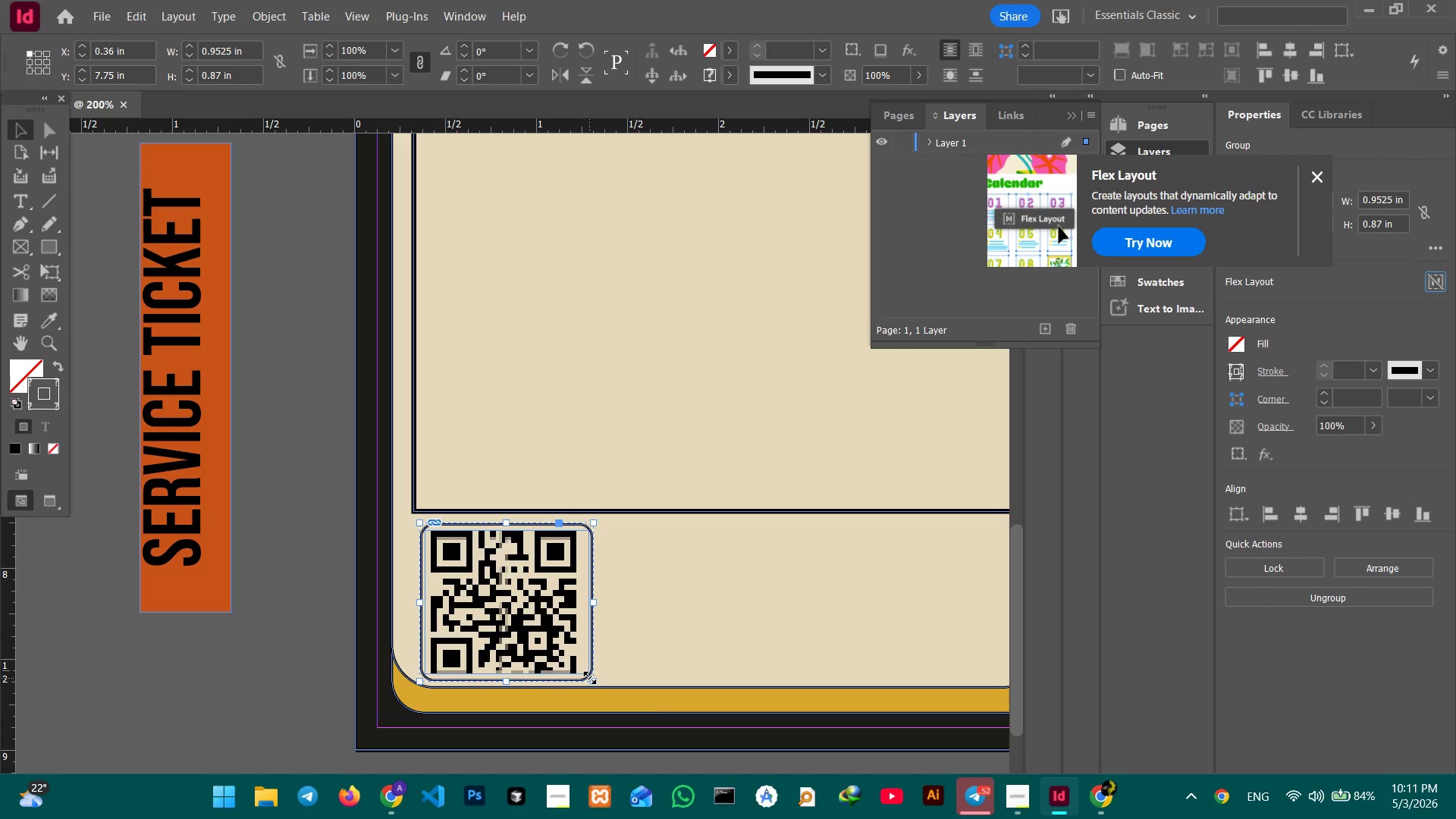 
left_click_drag(start_coordinate=[590, 678], to_coordinate=[582, 653])
 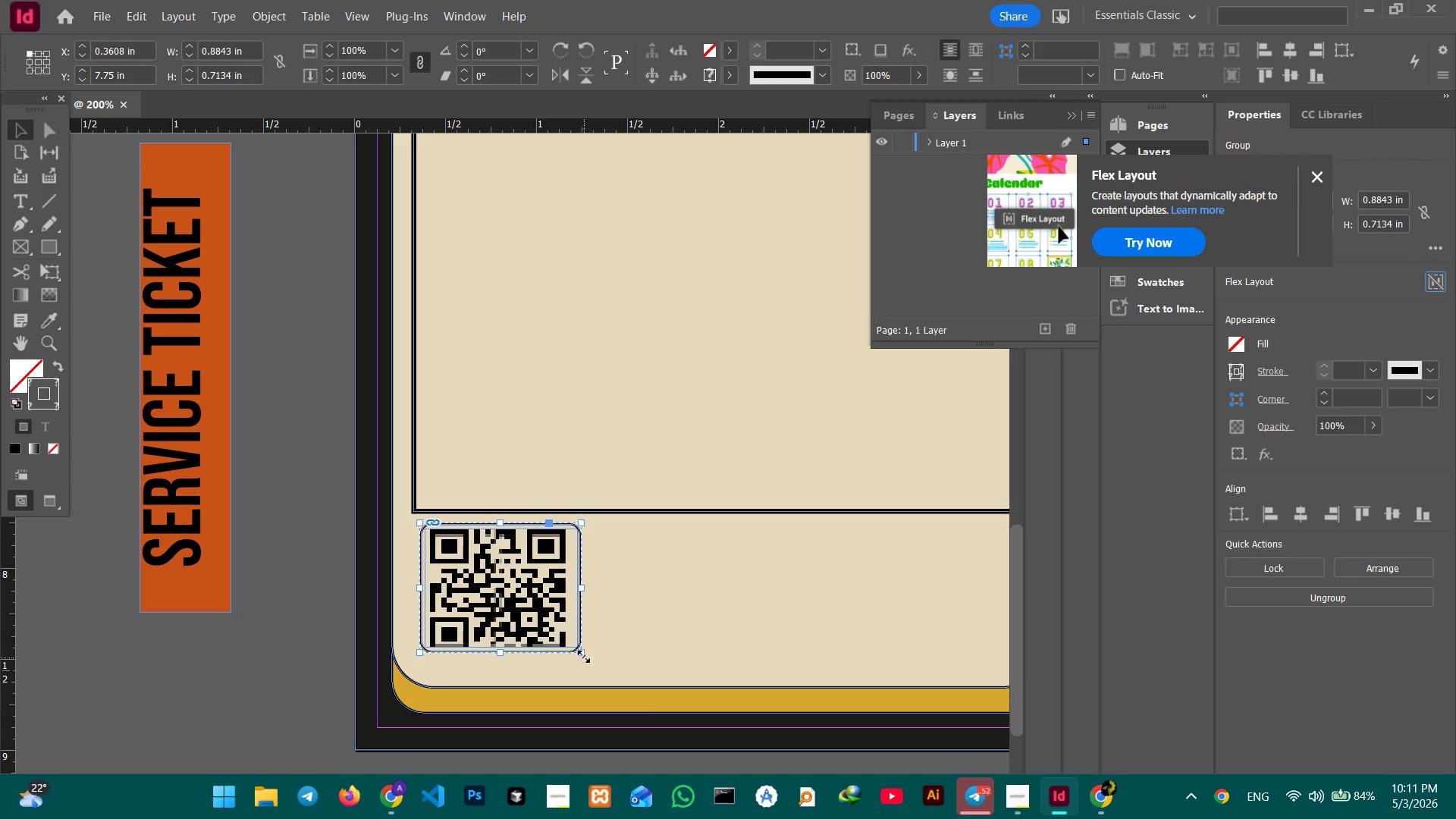 
key(Control+Z)
 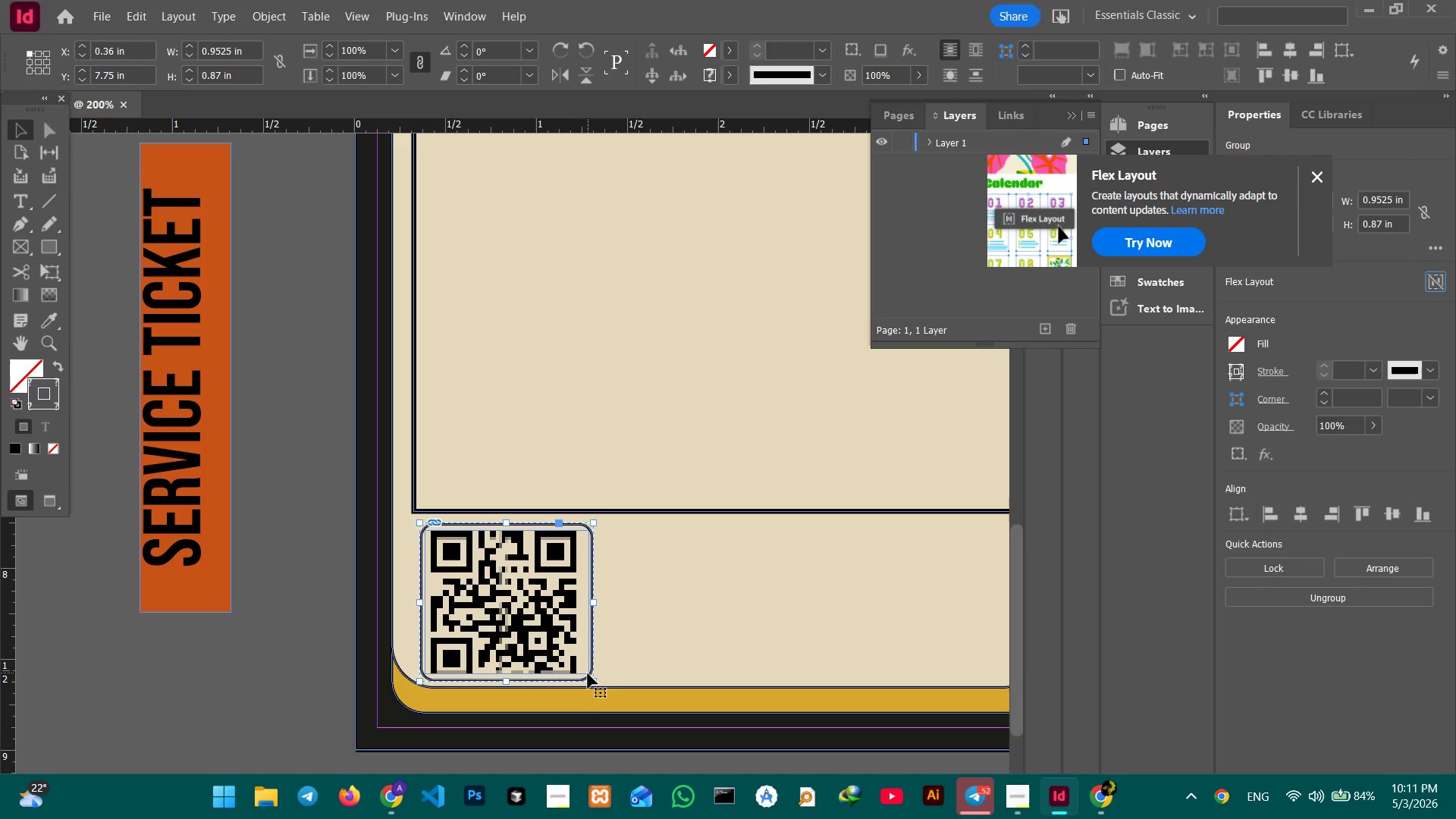 
hold_key(key=ShiftLeft, duration=3.58)
left_click_drag(start_coordinate=[592, 681], to_coordinate=[580, 661])
 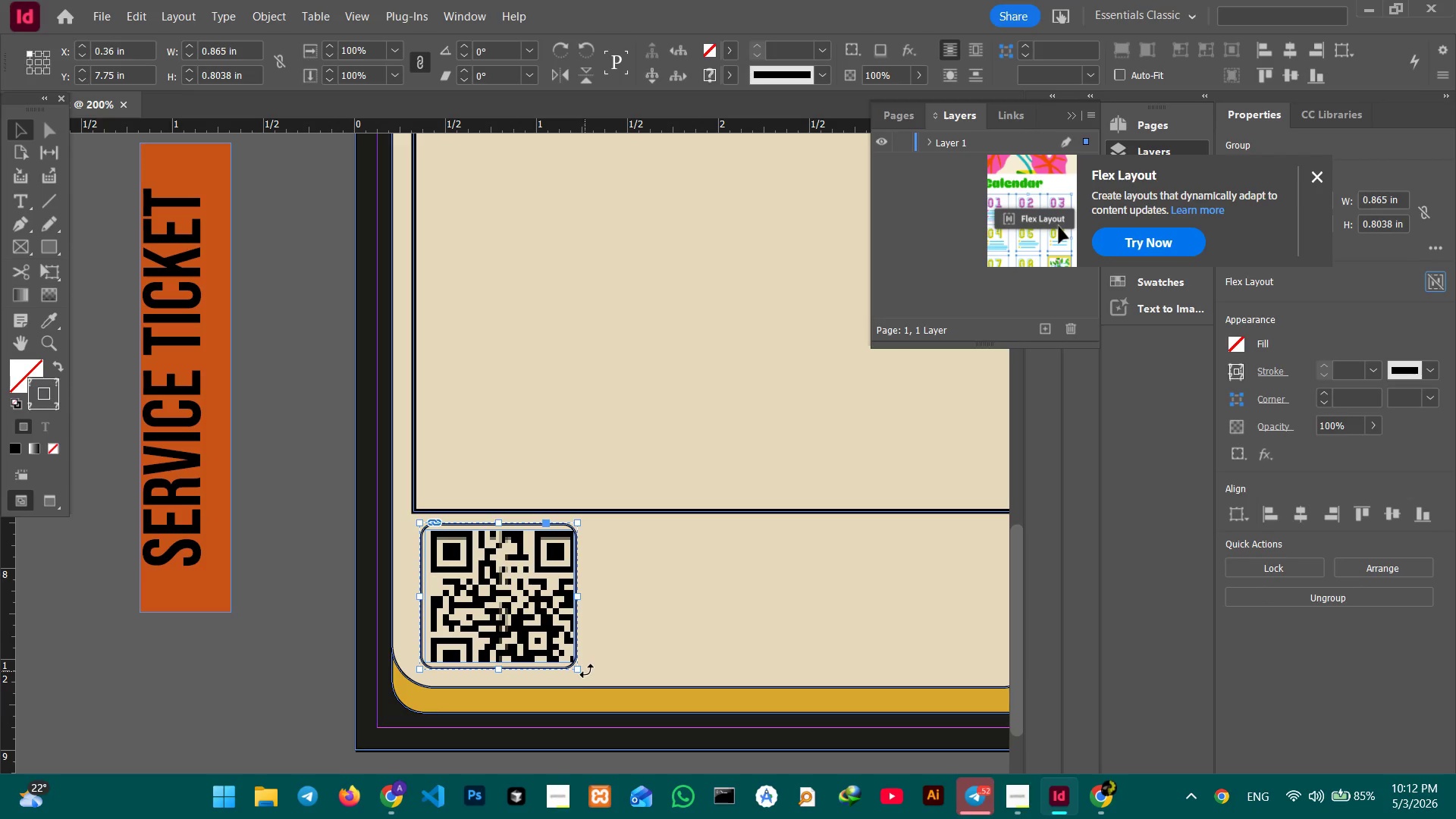 
left_click([680, 651])
 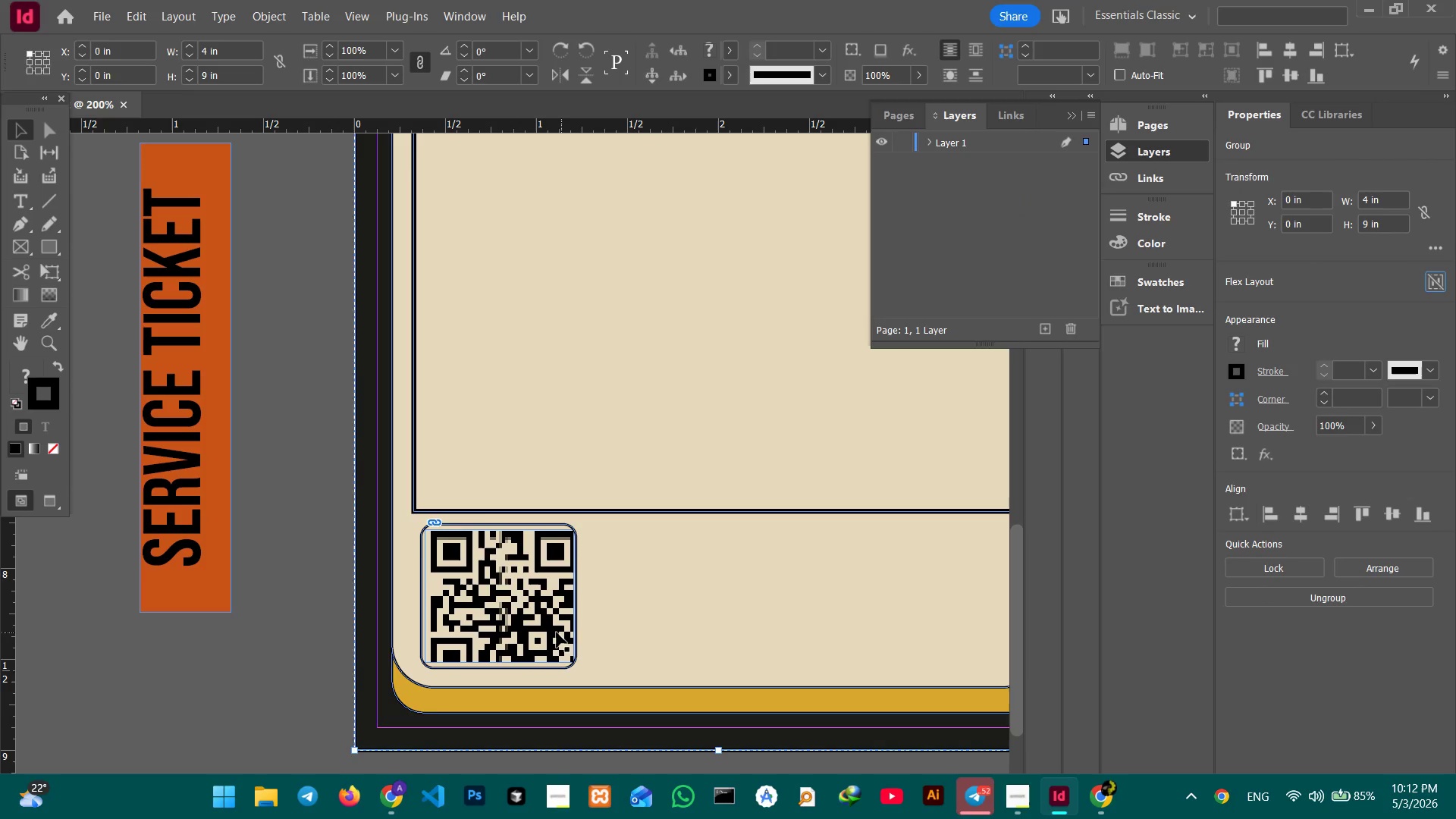 
left_click([557, 632])
 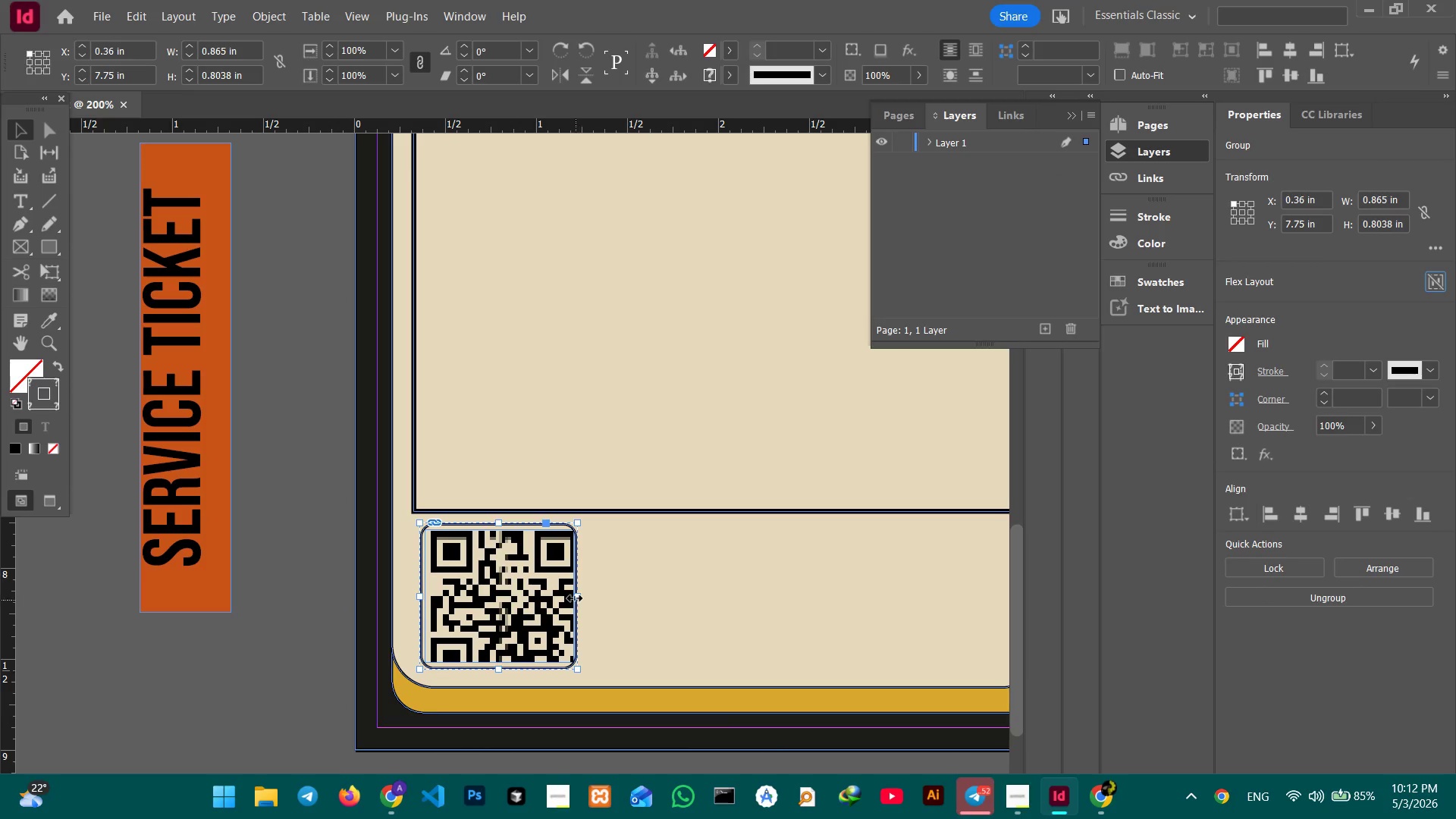 
left_click_drag(start_coordinate=[576, 596], to_coordinate=[586, 595])
 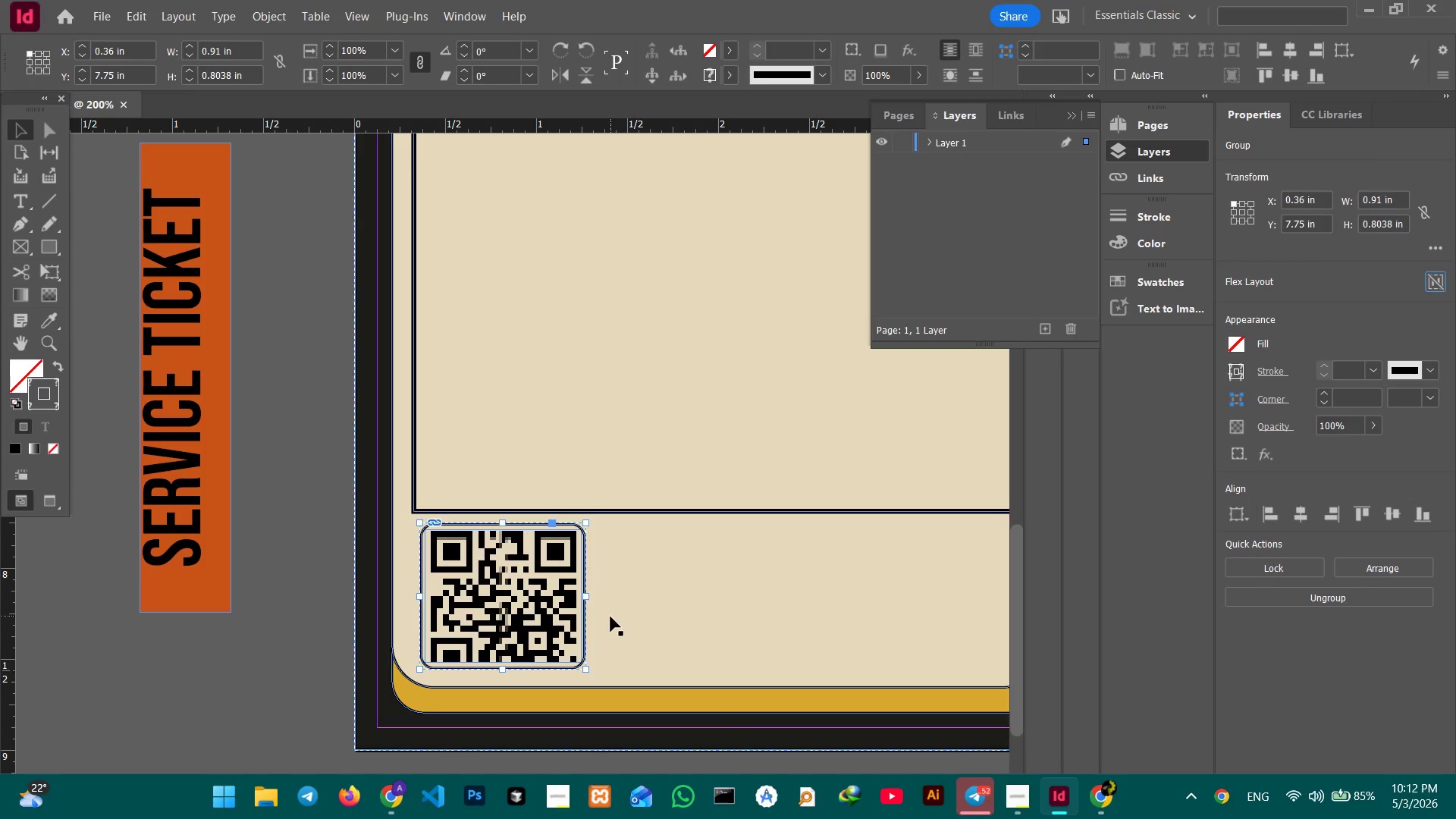 
double_click([610, 617])
 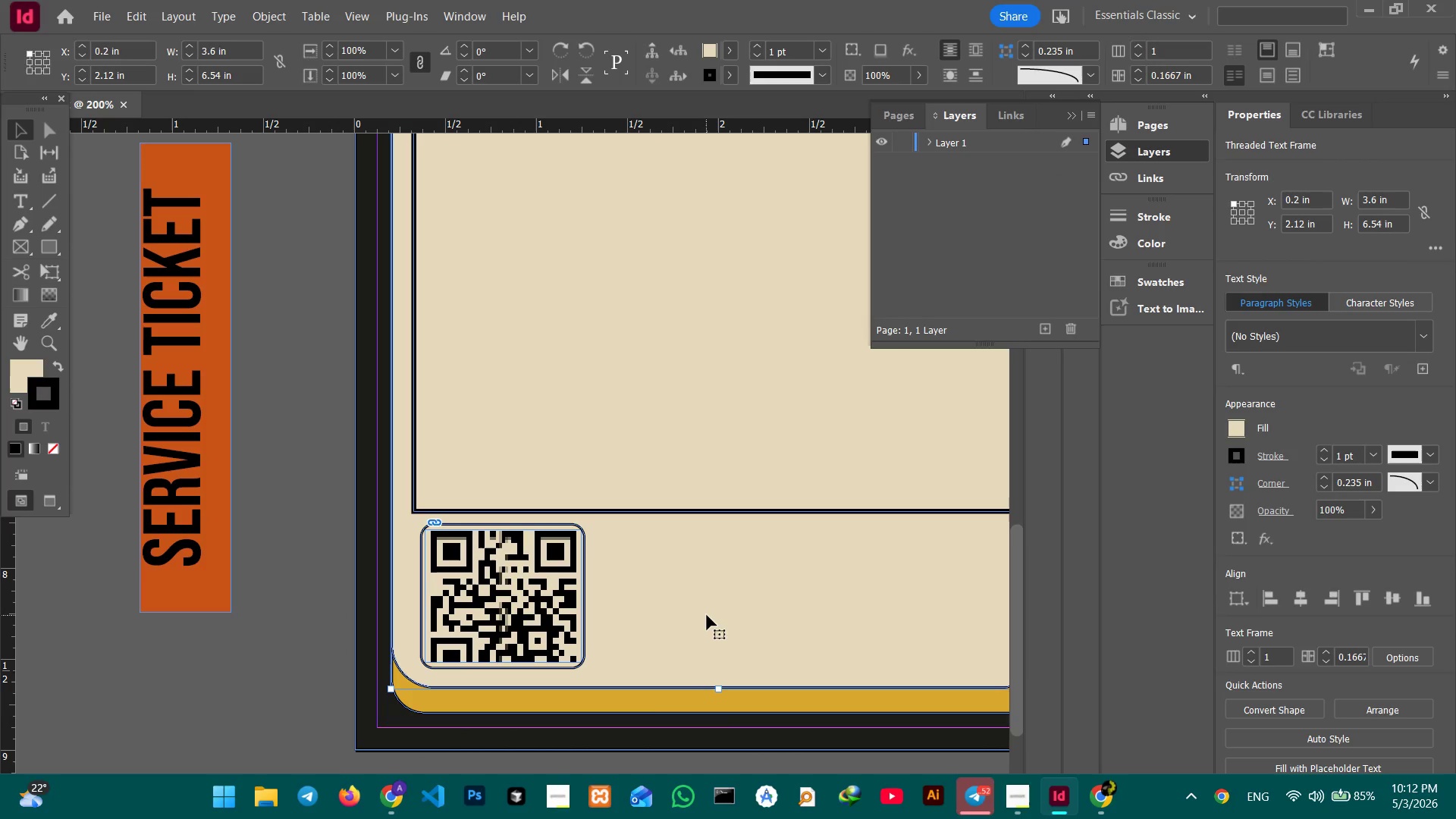 
hold_key(key=Space, duration=1.44)
 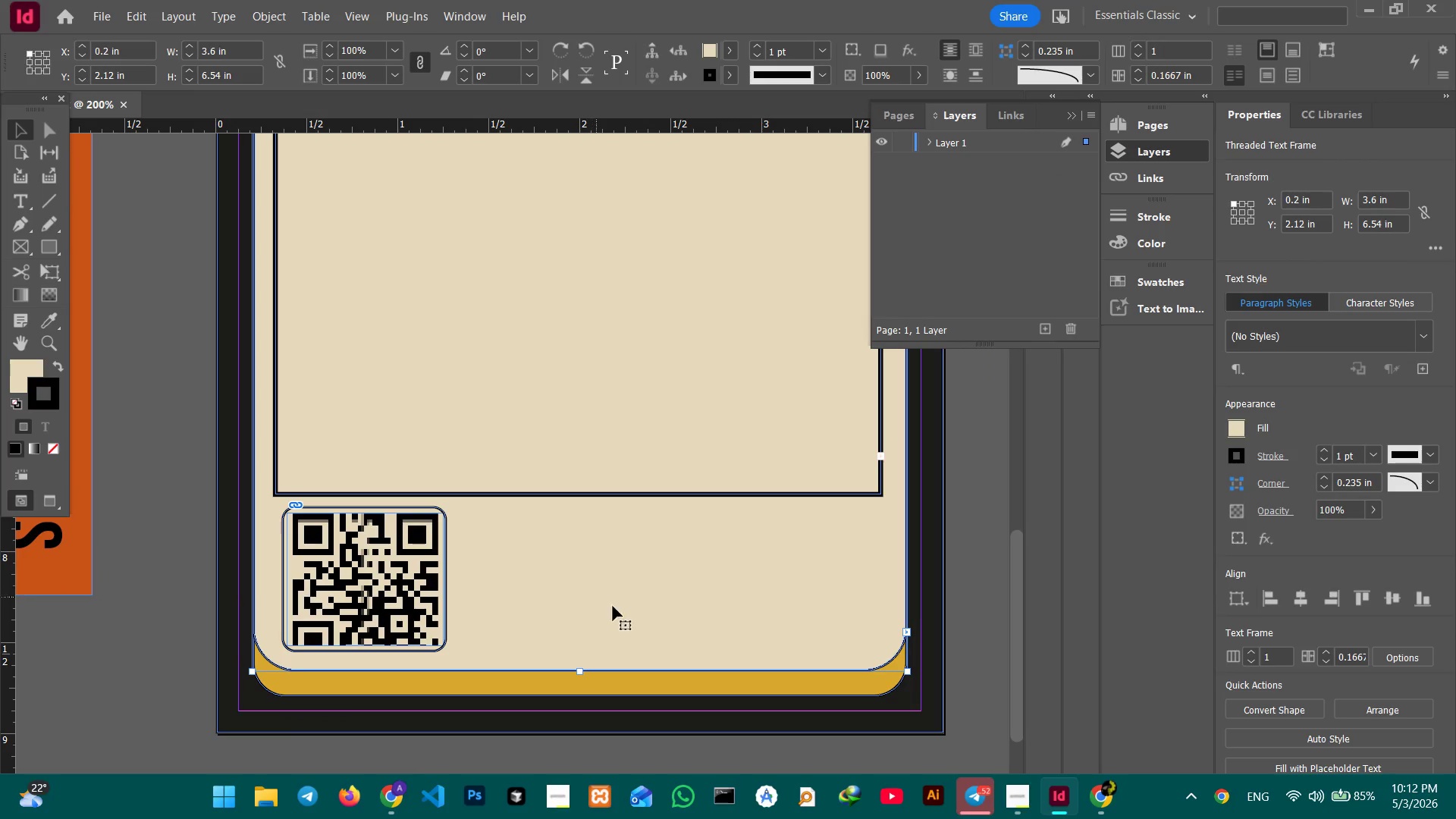 
left_click_drag(start_coordinate=[711, 611], to_coordinate=[573, 595])
 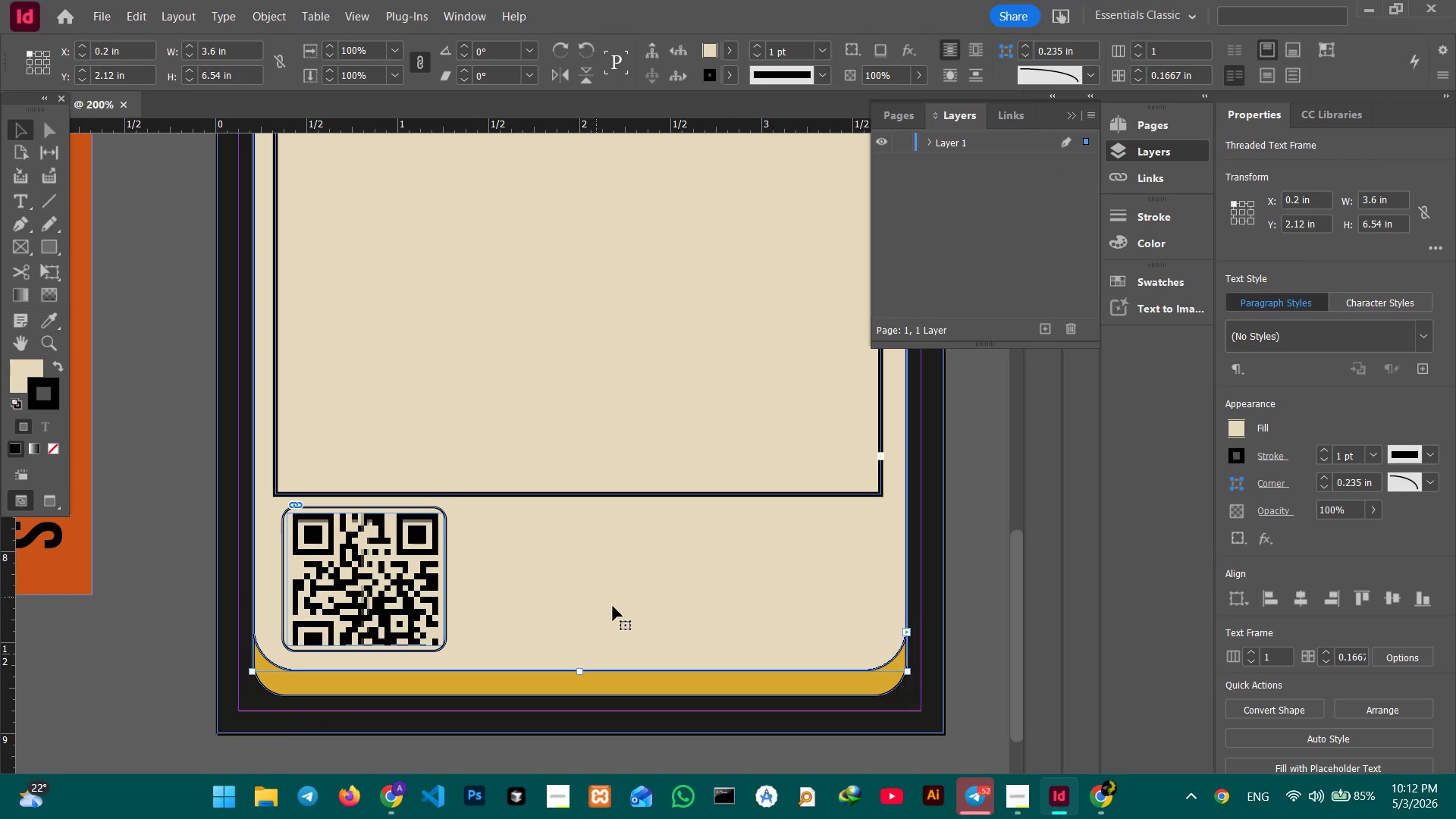 
wait(9.33)
 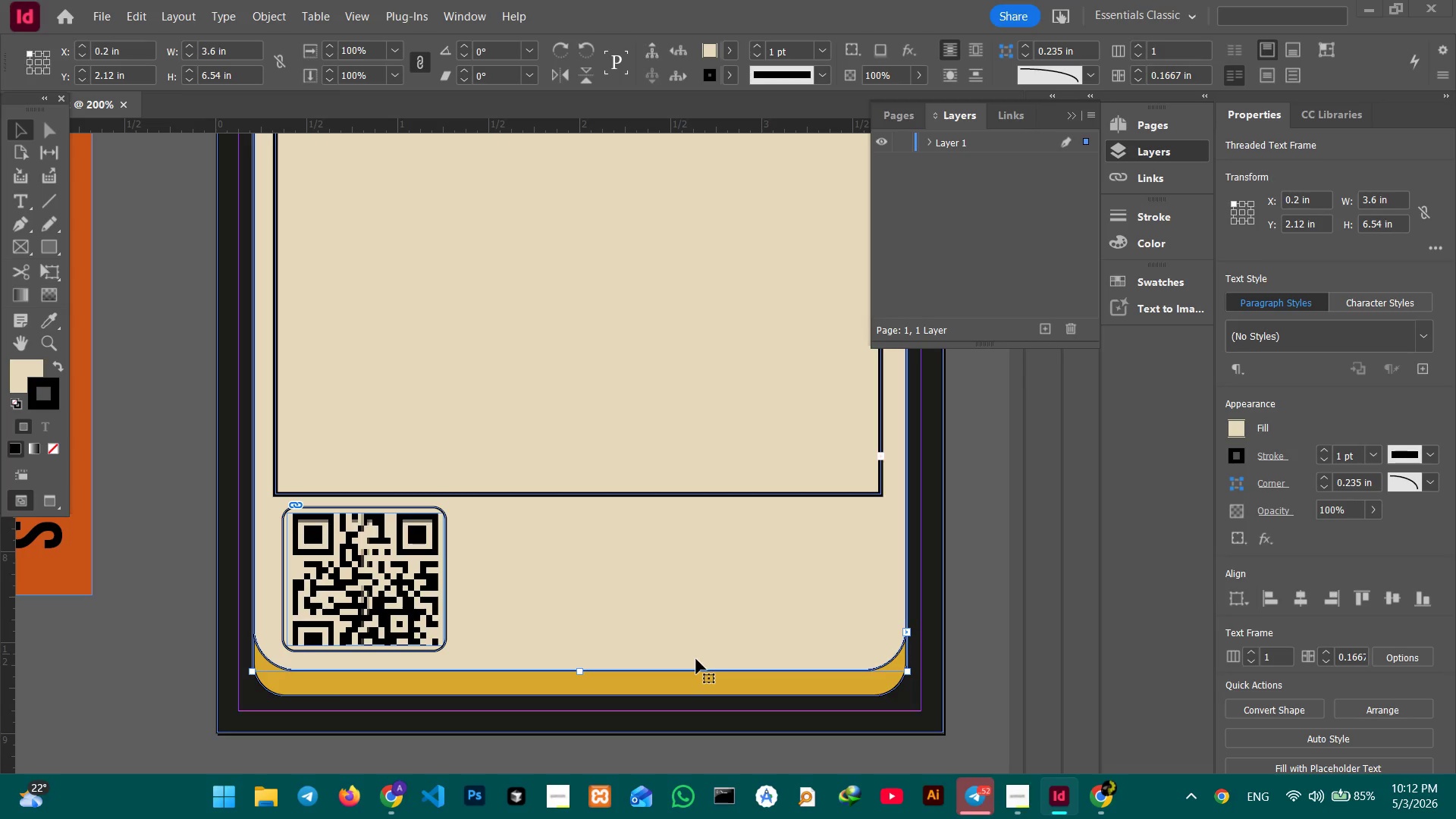 
left_click([1071, 113])
 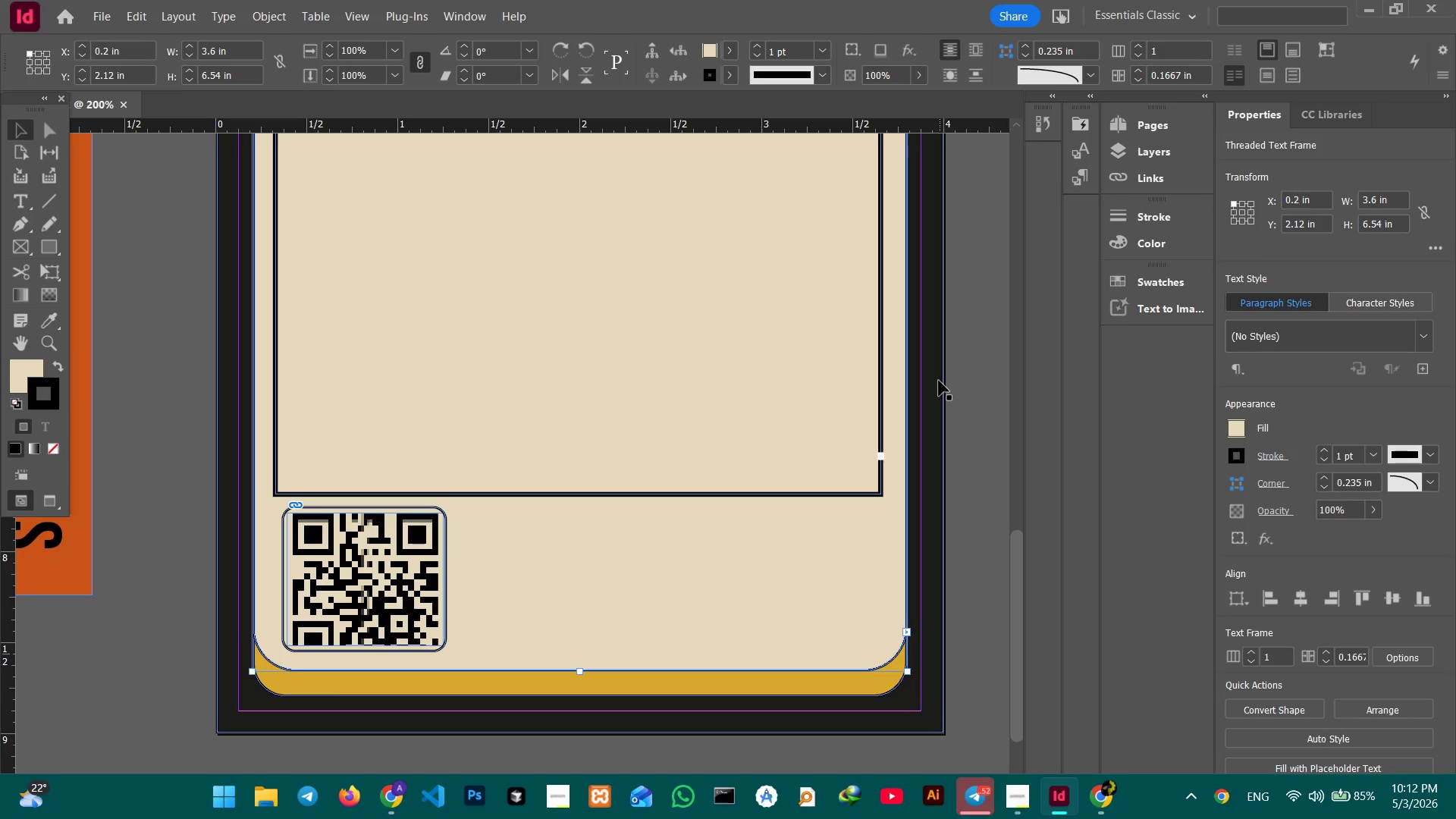 
wait(5.36)
 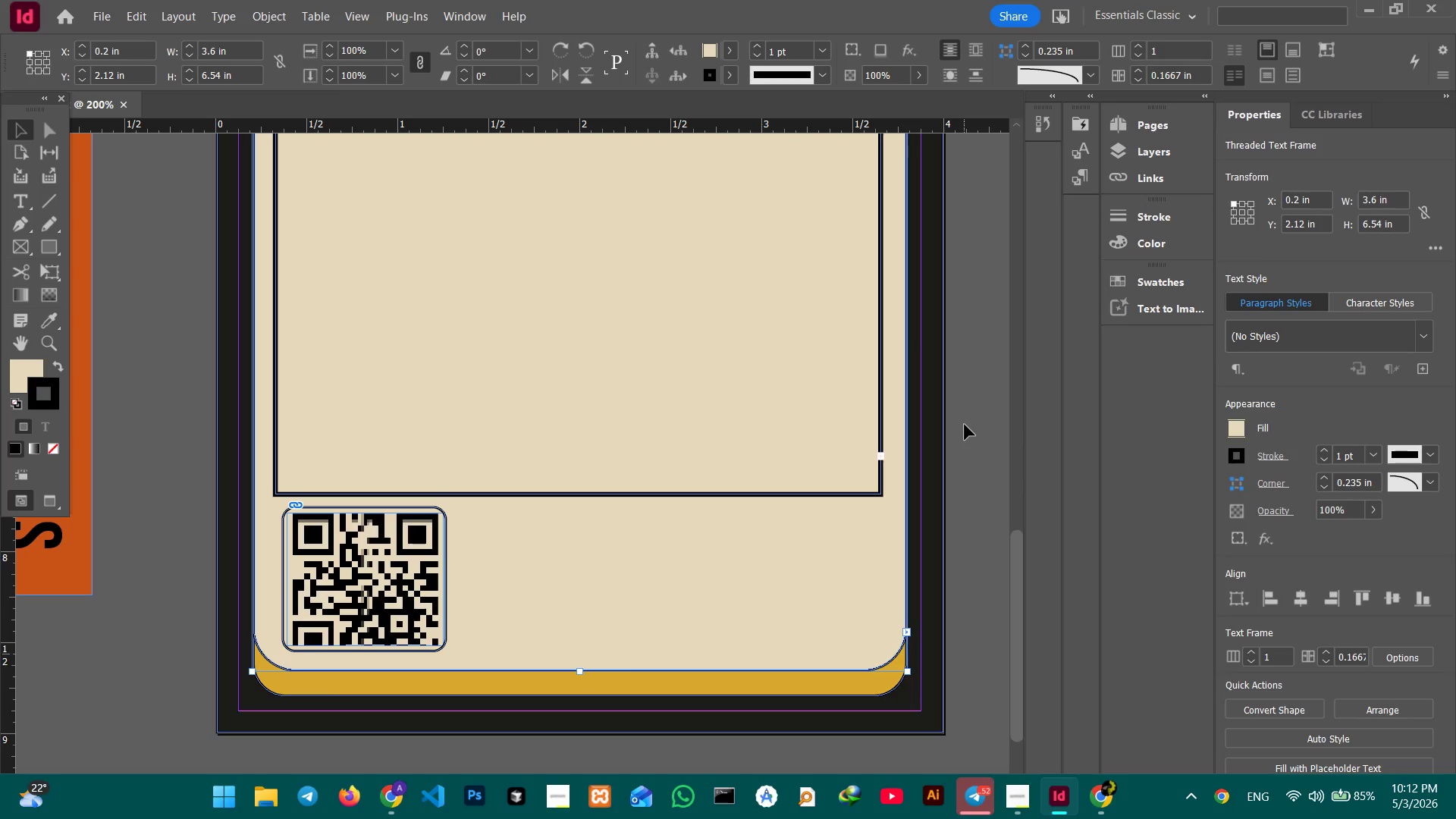 
left_click([1159, 303])
 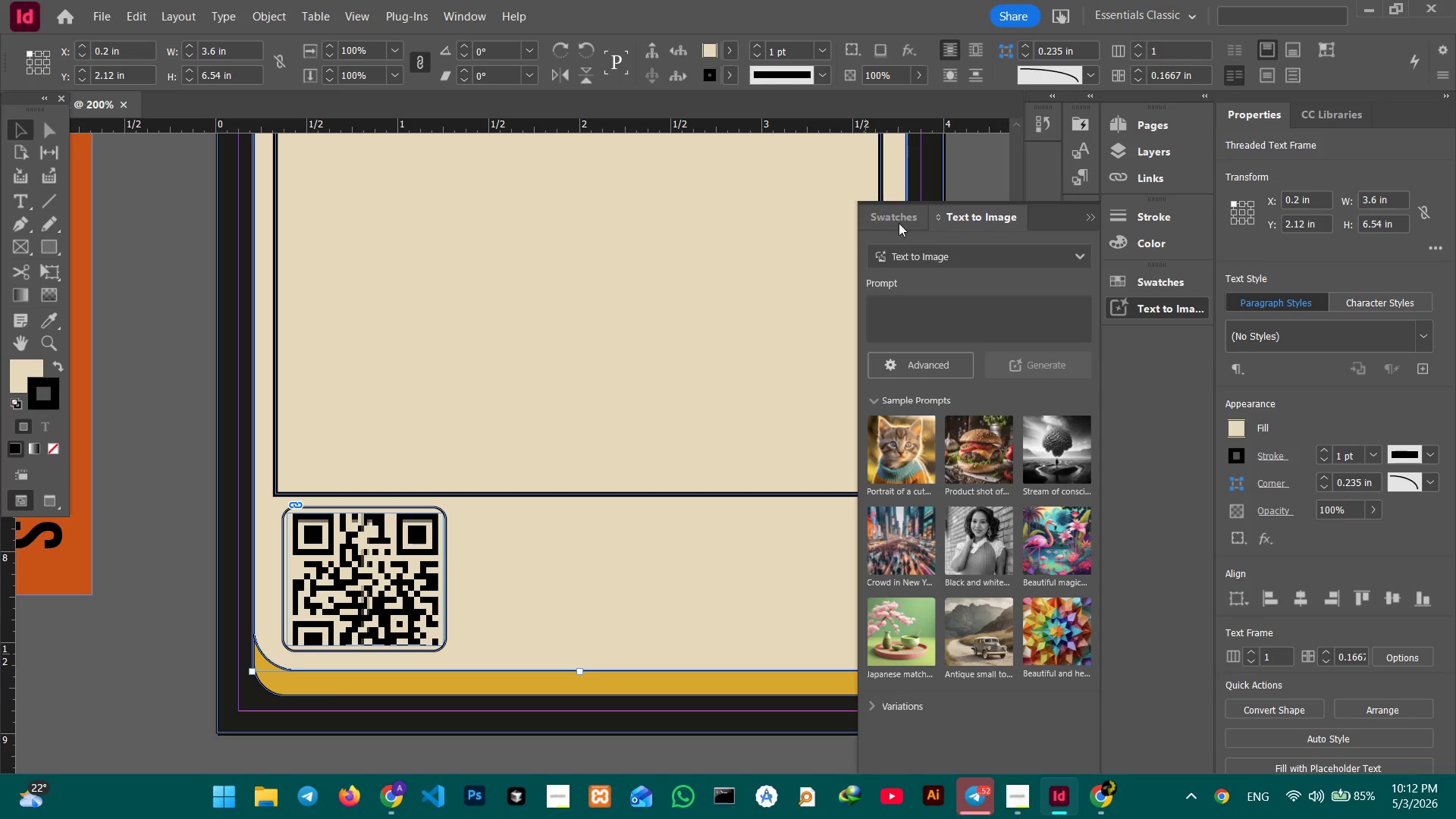 
left_click([896, 215])
 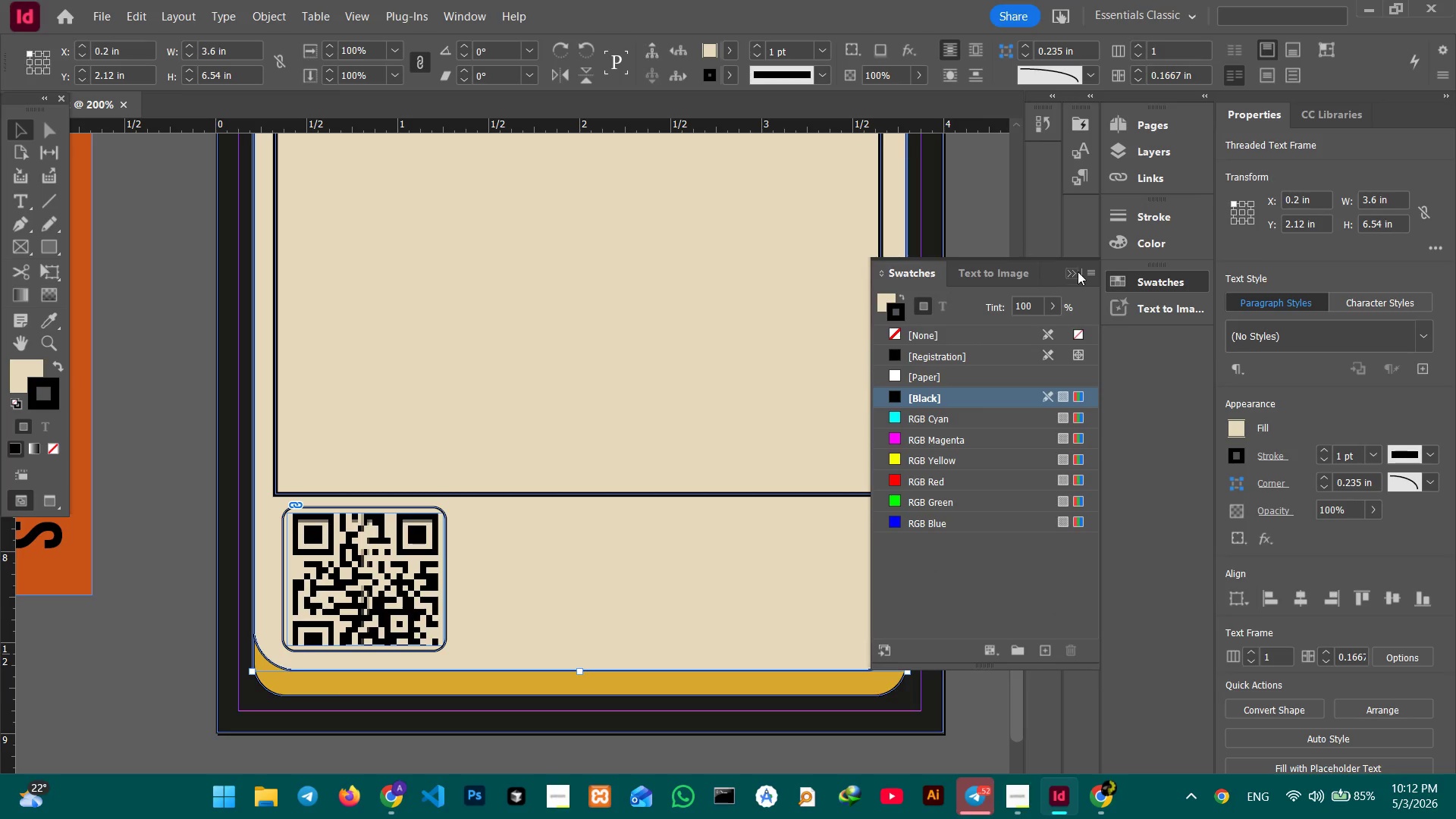 
left_click([1068, 272])
 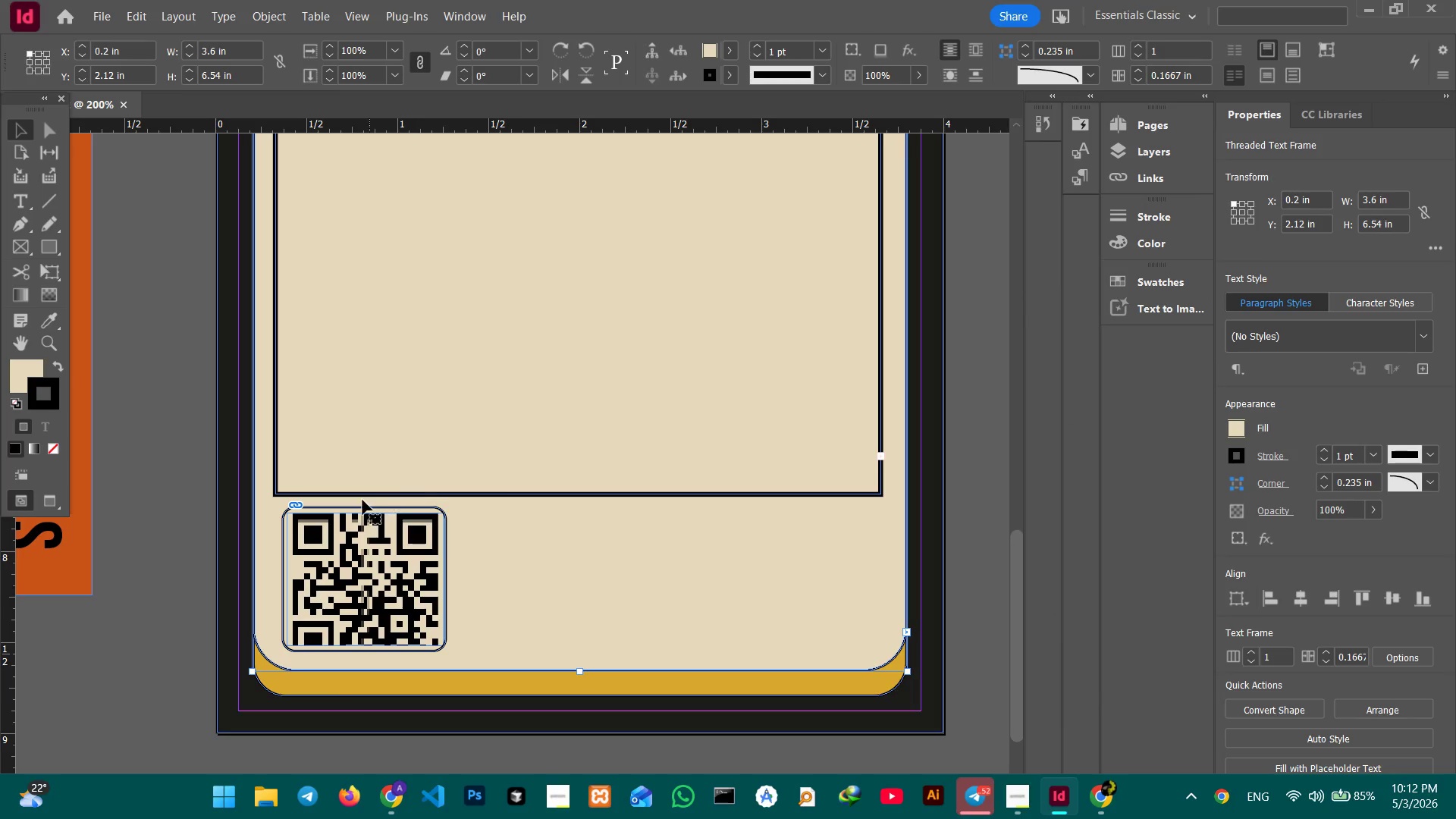 
scroll: coordinate [362, 500], scroll_direction: none, amount: 0.0
 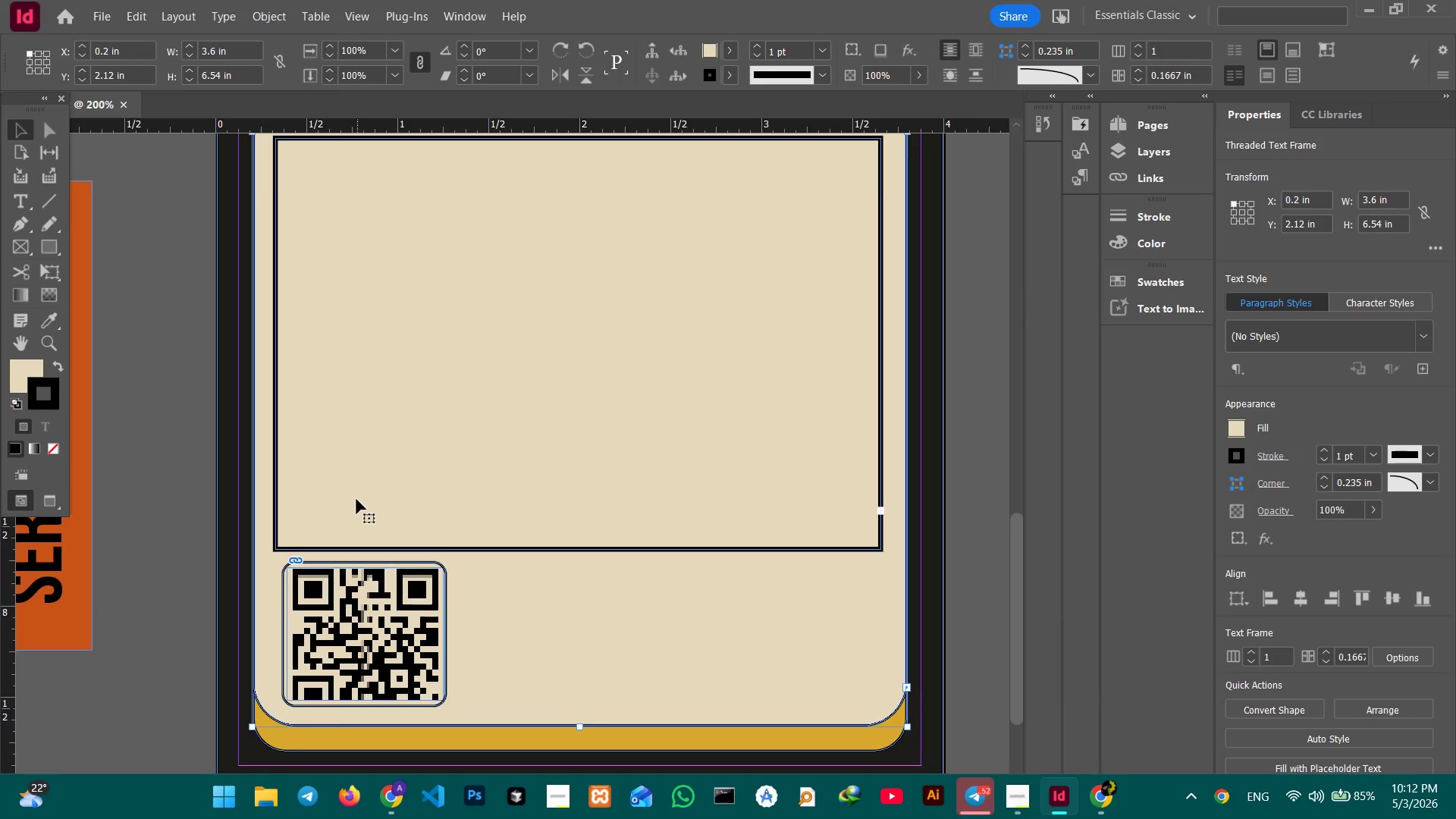 
scroll: coordinate [356, 493], scroll_direction: up, amount: 5.0
 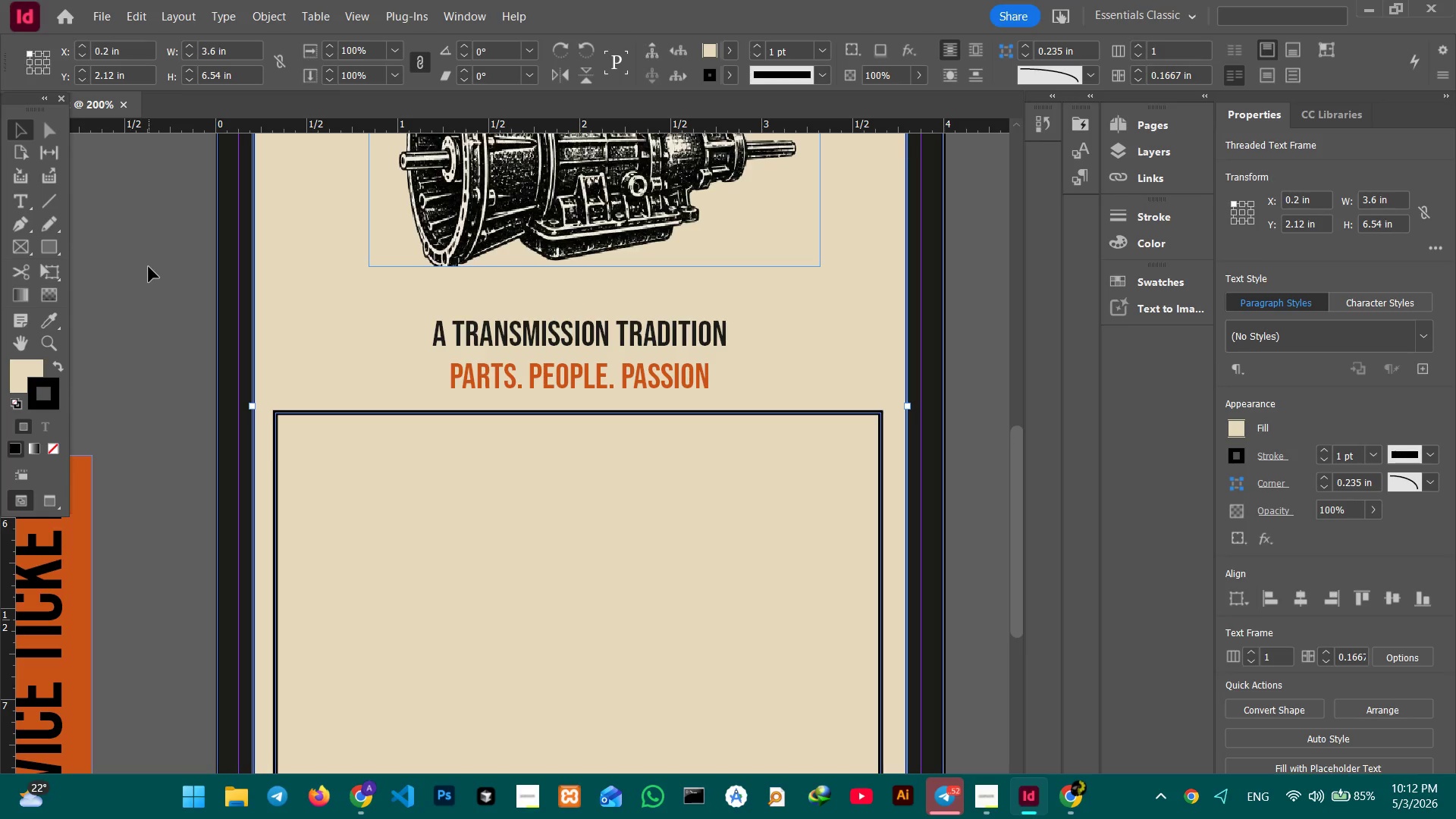 
hold_key(key=AltLeft, duration=0.98)
scroll: coordinate [349, 418], scroll_direction: down, amount: 3.0
 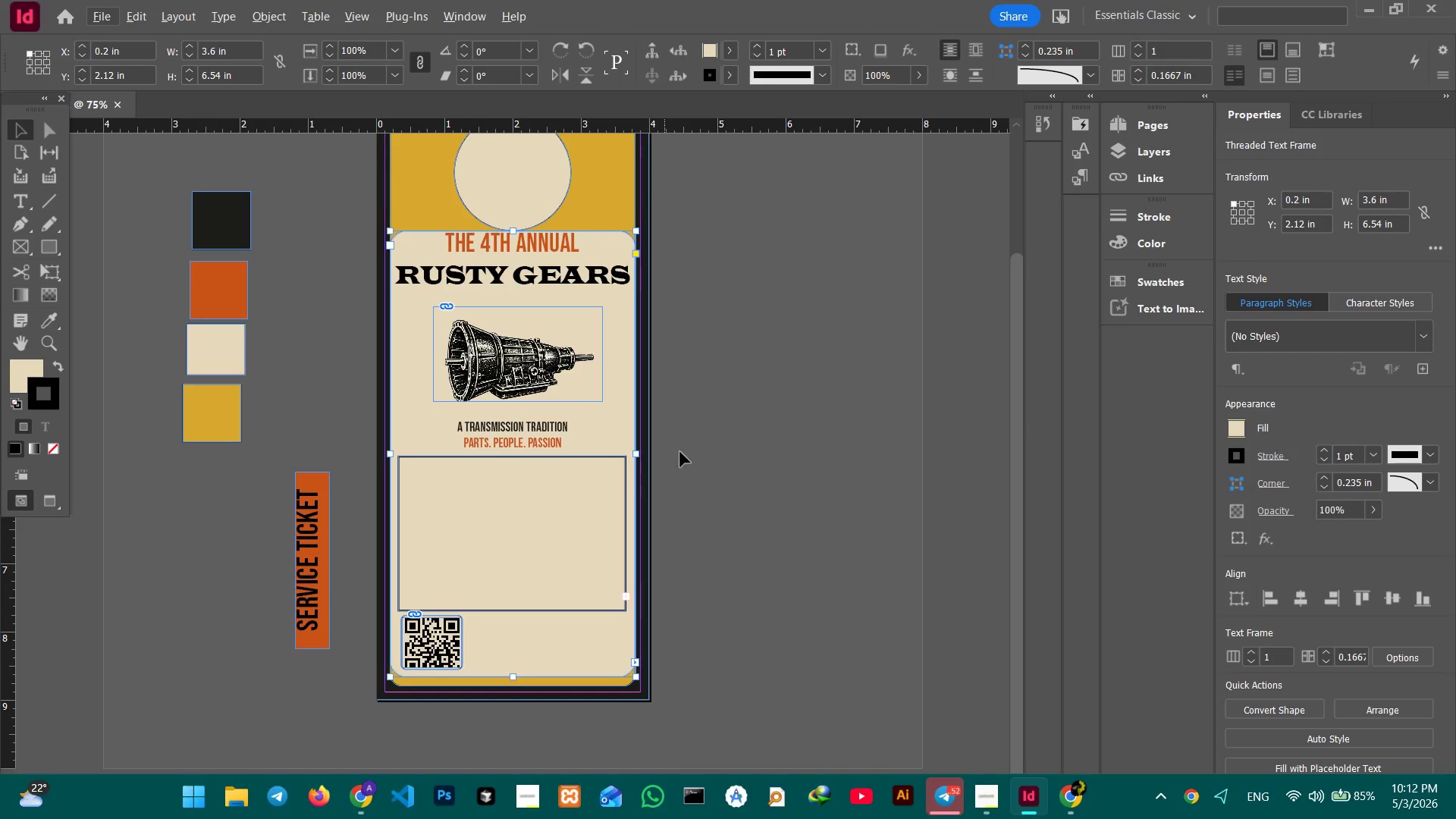 
left_click([719, 452])
 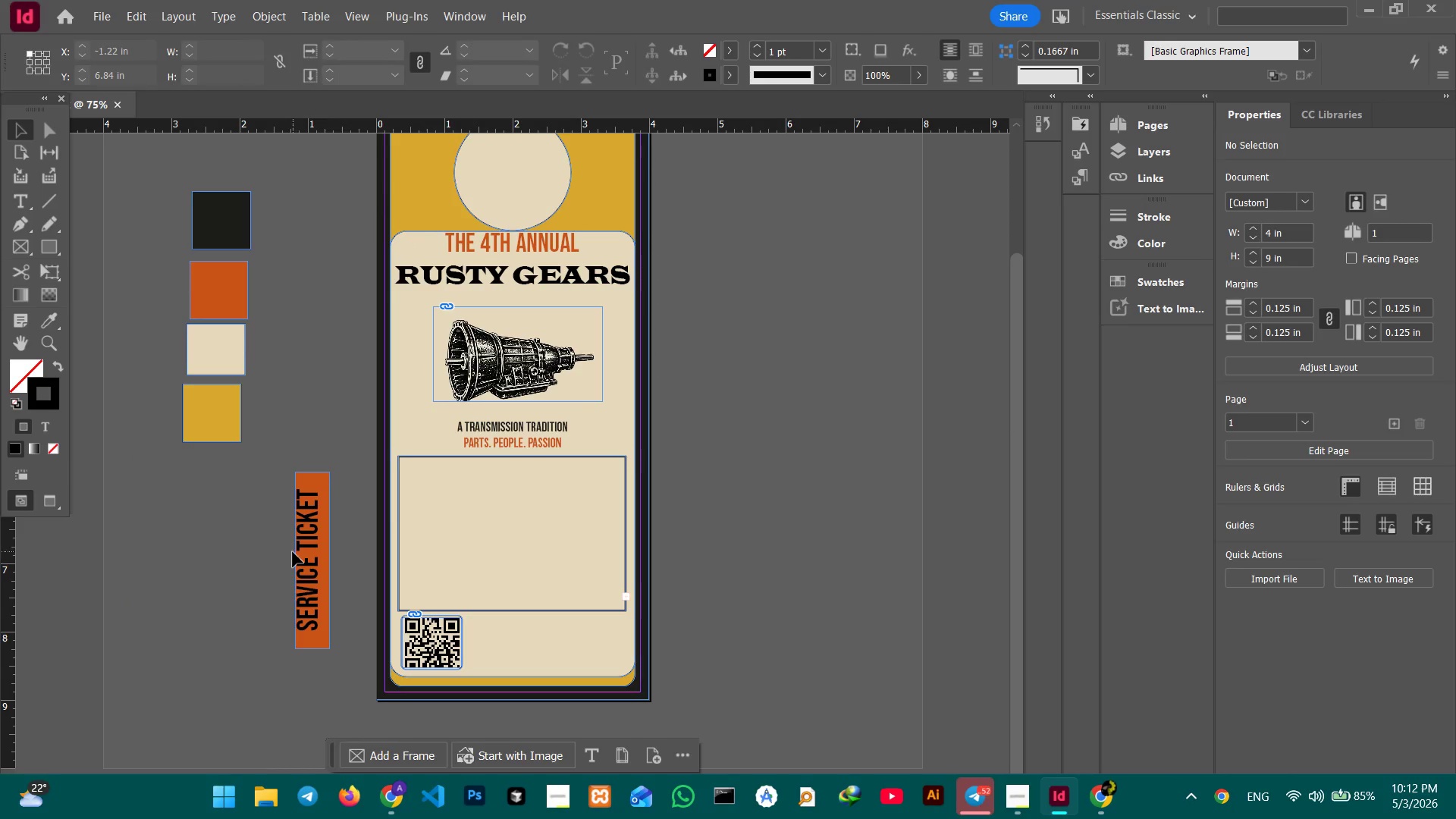 
double_click([302, 551])
 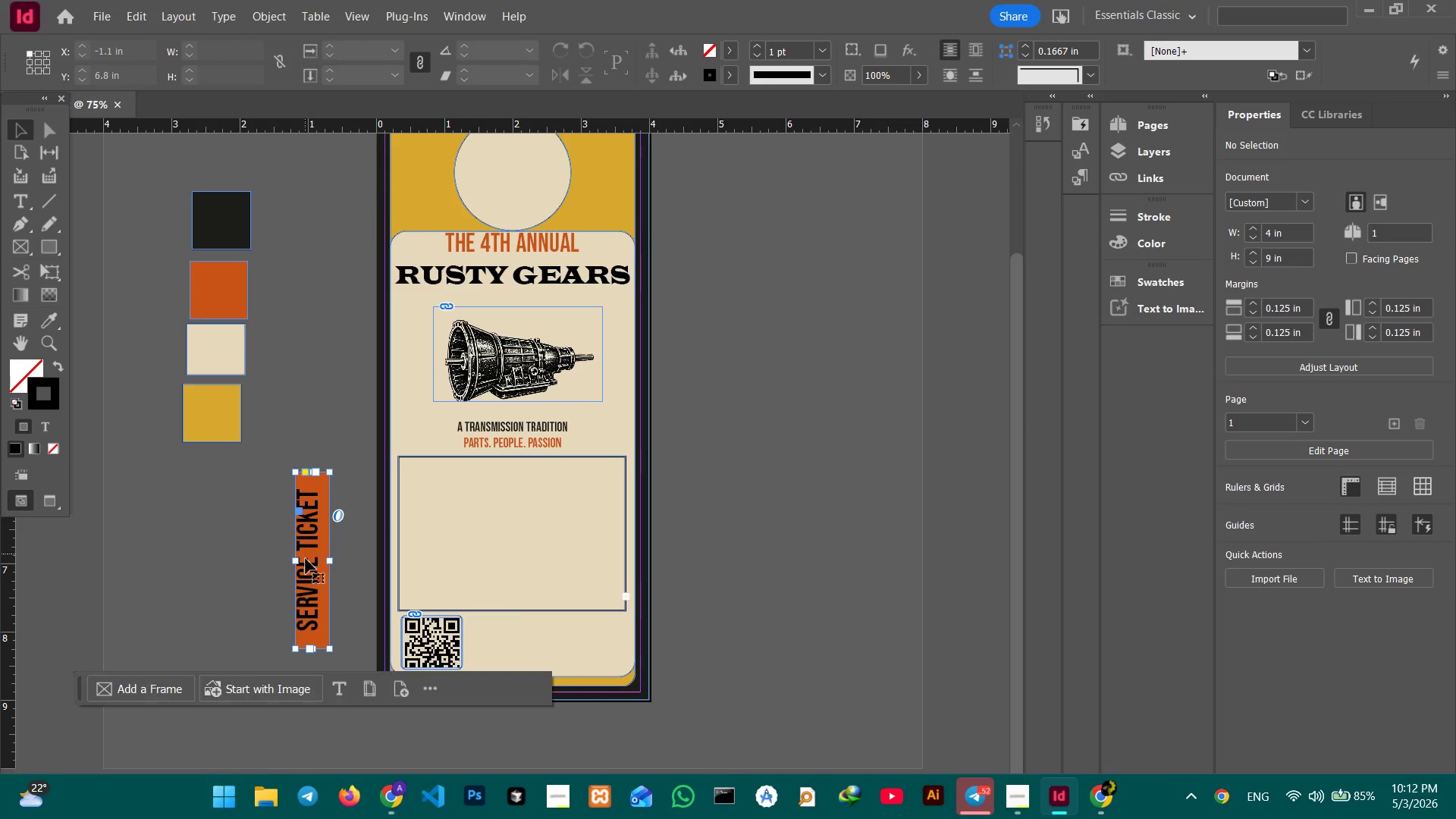 
left_click_drag(start_coordinate=[306, 559], to_coordinate=[441, 544])
 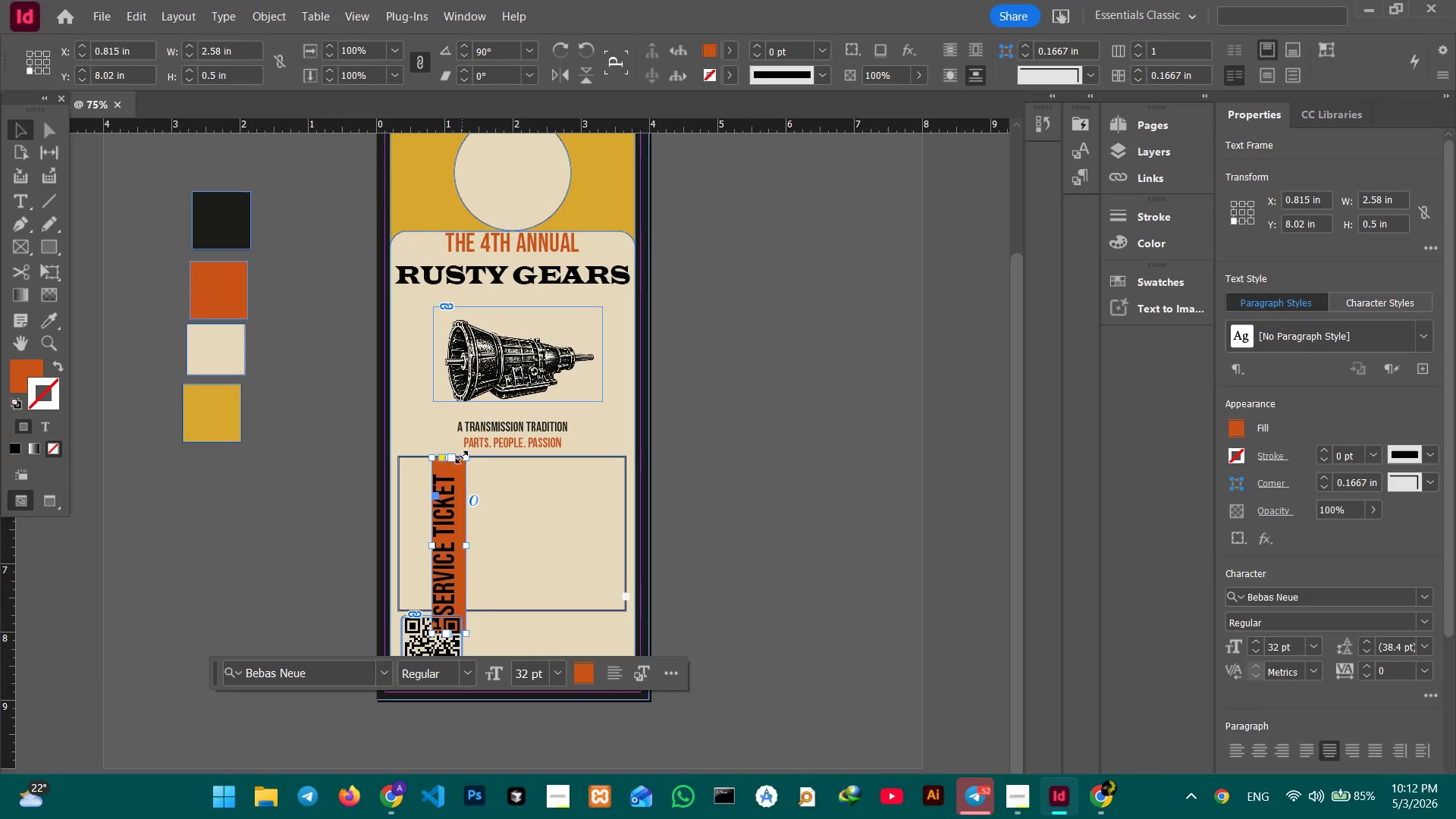 
left_click_drag(start_coordinate=[467, 458], to_coordinate=[443, 505])
 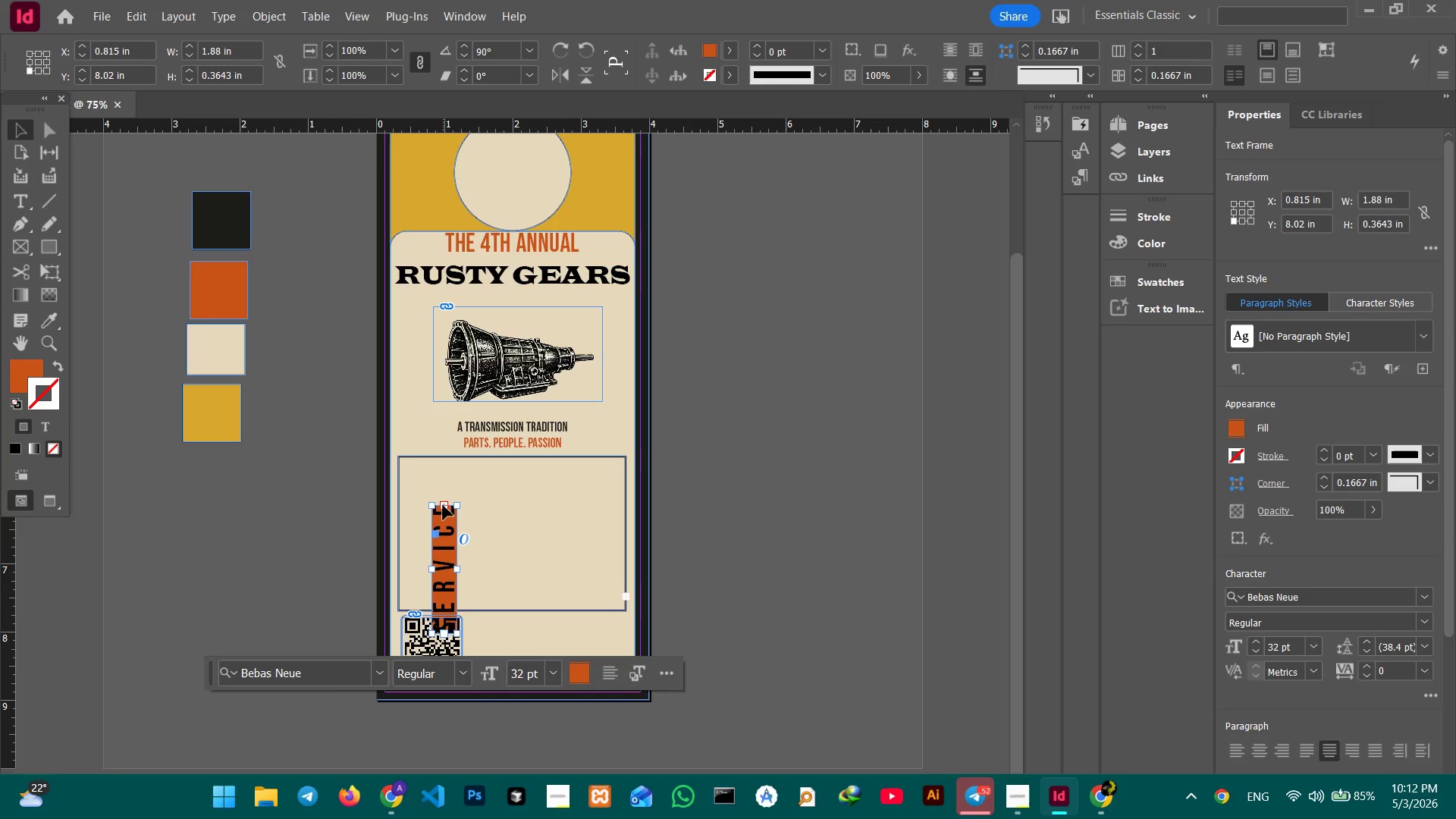 
hold_key(key=ShiftLeft, duration=2.7)
 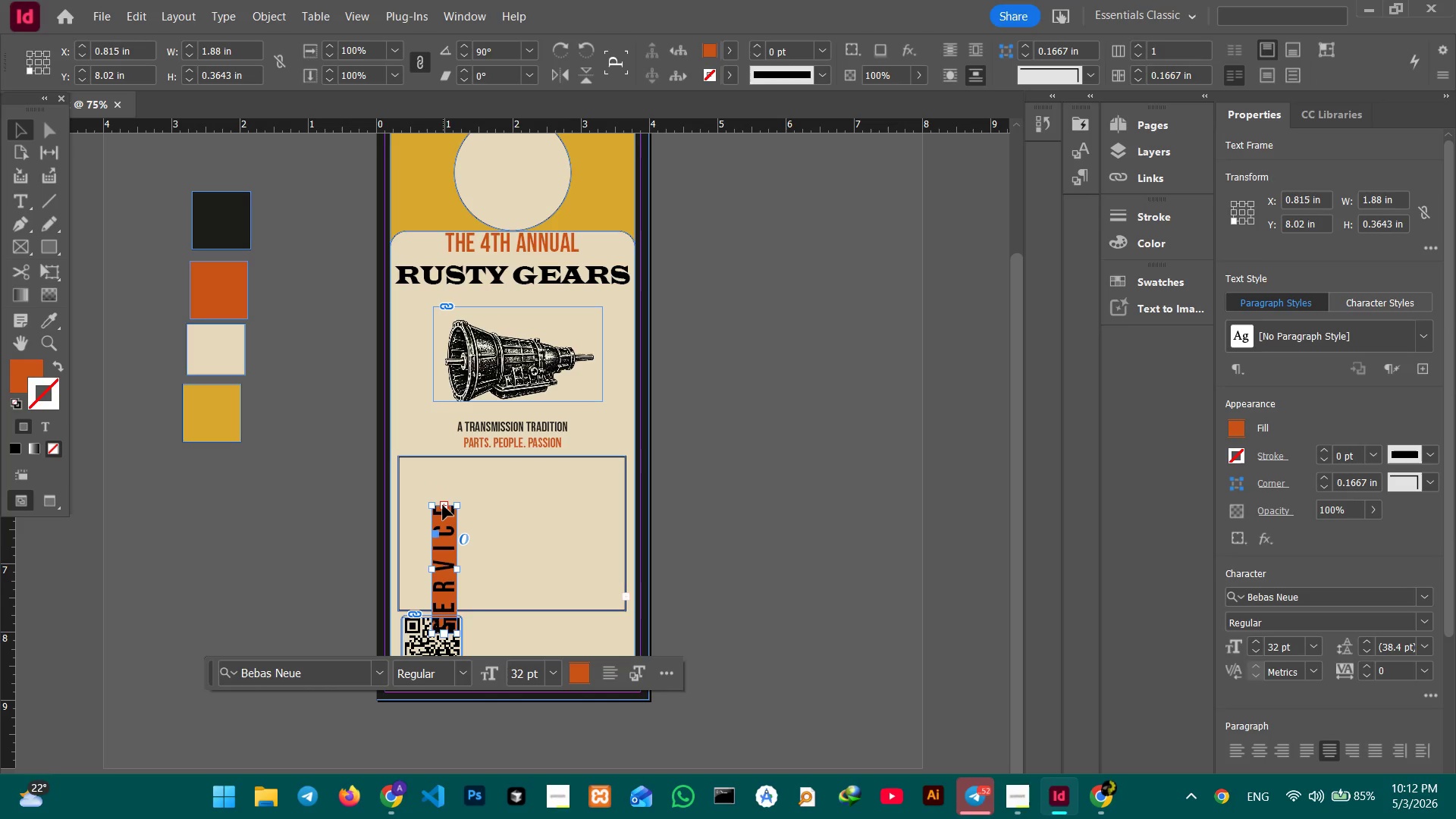 
key(Control+Z)
 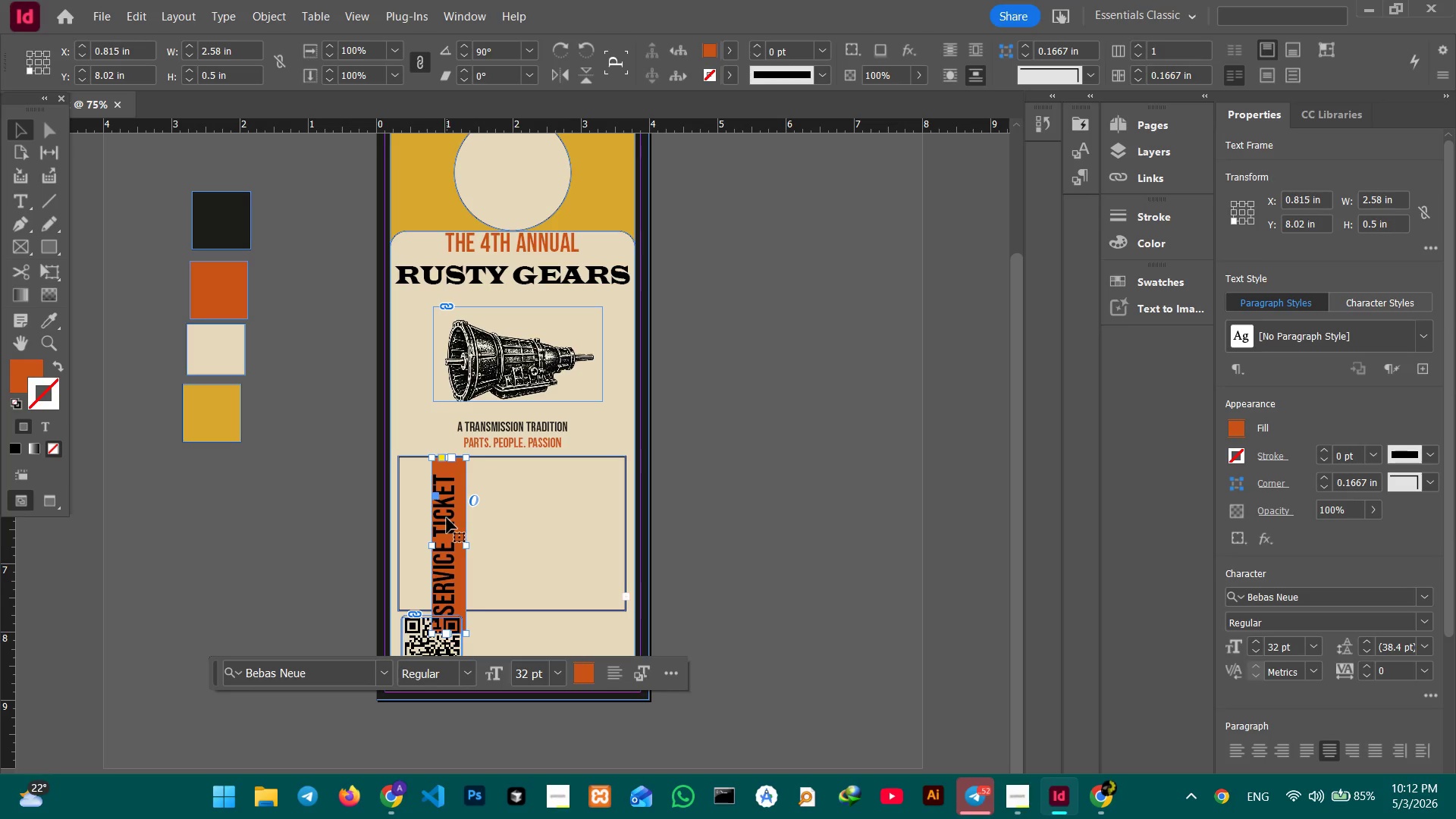 
double_click([447, 518])
 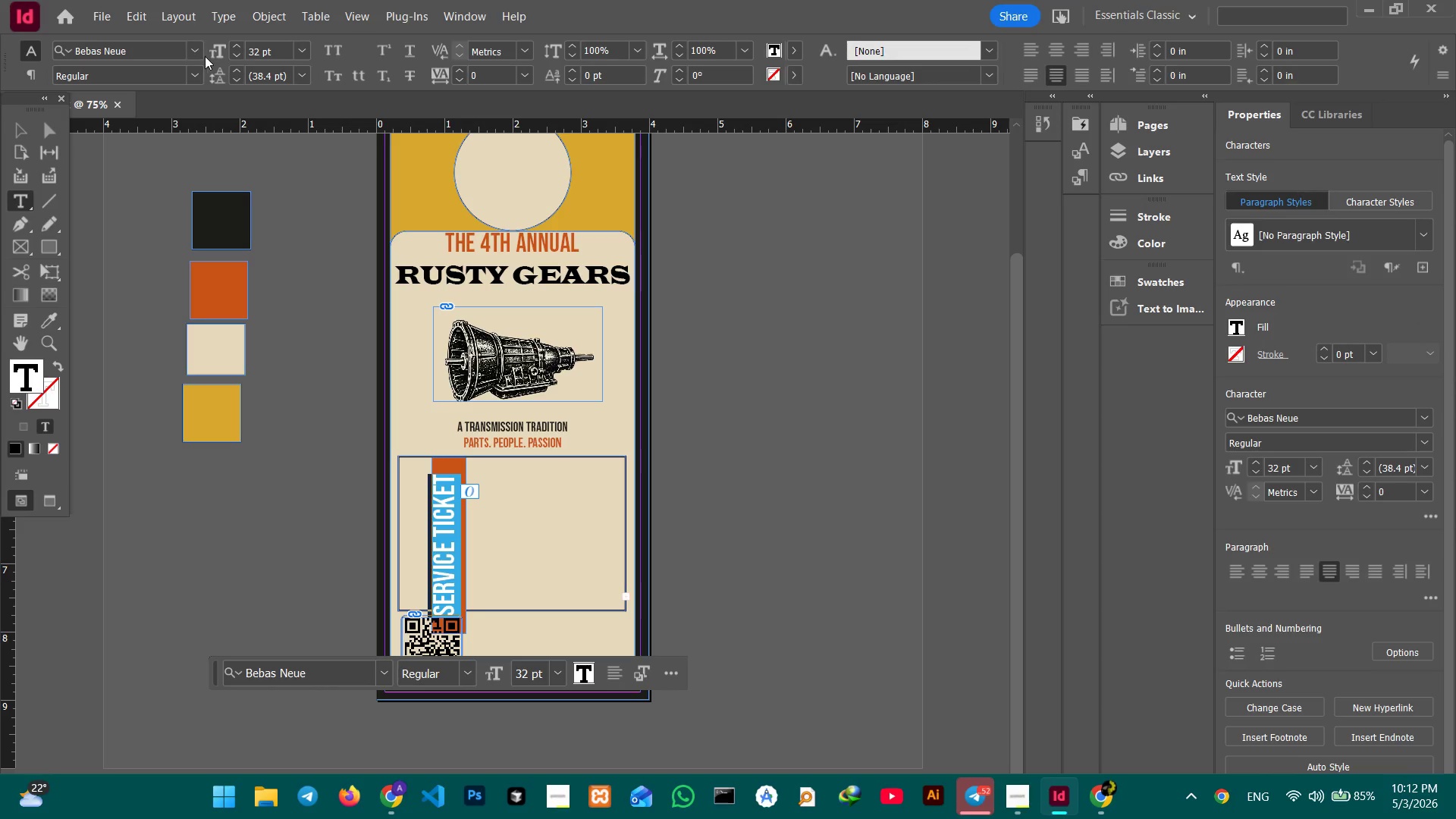 
double_click([239, 55])
 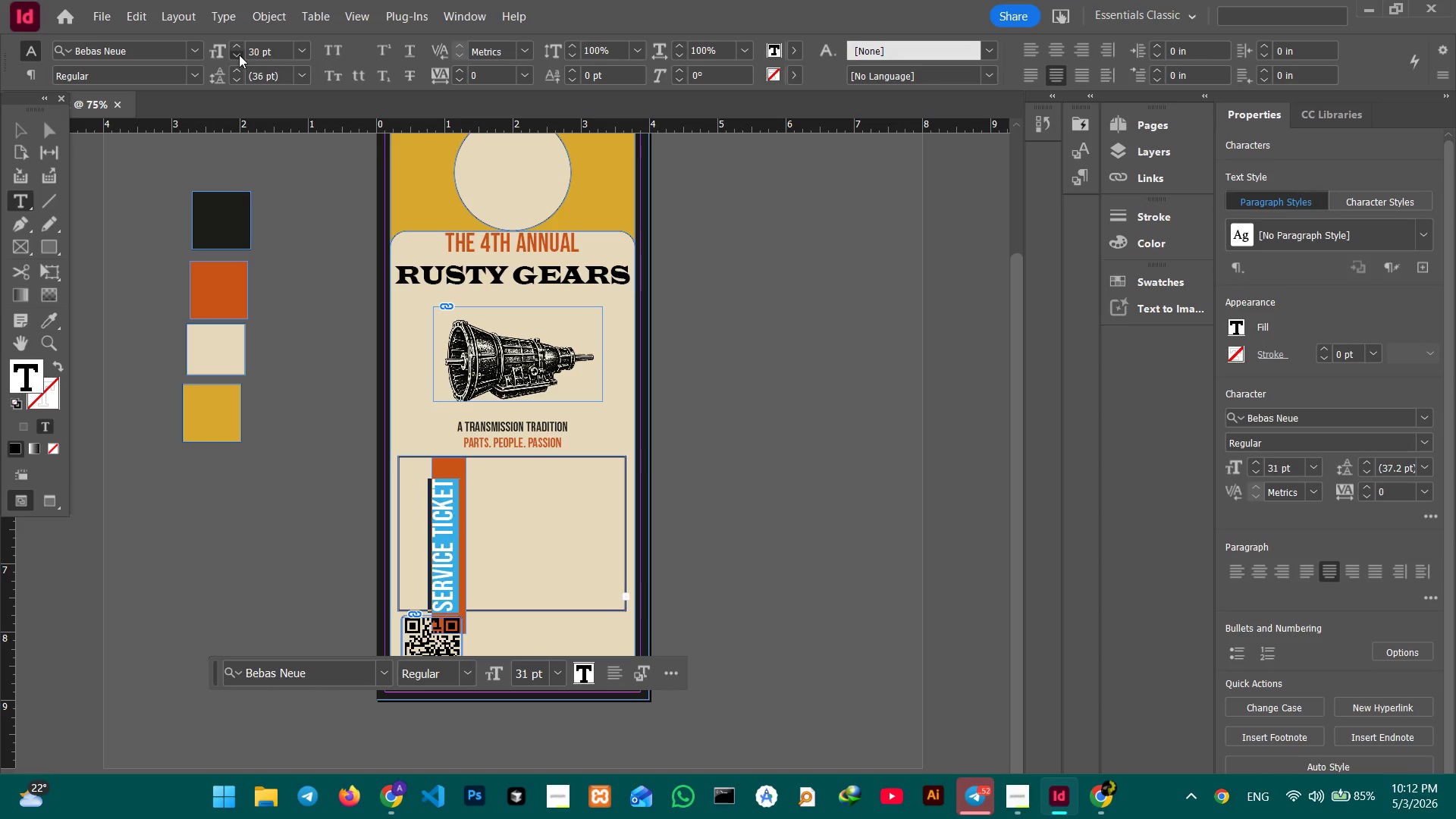 
triple_click([239, 55])
 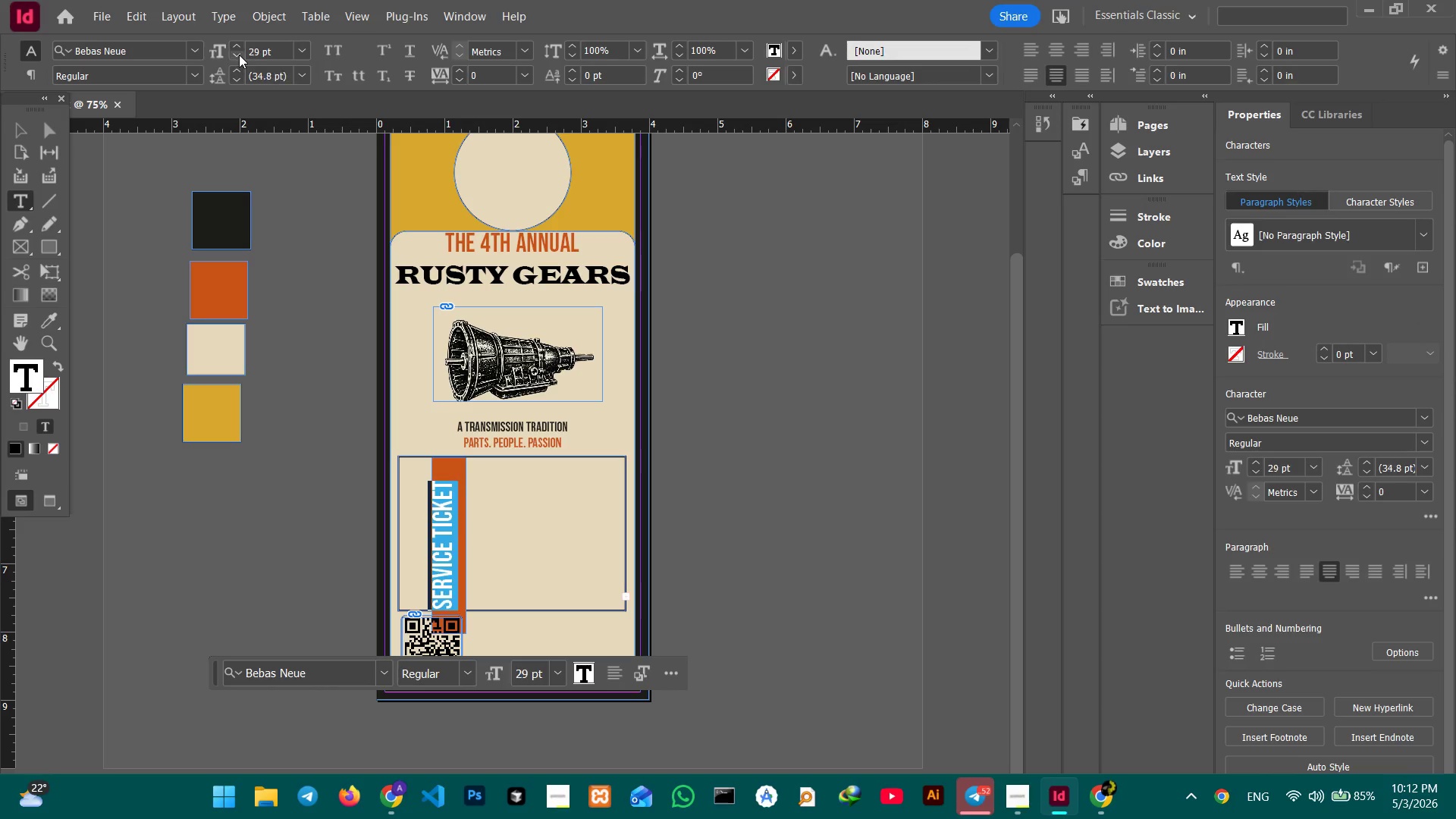 
triple_click([239, 55])
 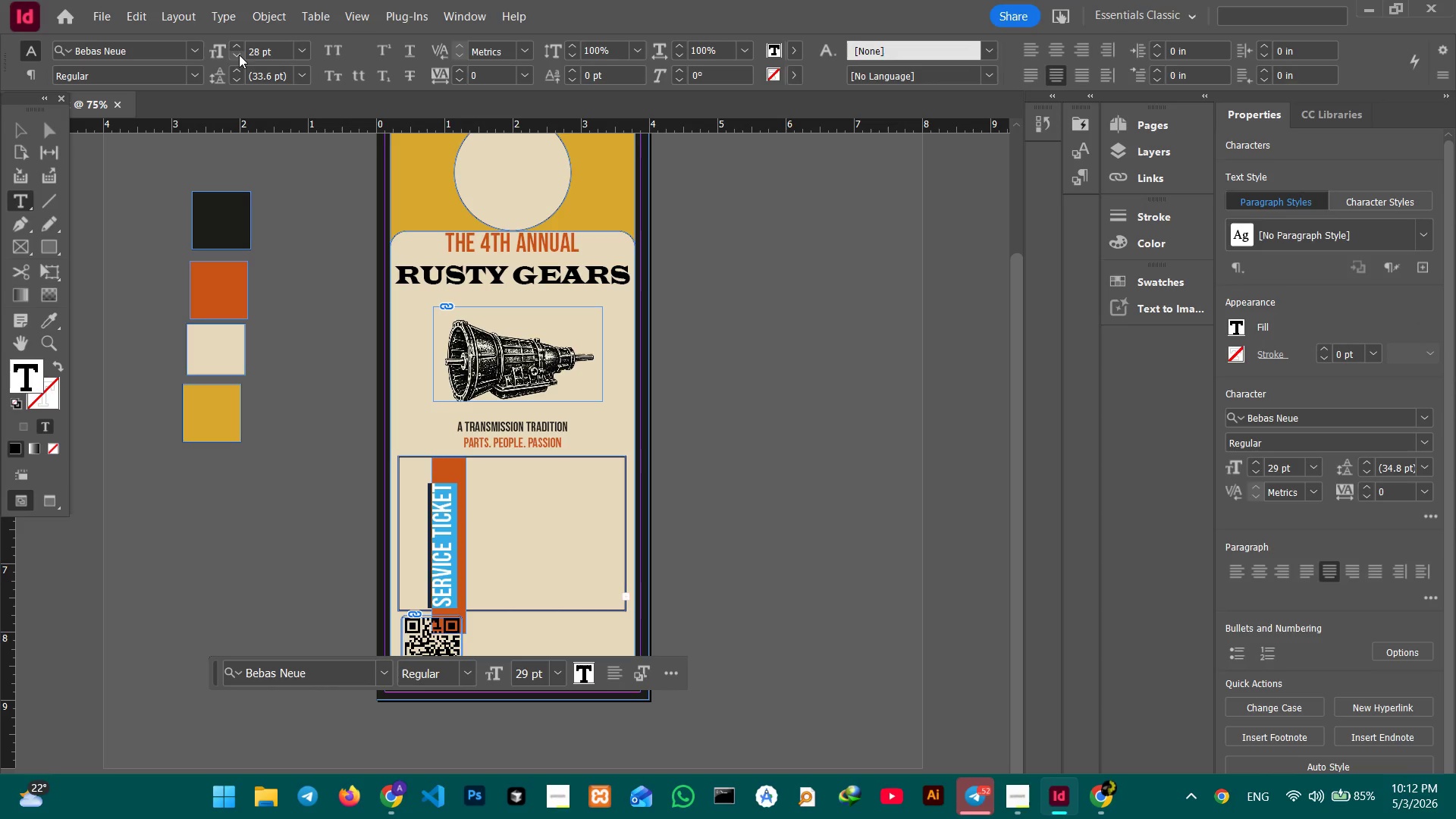 
triple_click([239, 55])
 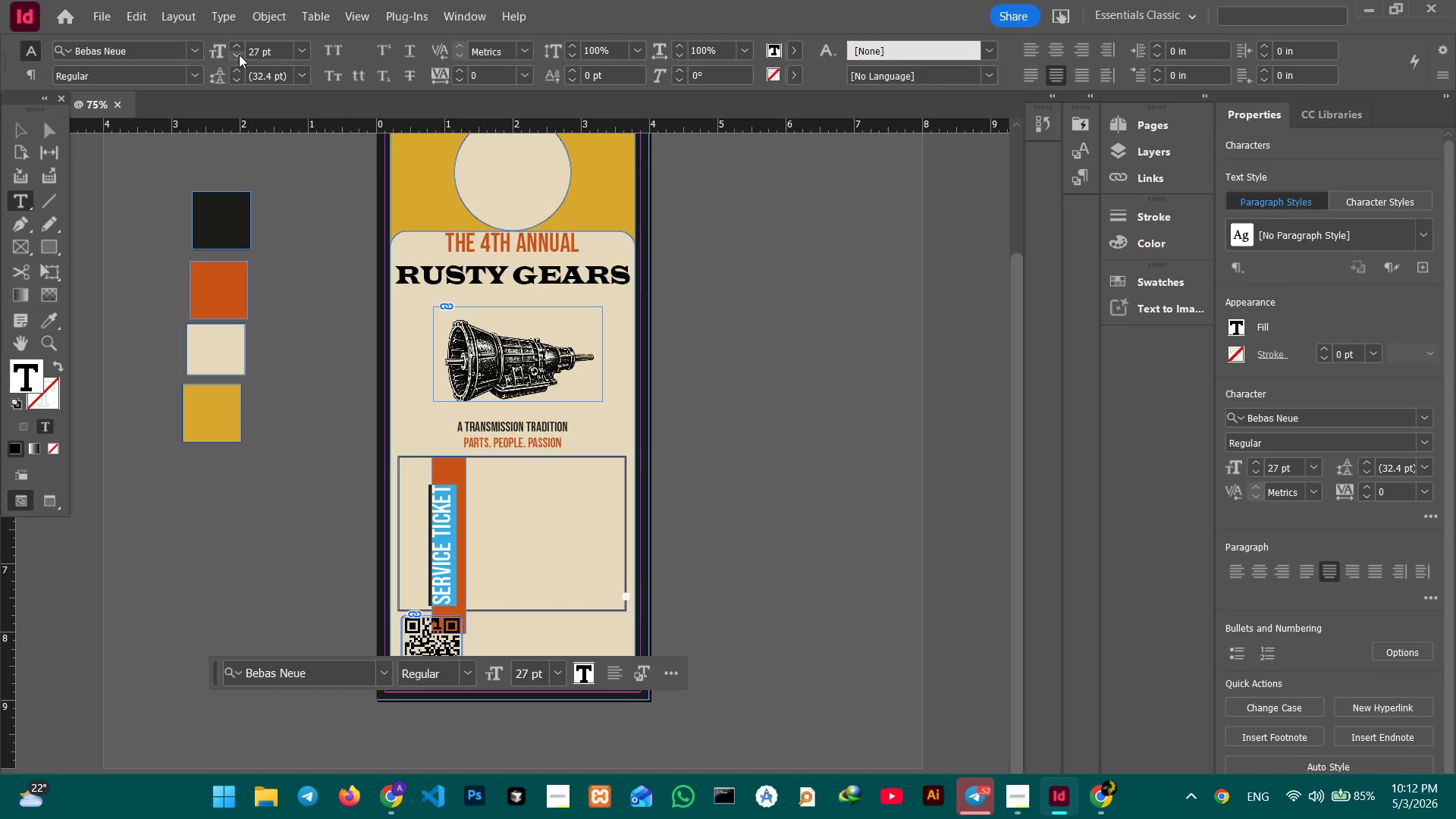 
left_click([239, 55])
 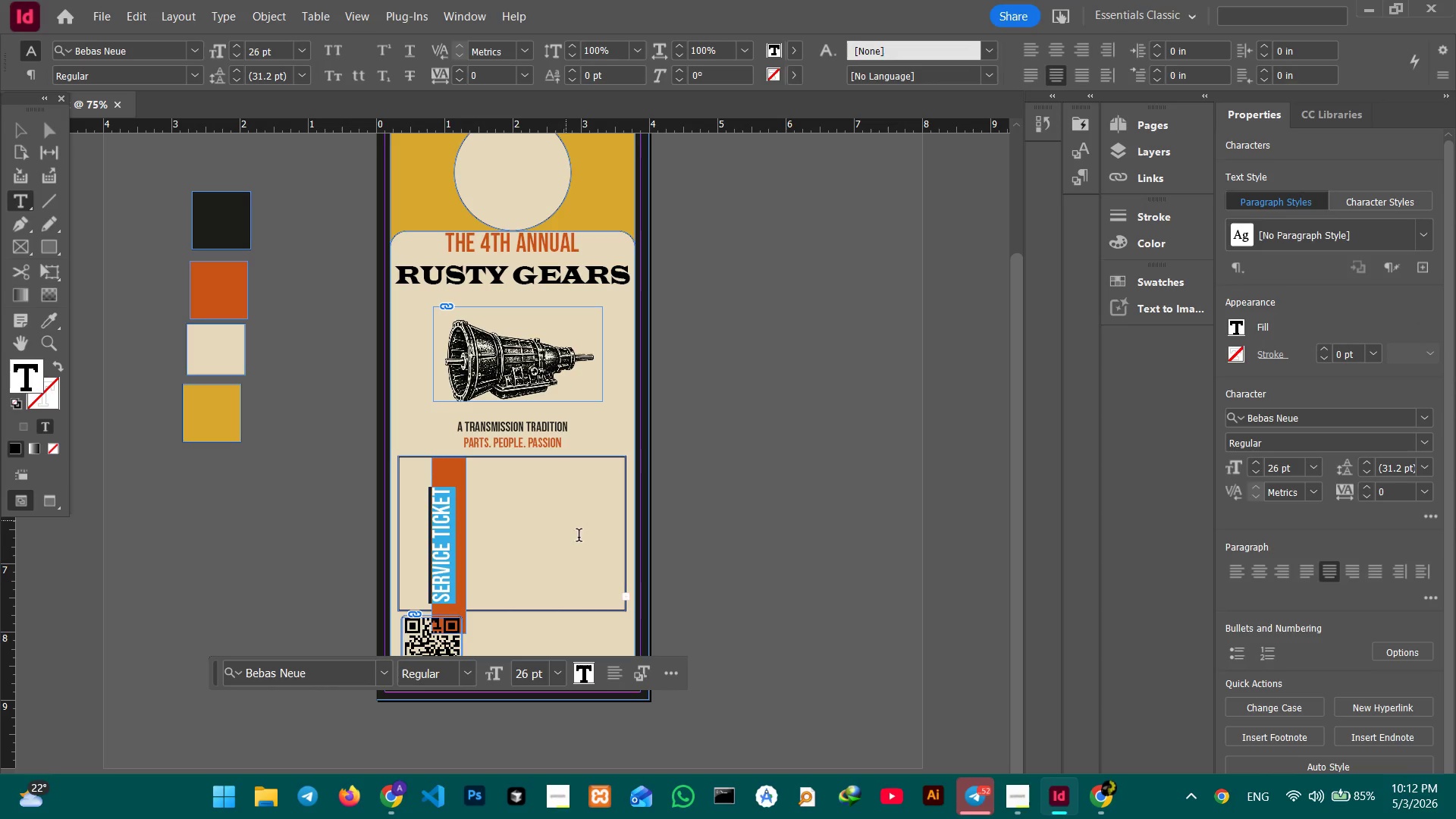 
left_click([698, 533])
 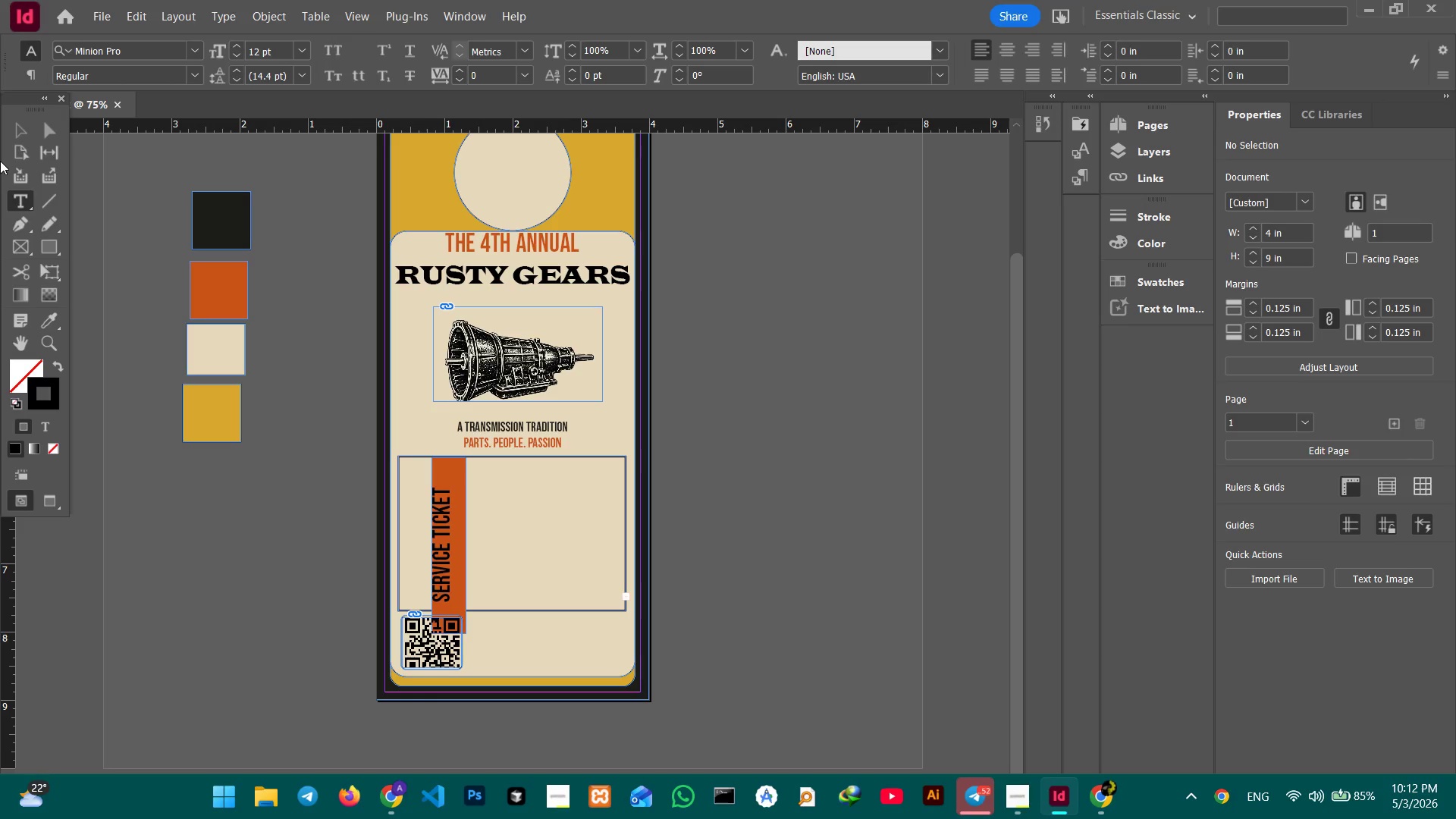 
left_click([12, 130])
 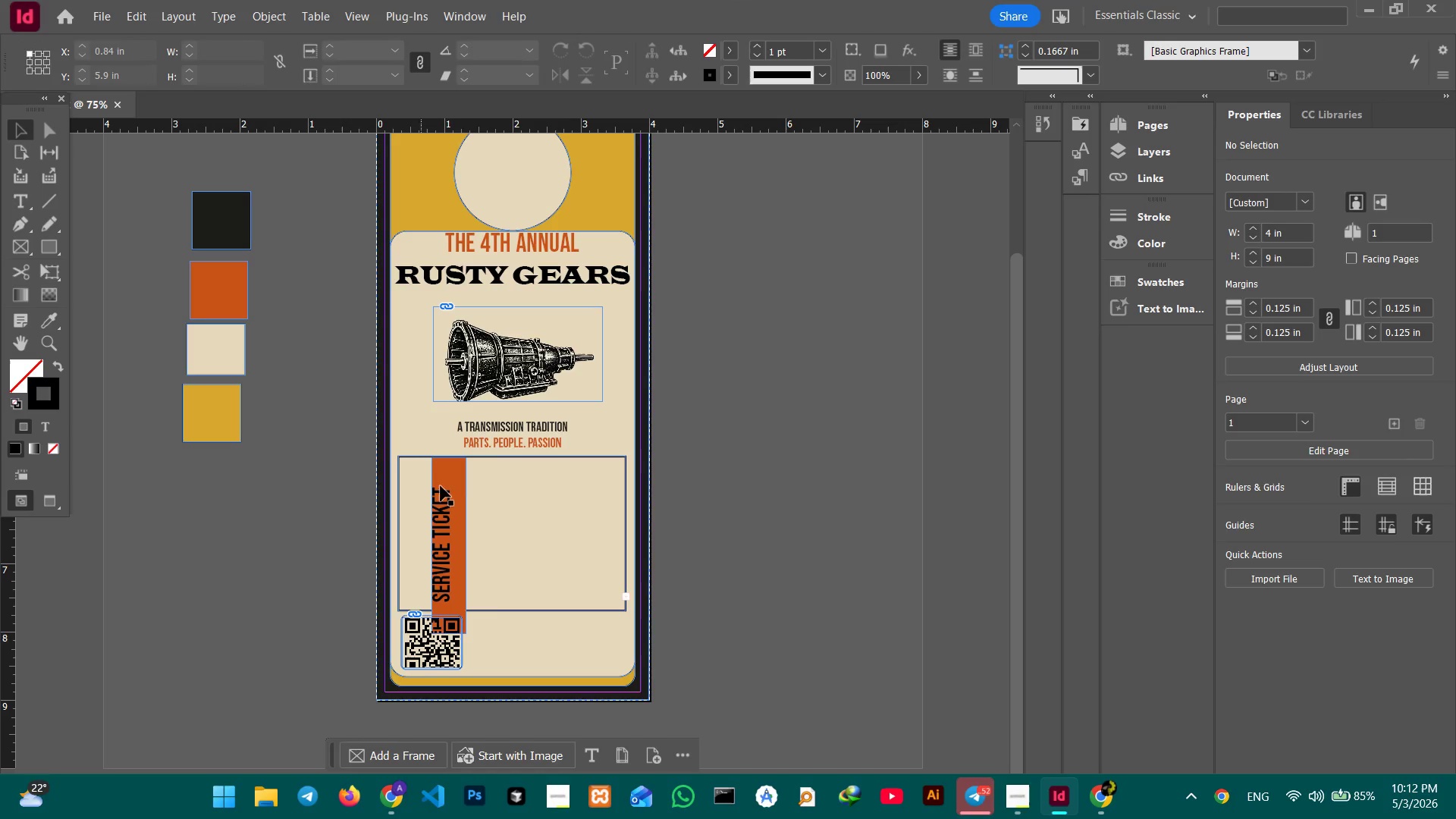 
left_click([460, 481])
 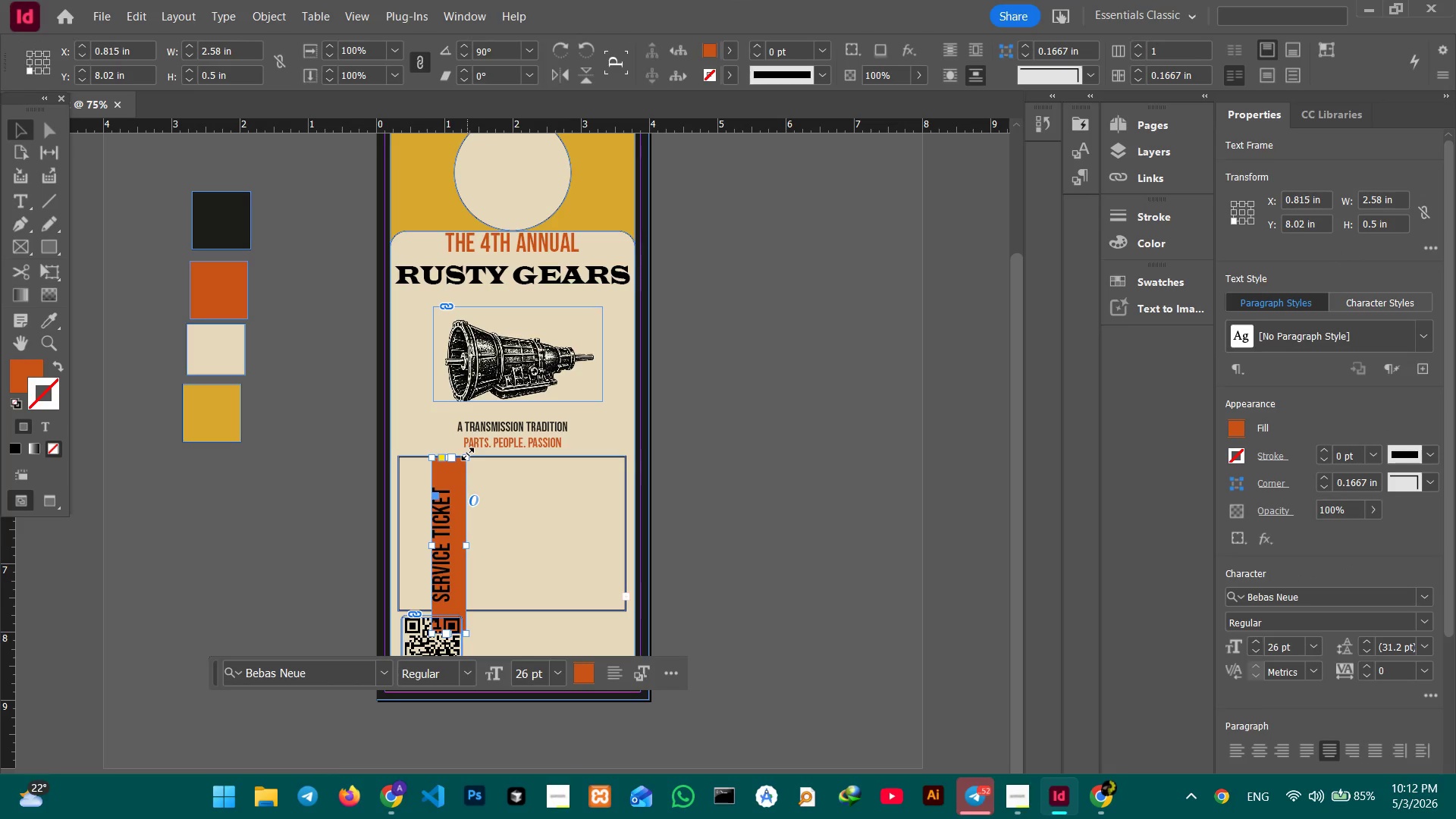 
left_click_drag(start_coordinate=[468, 454], to_coordinate=[444, 502])
 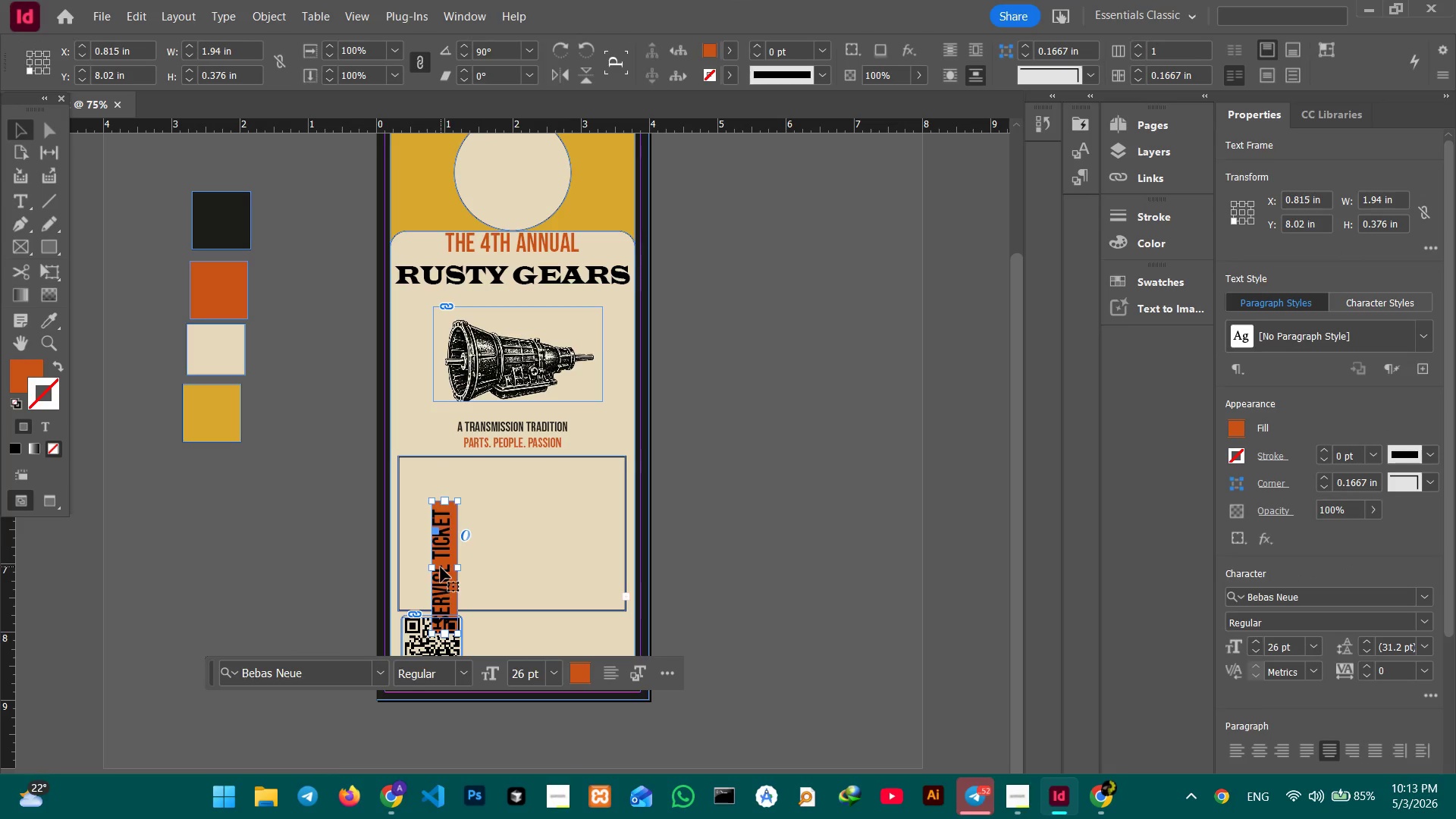 
hold_key(key=ShiftLeft, duration=1.99)
 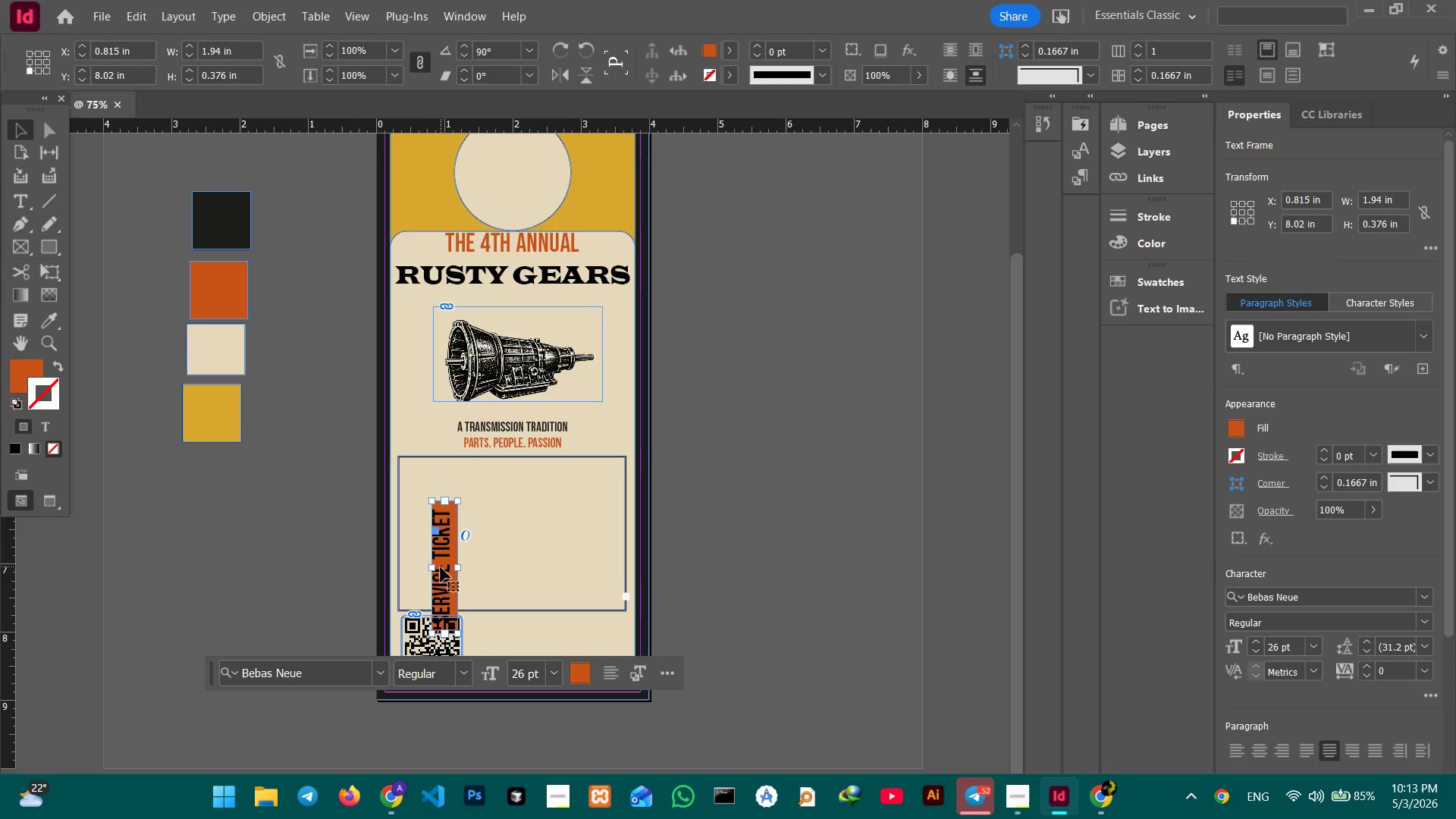 
left_click_drag(start_coordinate=[441, 567], to_coordinate=[415, 532])
 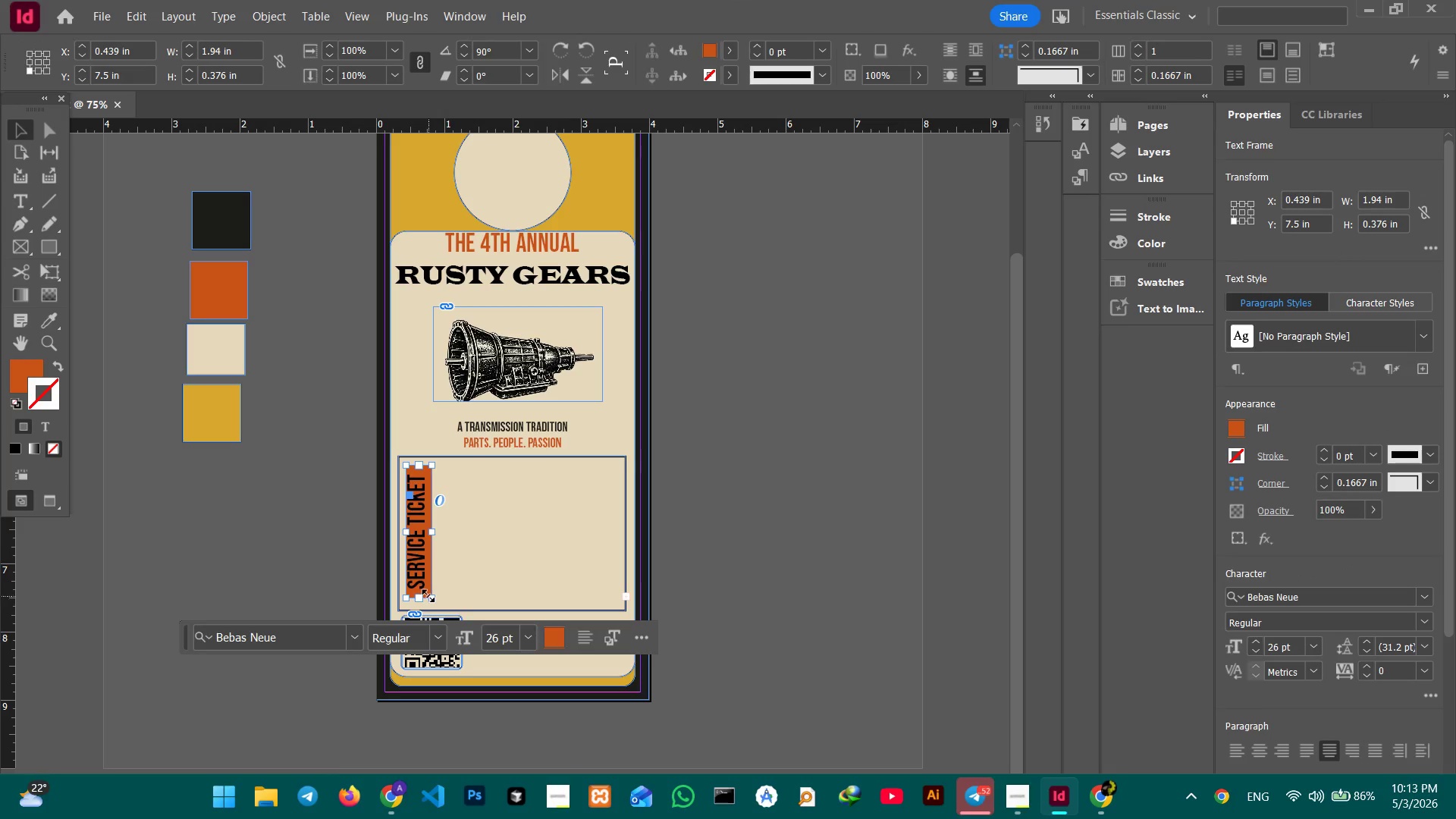 
left_click_drag(start_coordinate=[429, 597], to_coordinate=[430, 611])
 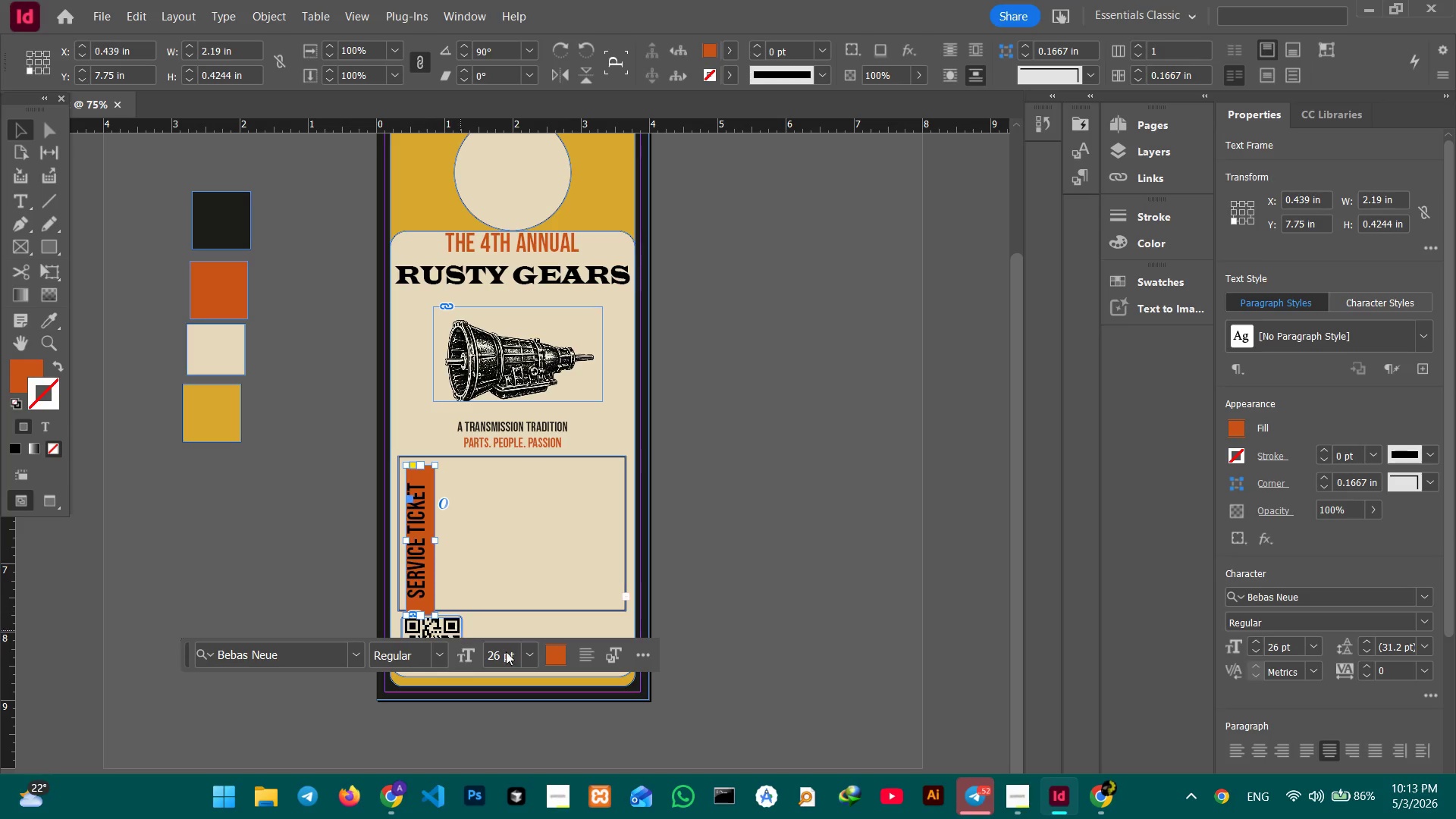 
hold_key(key=ShiftLeft, duration=2.48)
 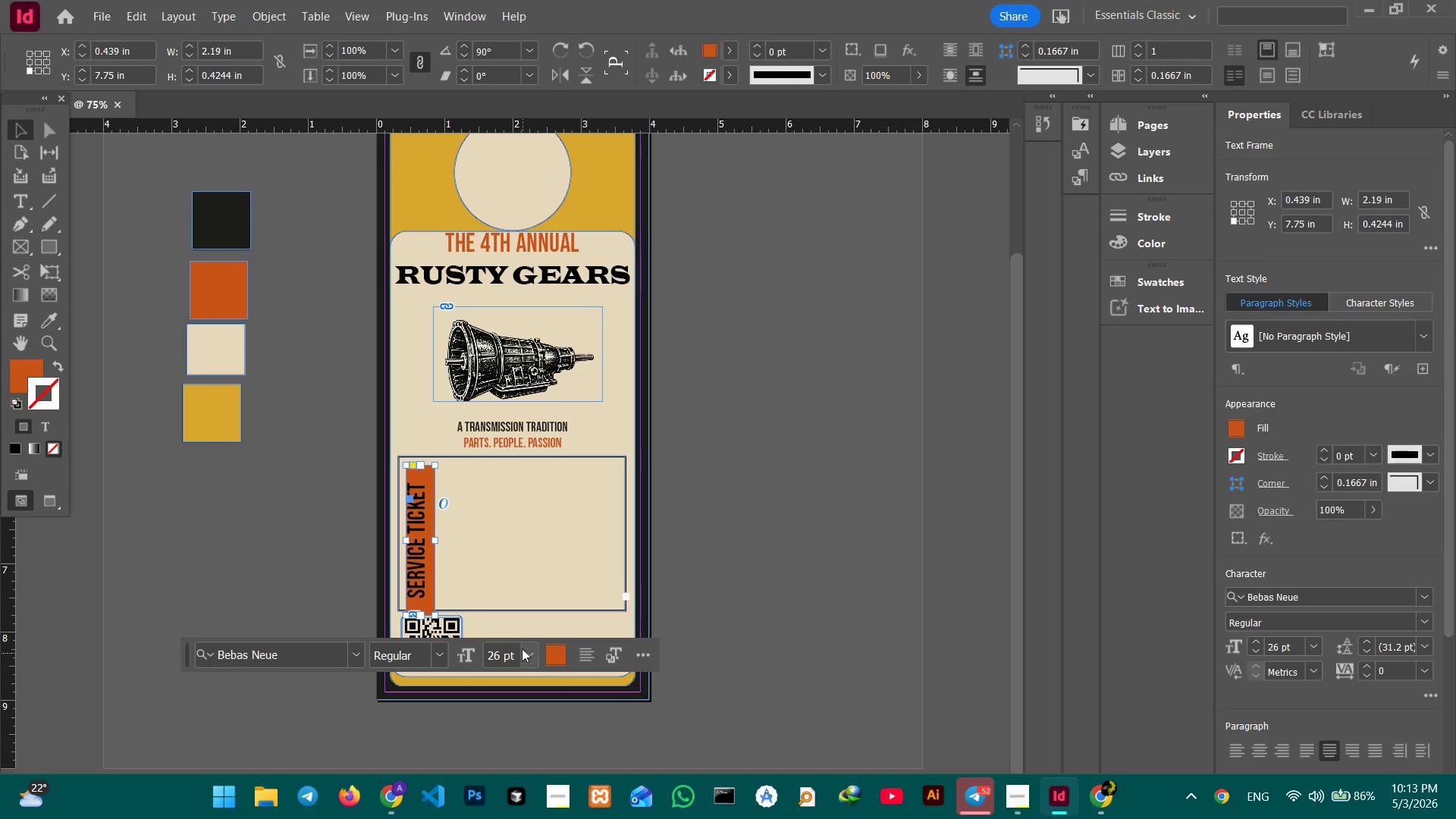 
hold_key(key=AltLeft, duration=1.42)
scroll: coordinate [511, 623], scroll_direction: up, amount: 3.0
 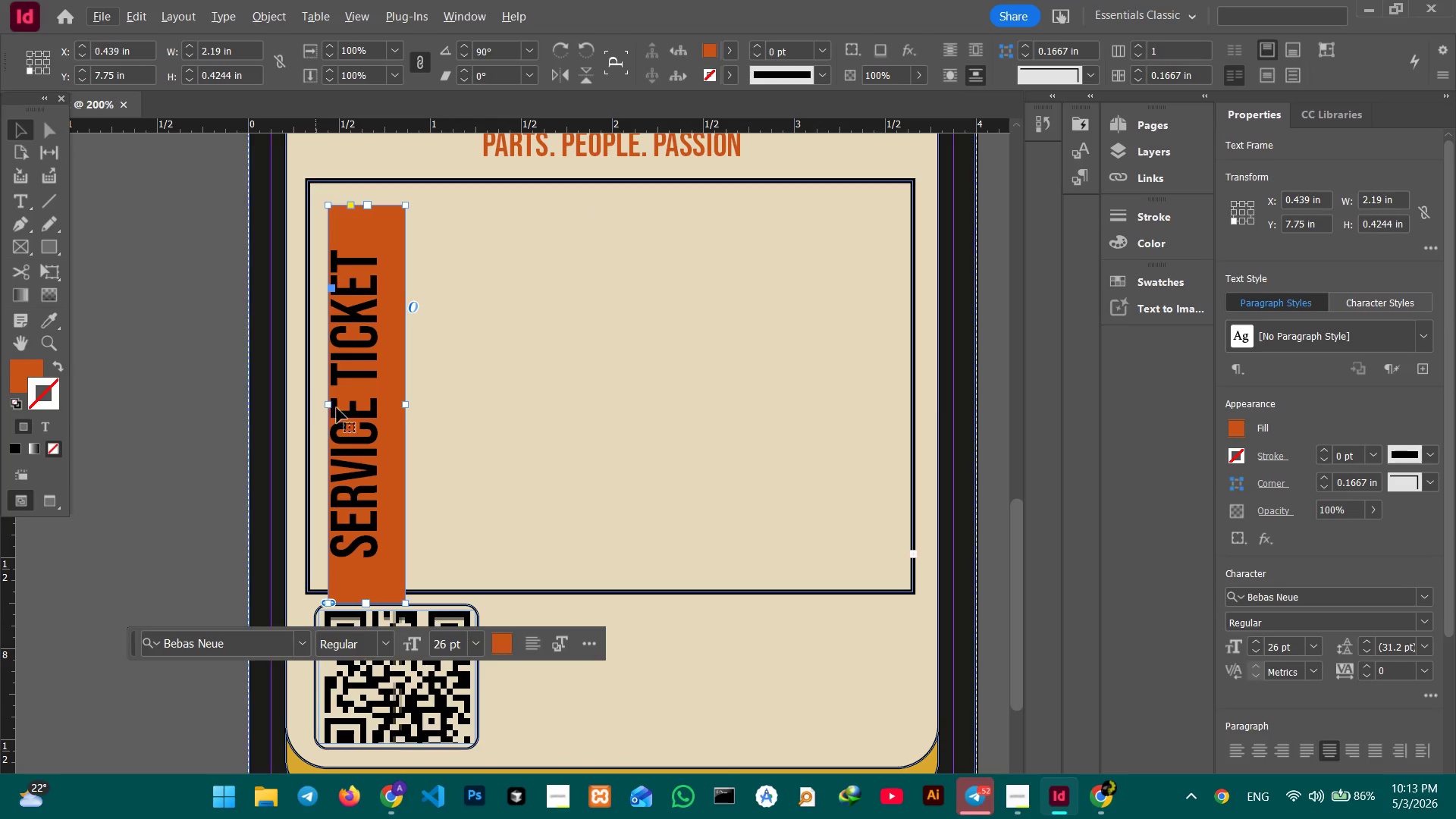 
left_click_drag(start_coordinate=[358, 422], to_coordinate=[348, 193])
 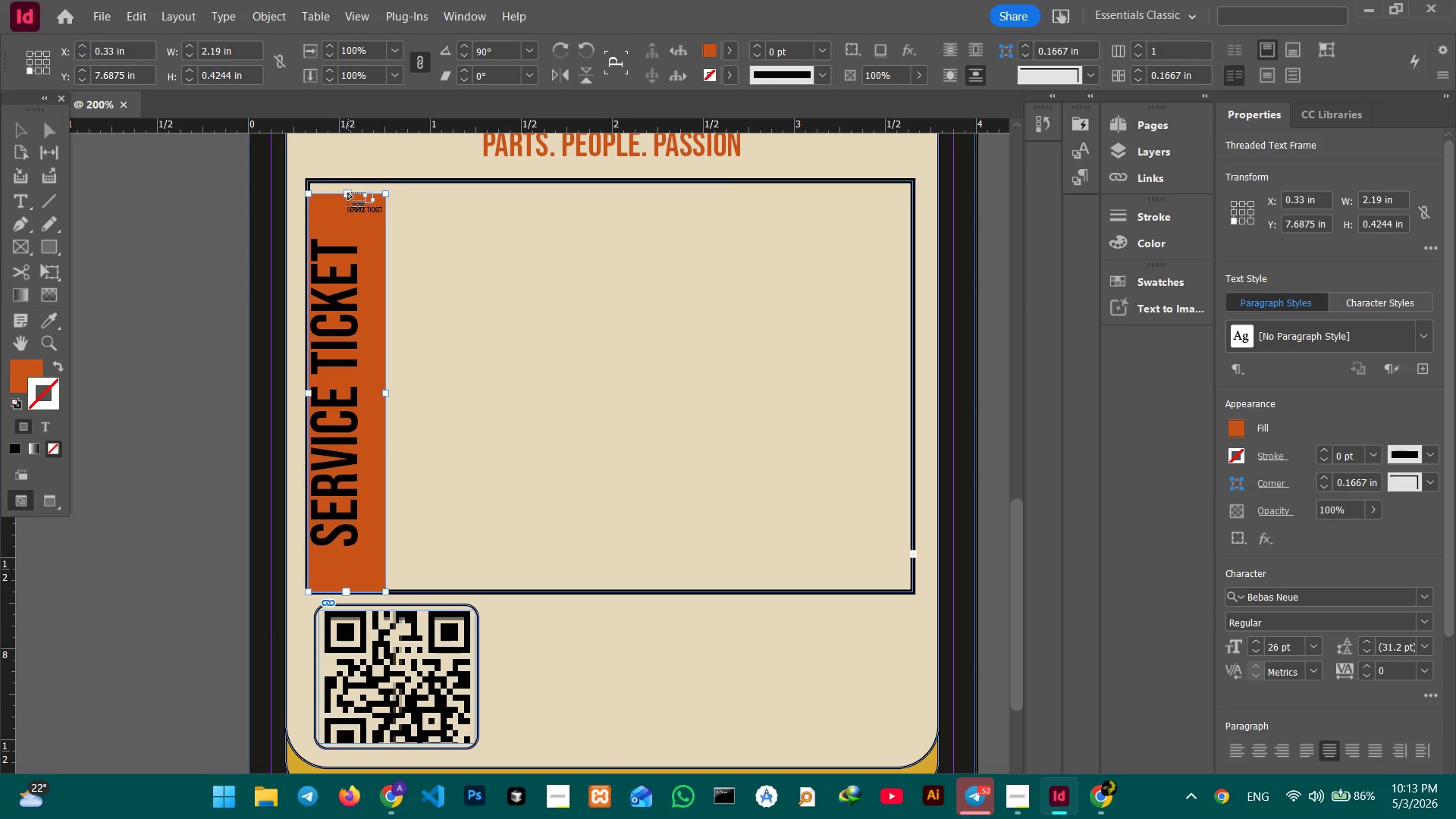 
left_click([348, 193])
 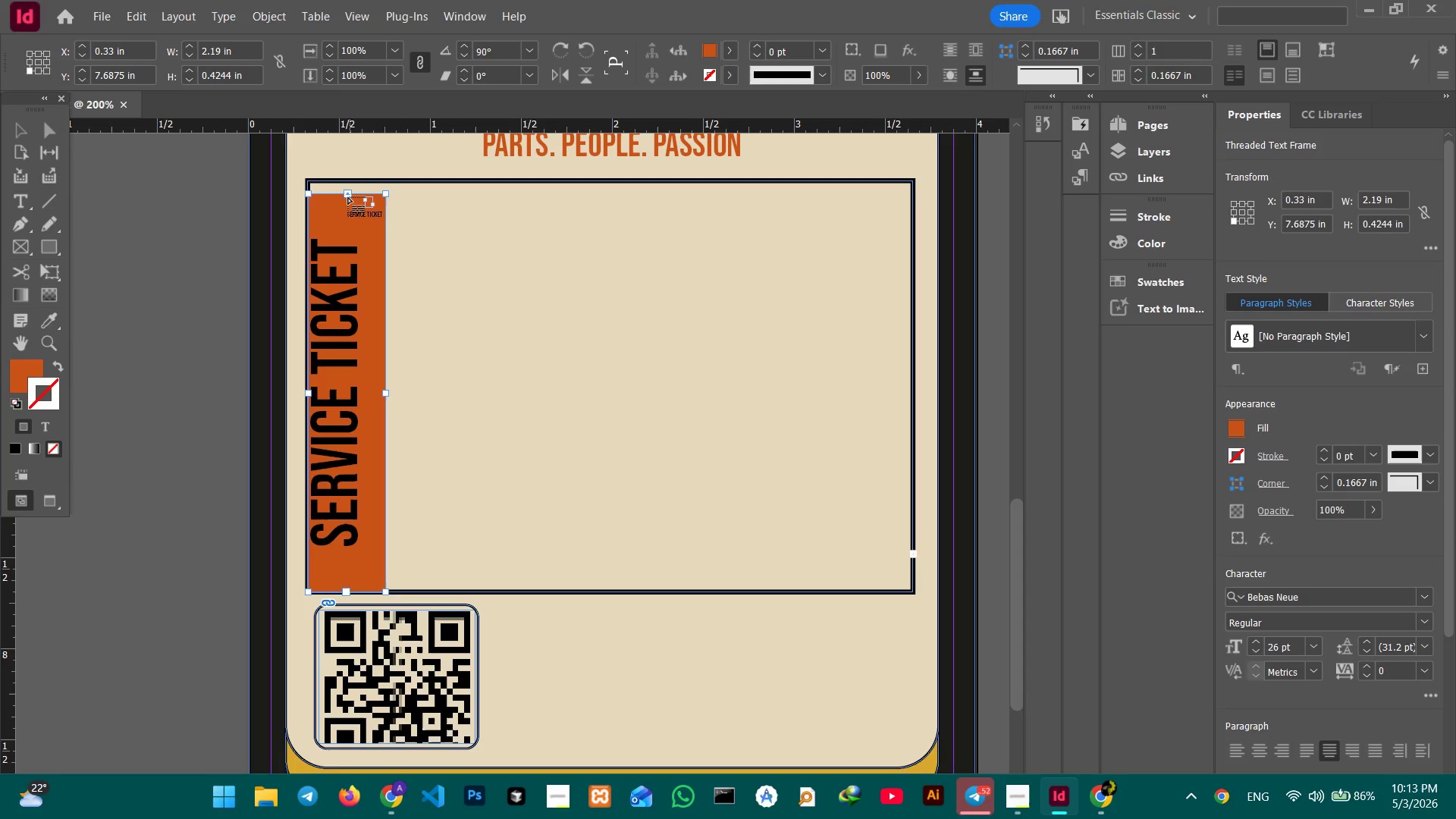 
left_click([347, 196])
 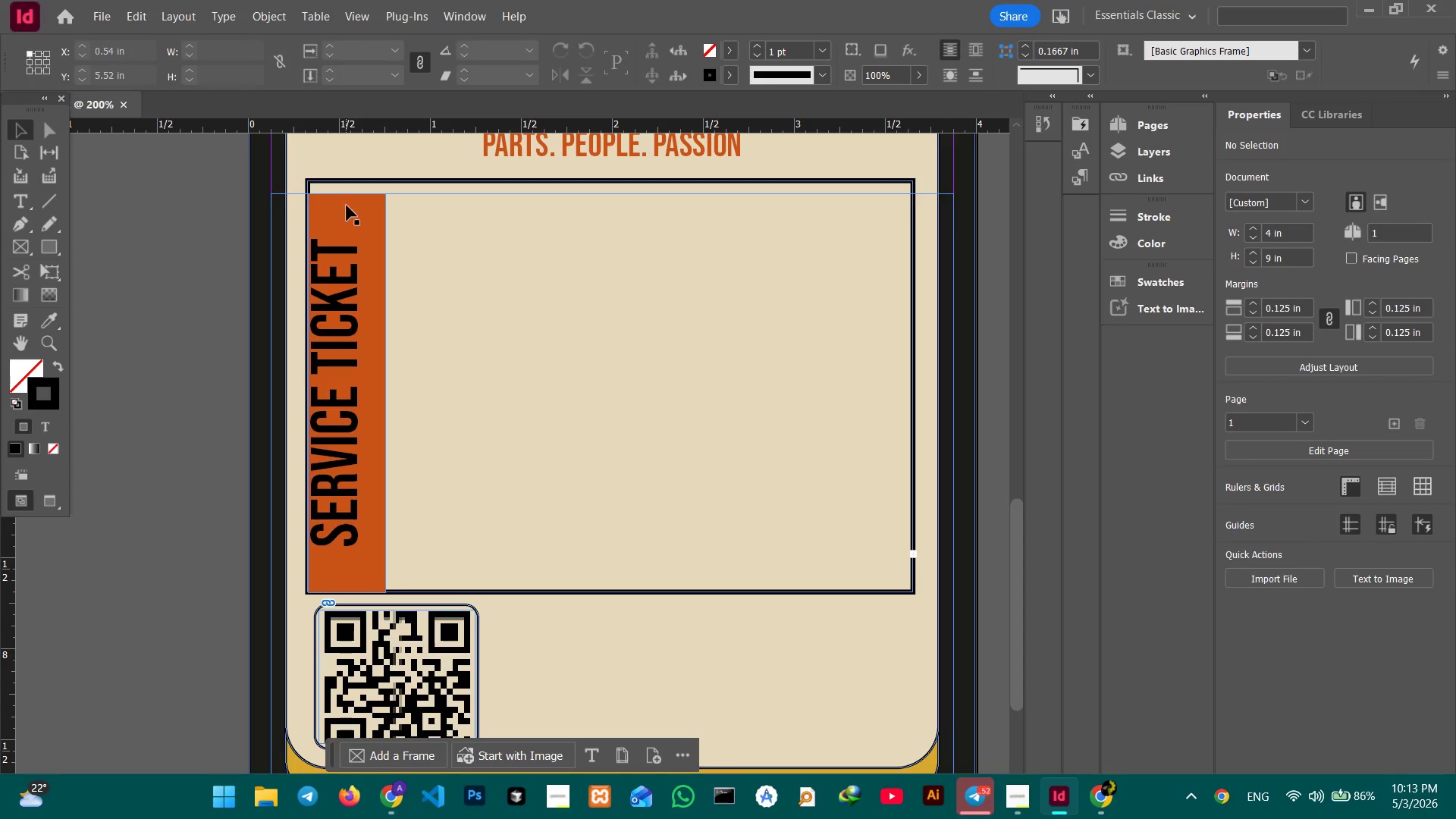 
left_click([350, 228])
 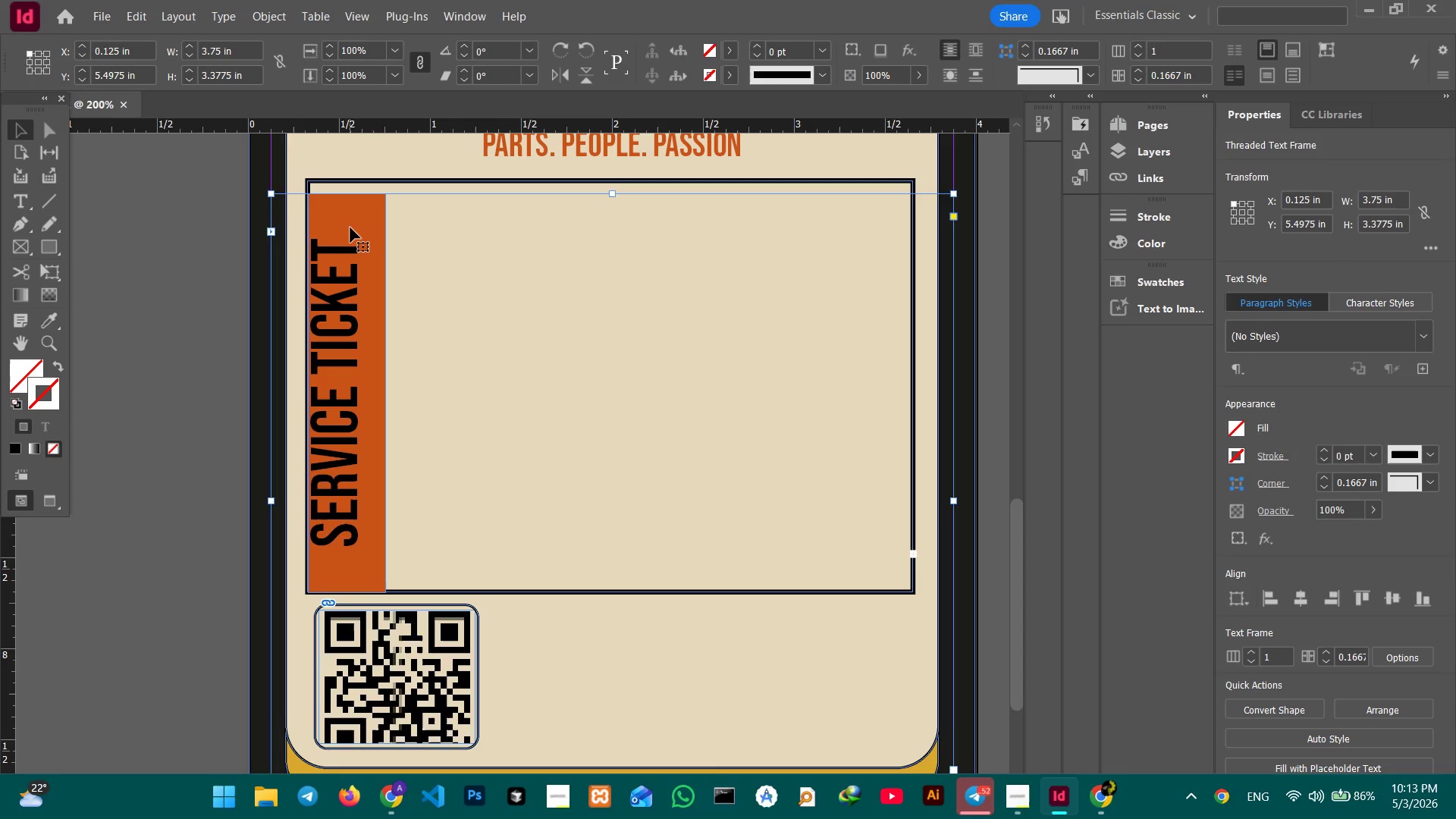 
key(Control+Z)
 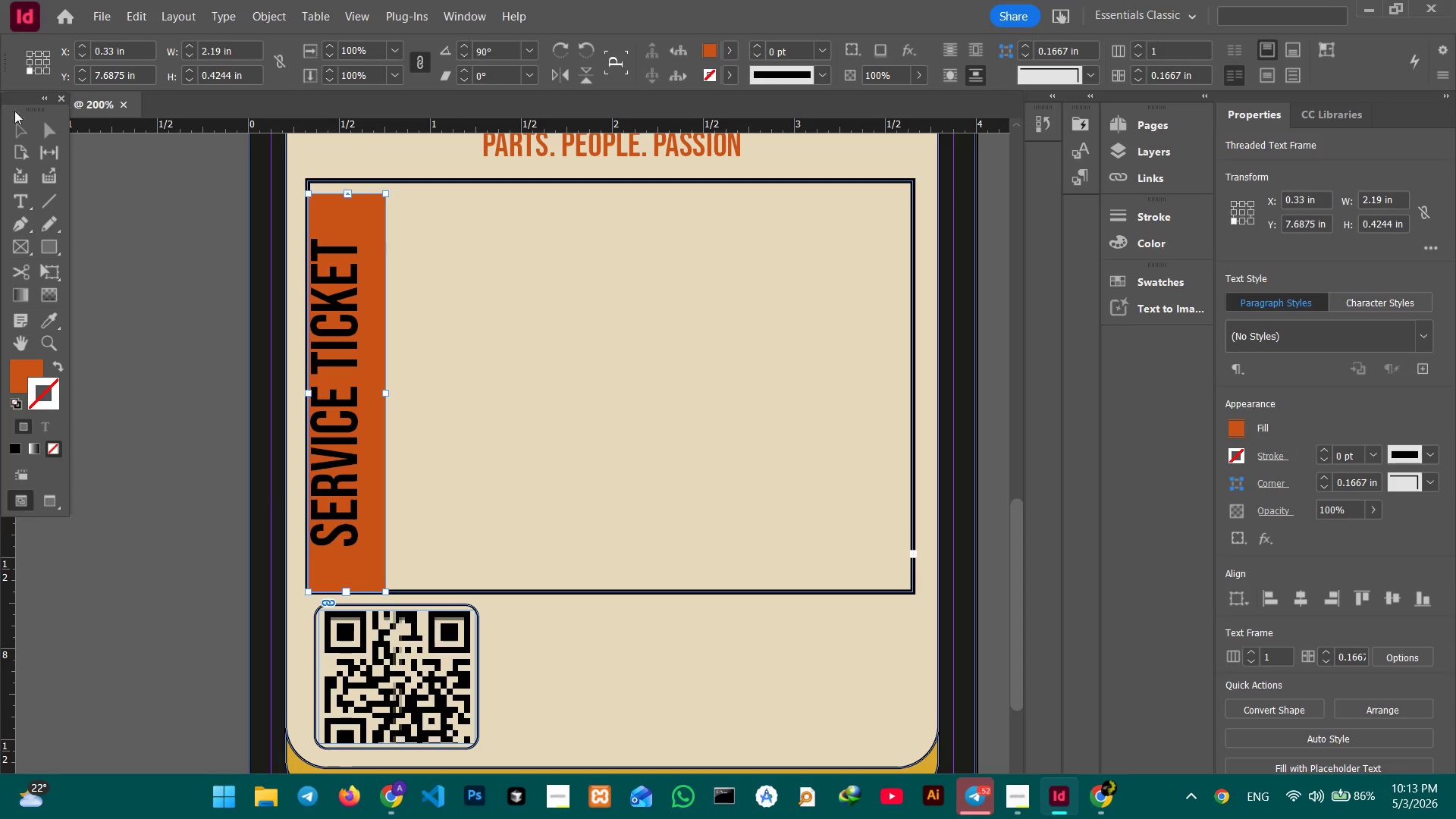 
left_click([18, 124])
 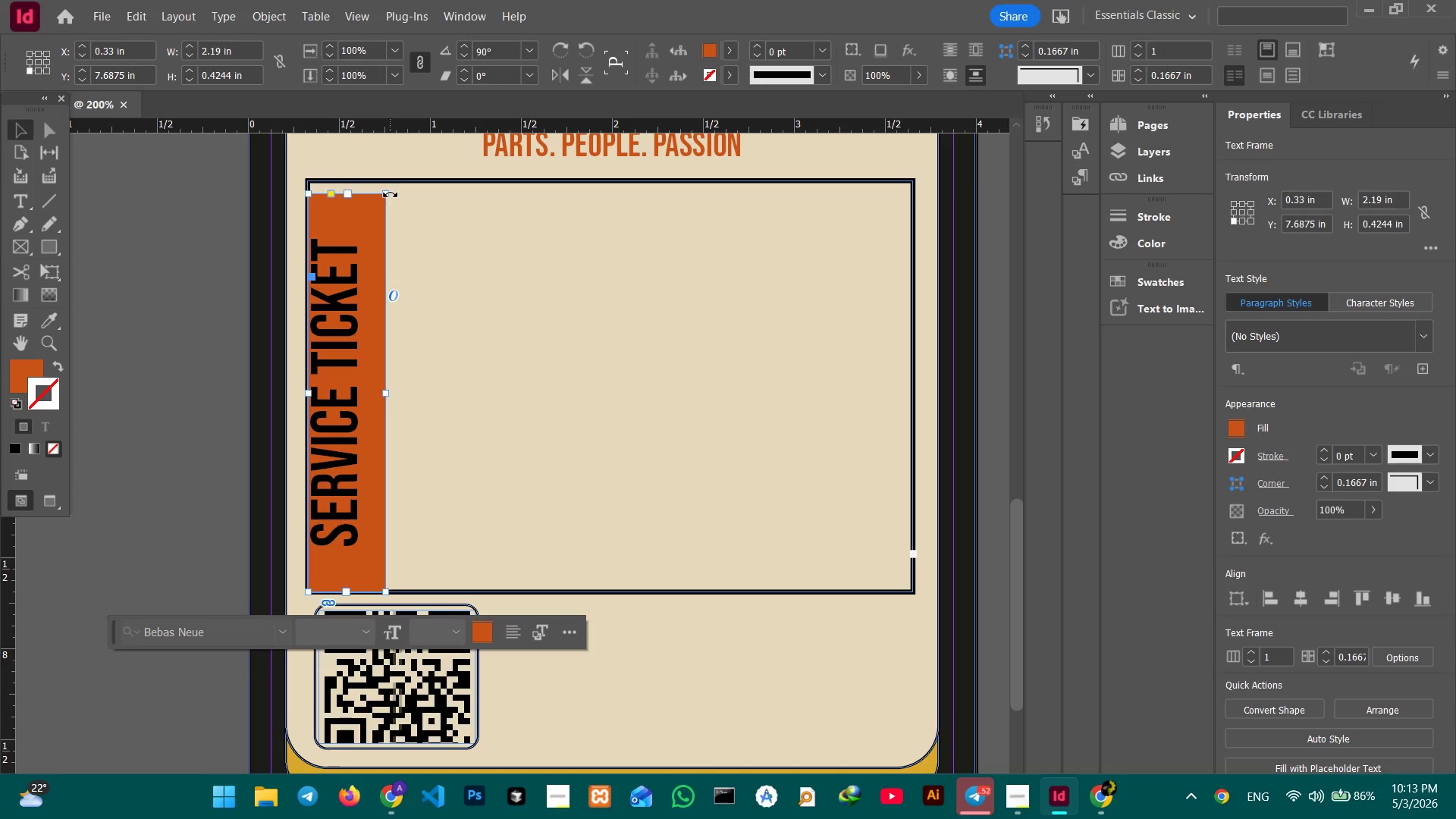 
left_click_drag(start_coordinate=[387, 193], to_coordinate=[389, 182])
 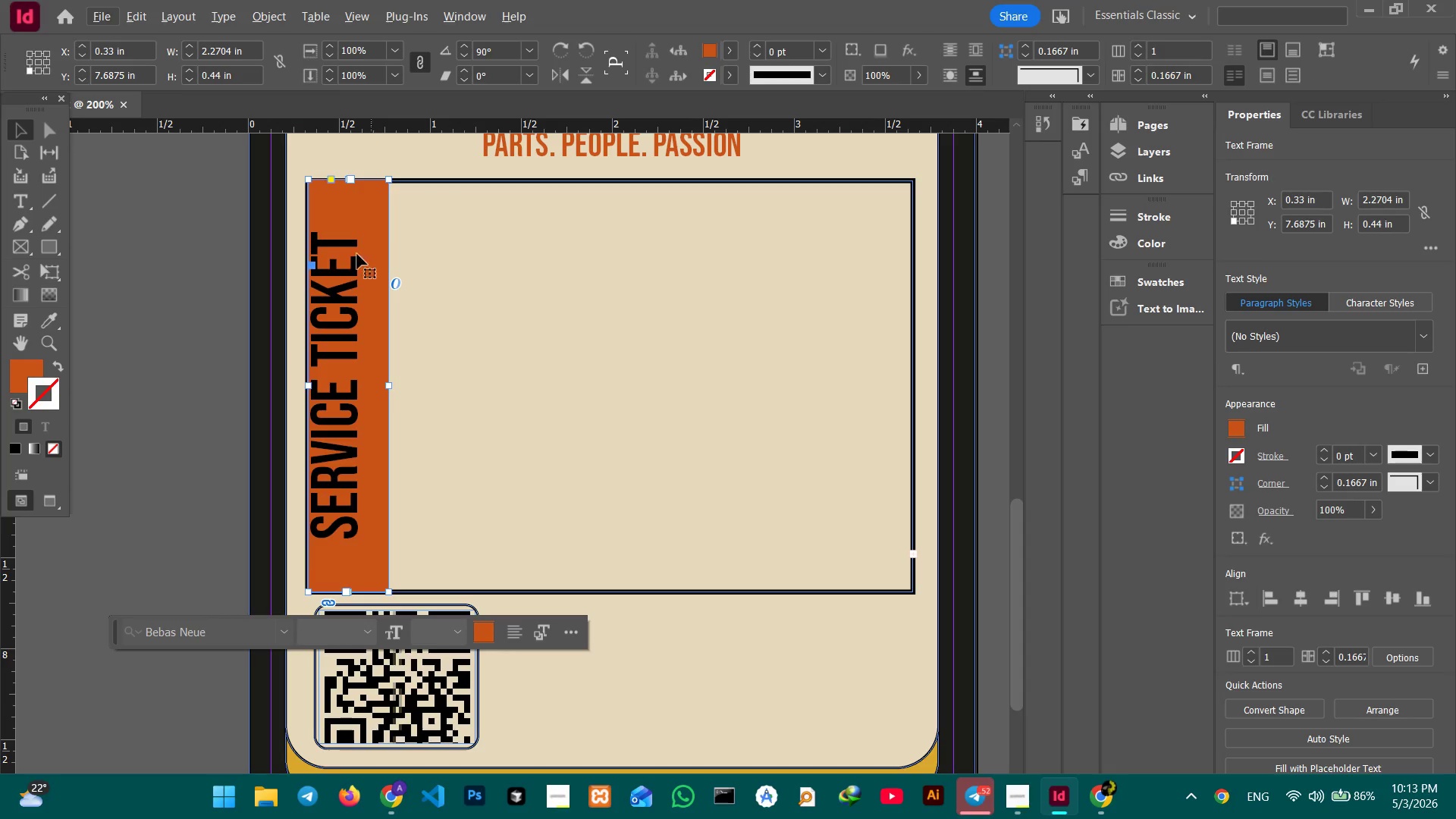 
hold_key(key=AltLeft, duration=0.5)
 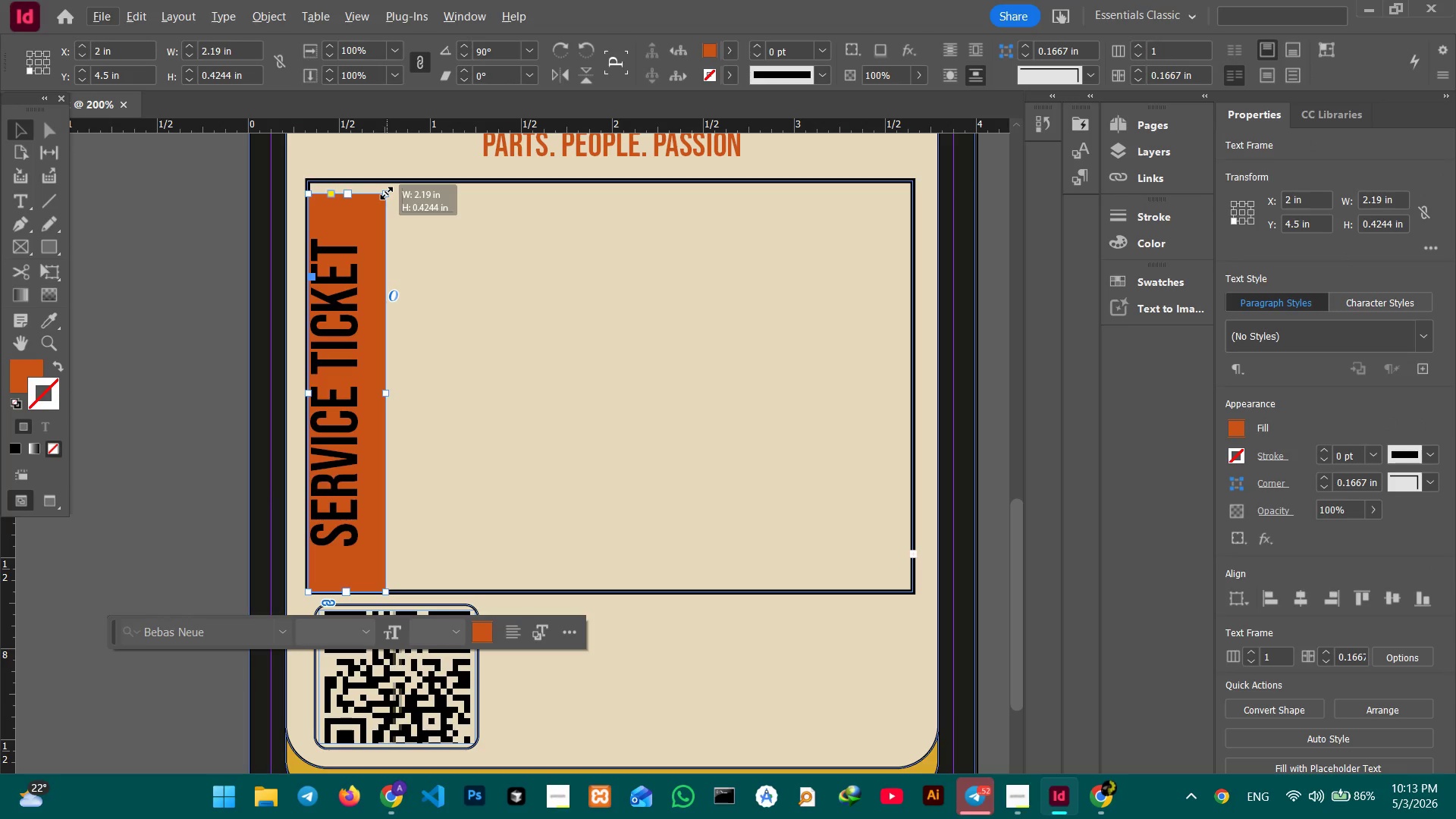 
hold_key(key=ShiftLeft, duration=1.67)
 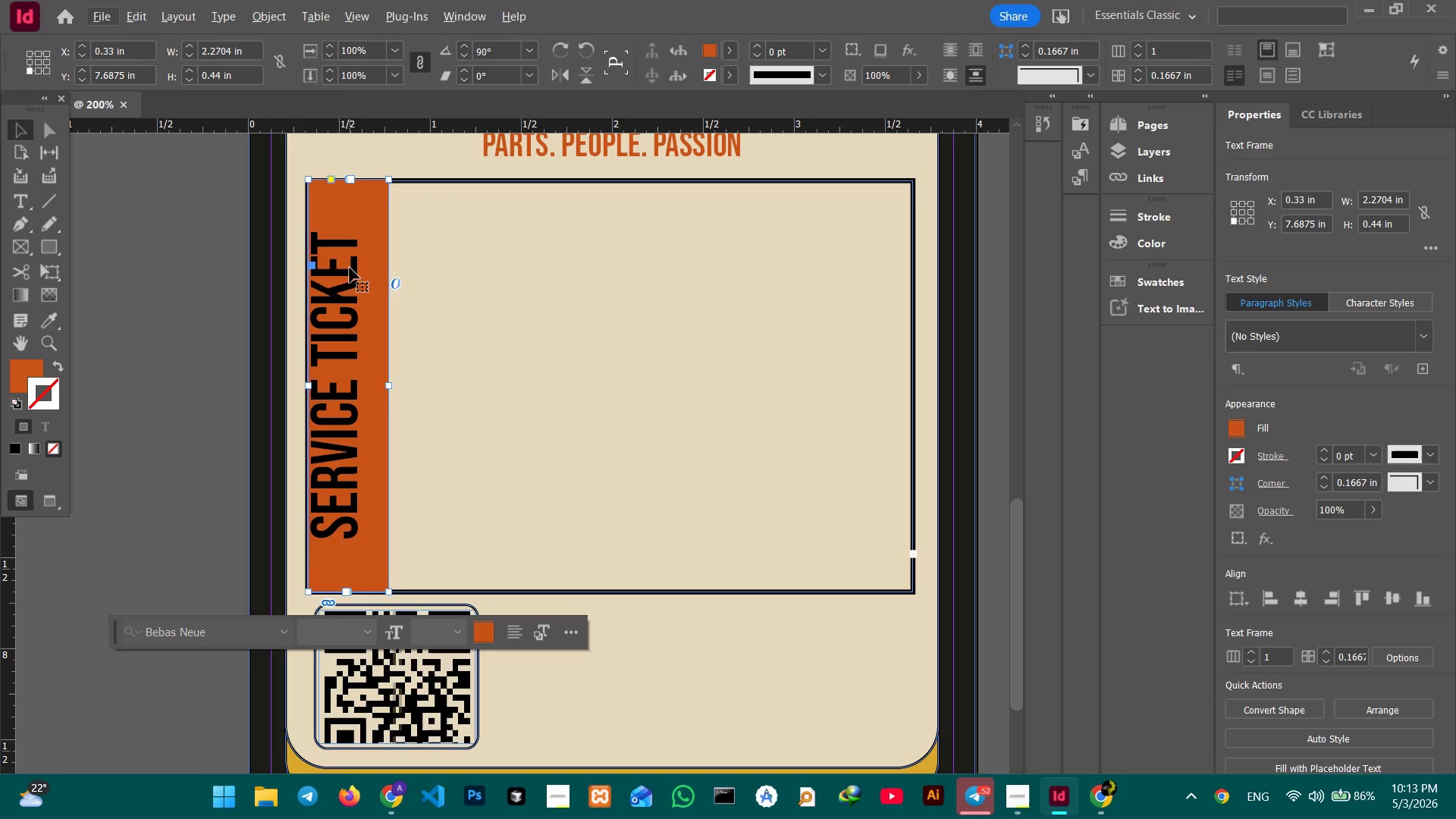 
double_click([350, 268])
 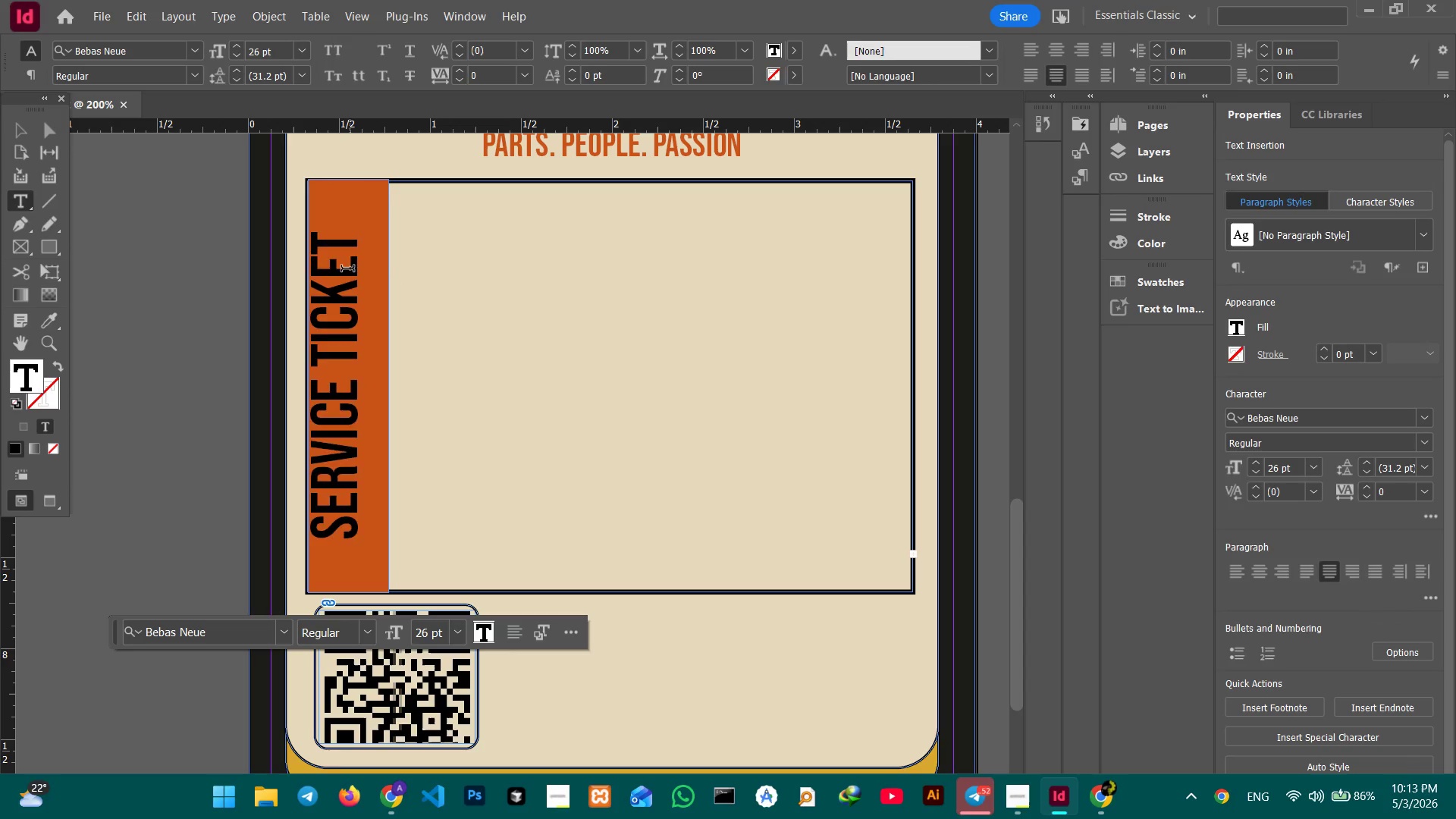 
triple_click([350, 268])
 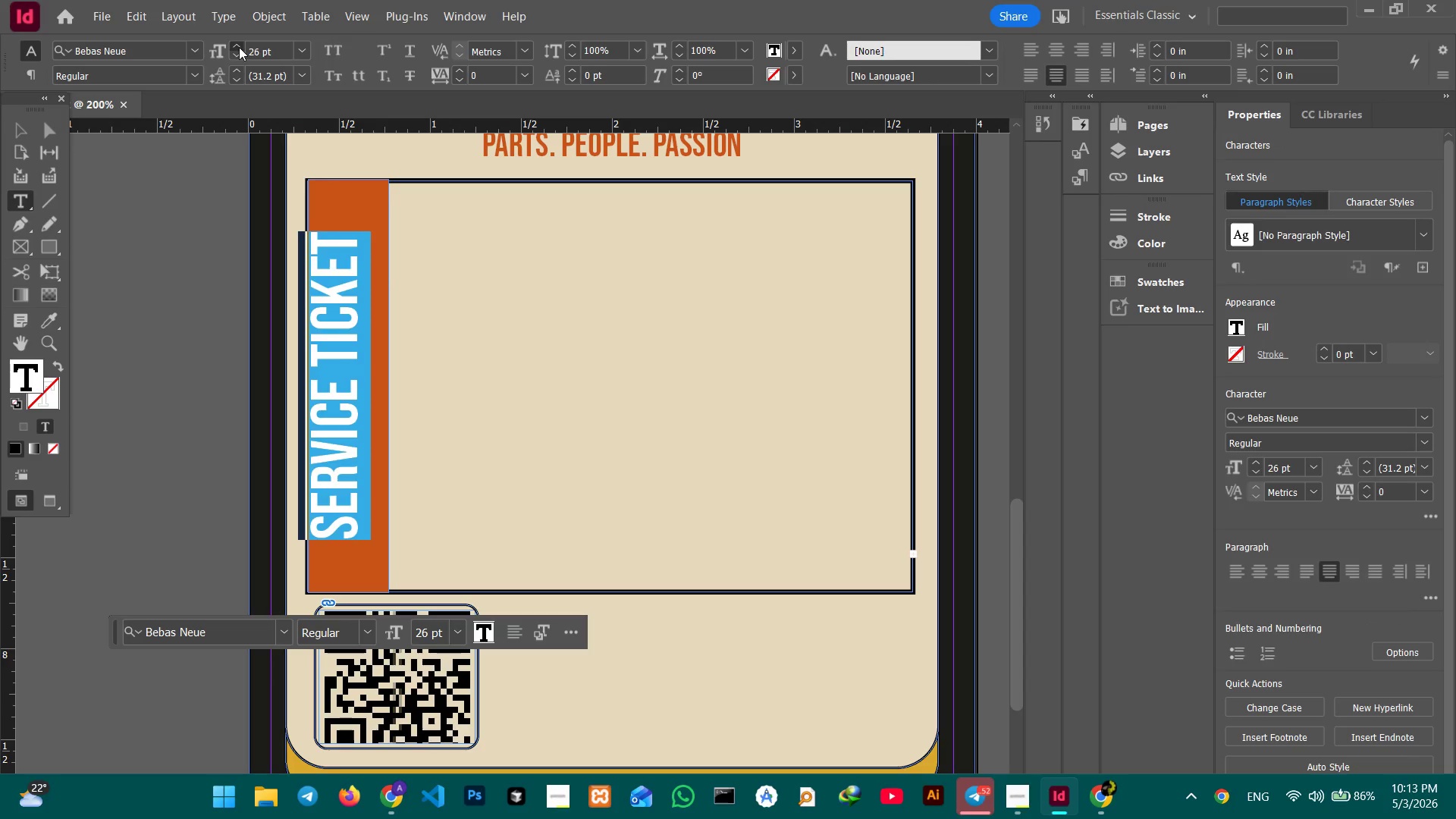 
double_click([239, 47])
 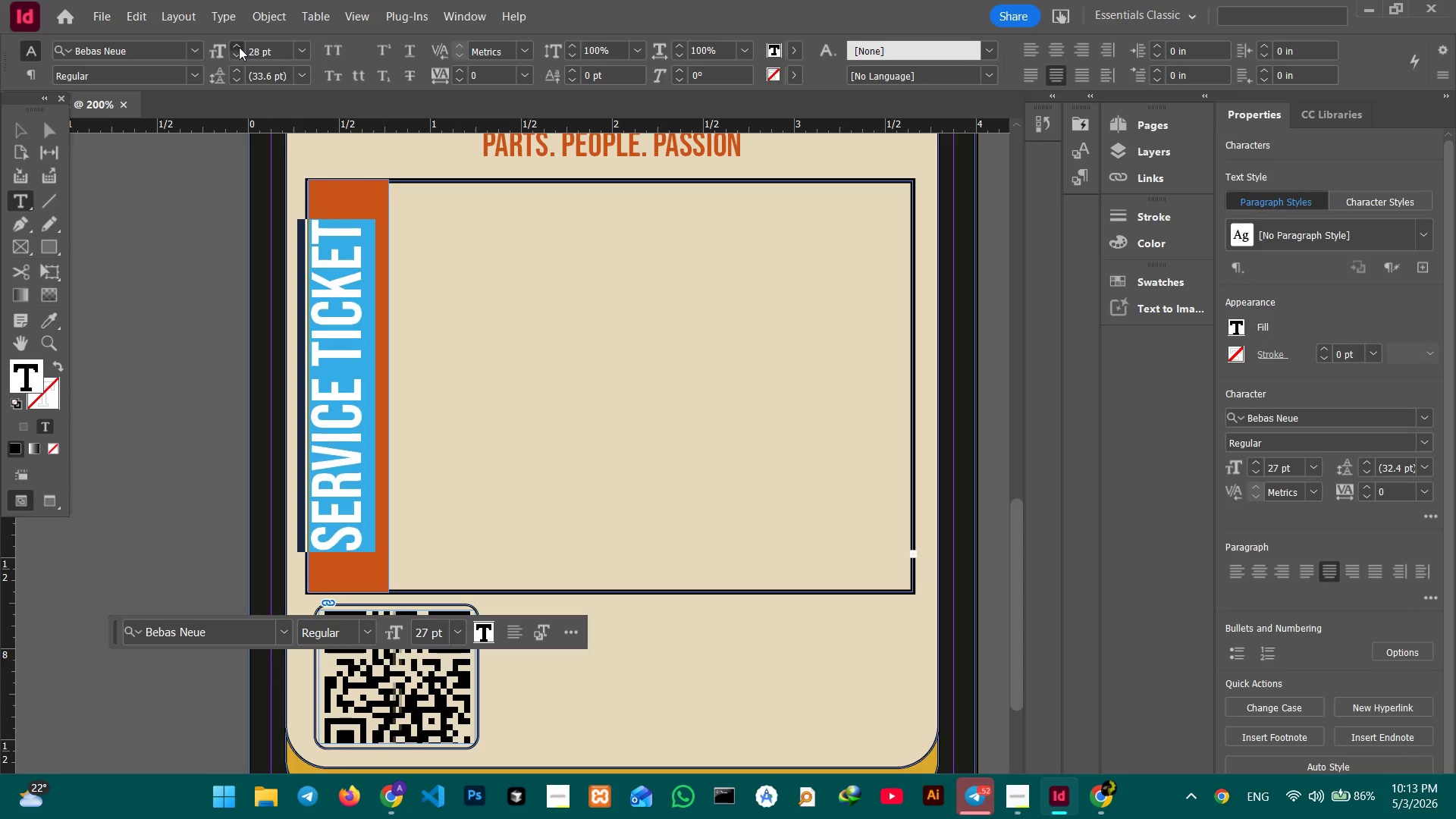 
triple_click([239, 47])
 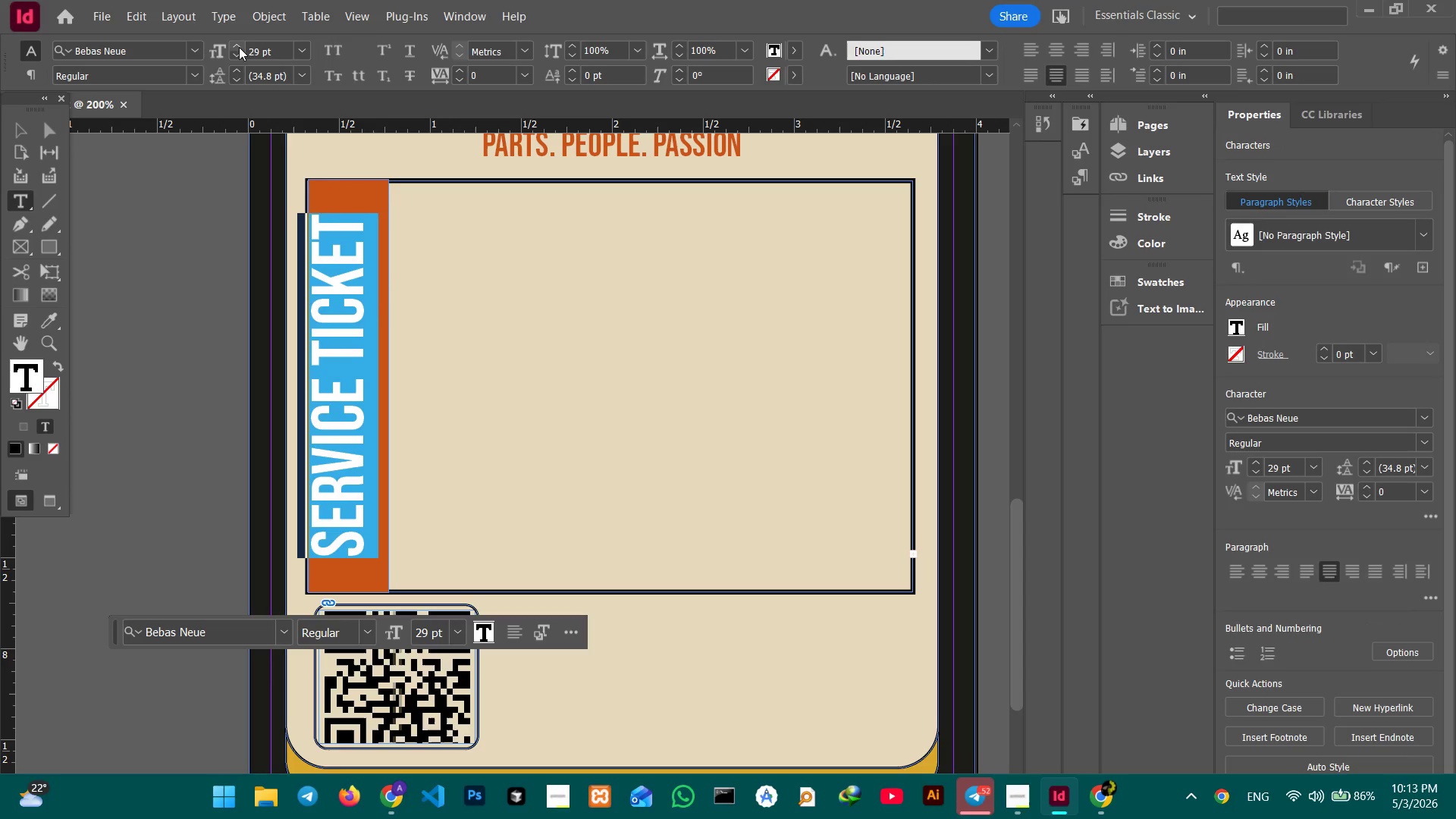 
triple_click([239, 47])
 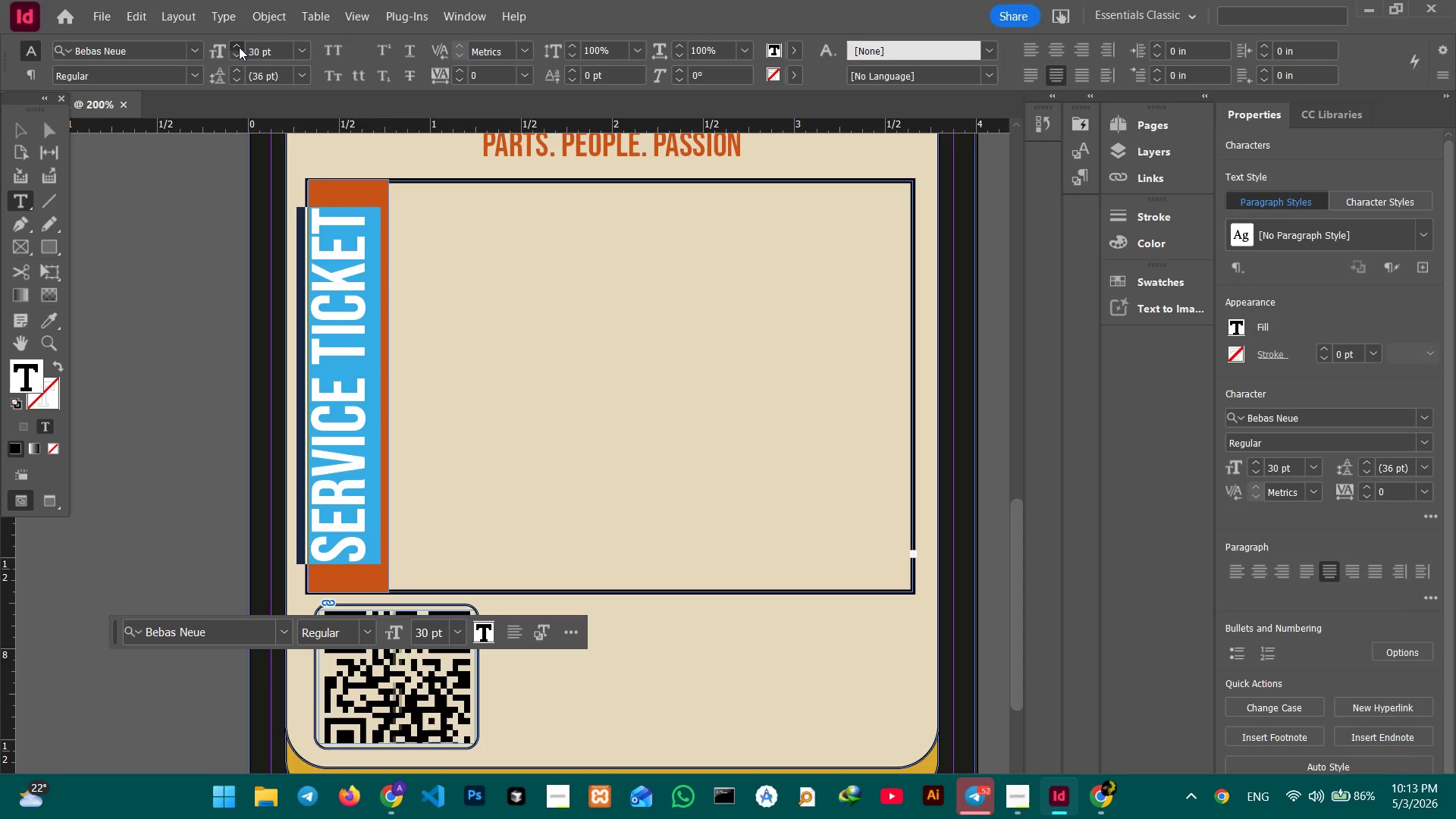 
triple_click([239, 47])
 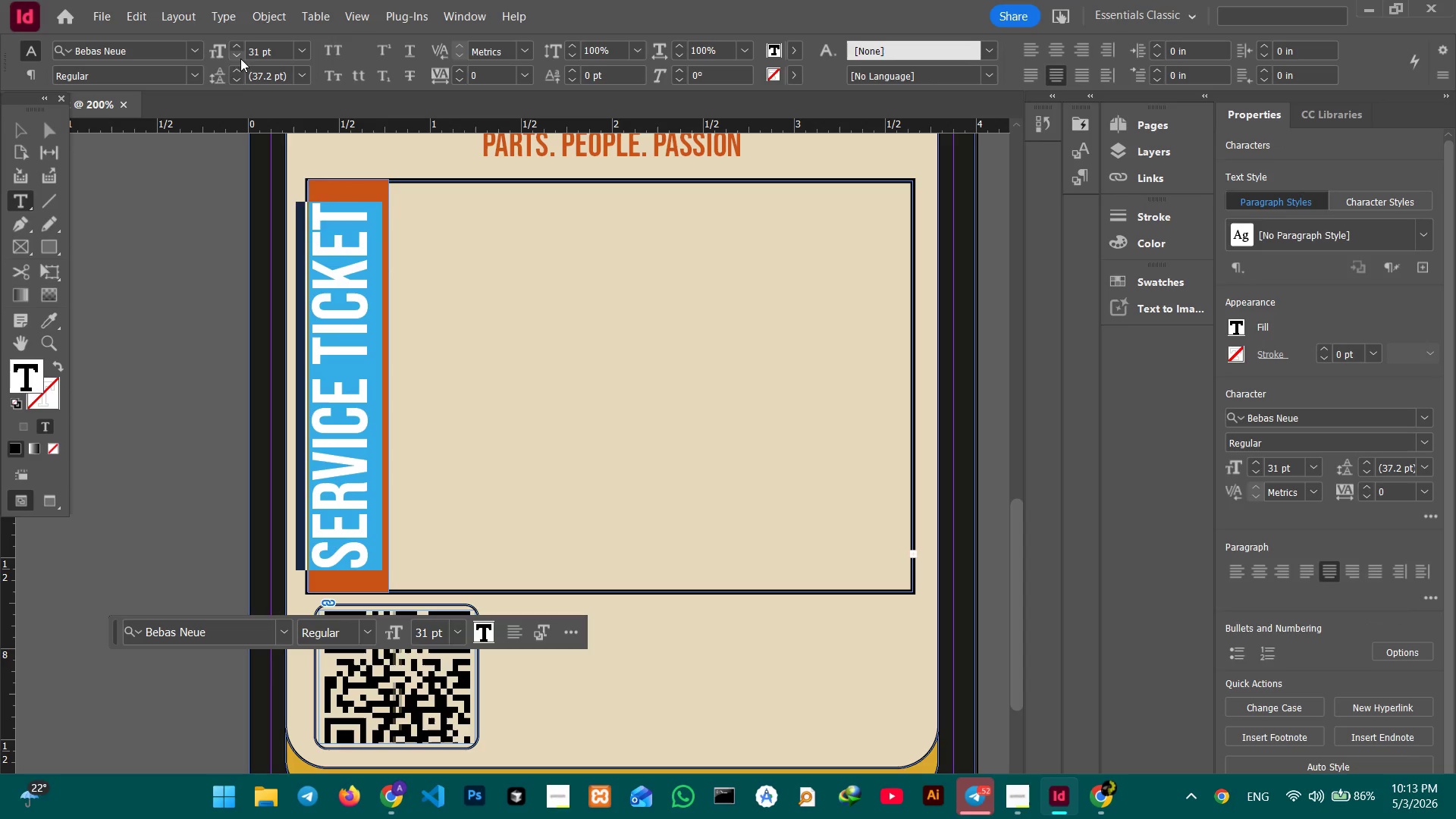 
left_click([240, 67])
 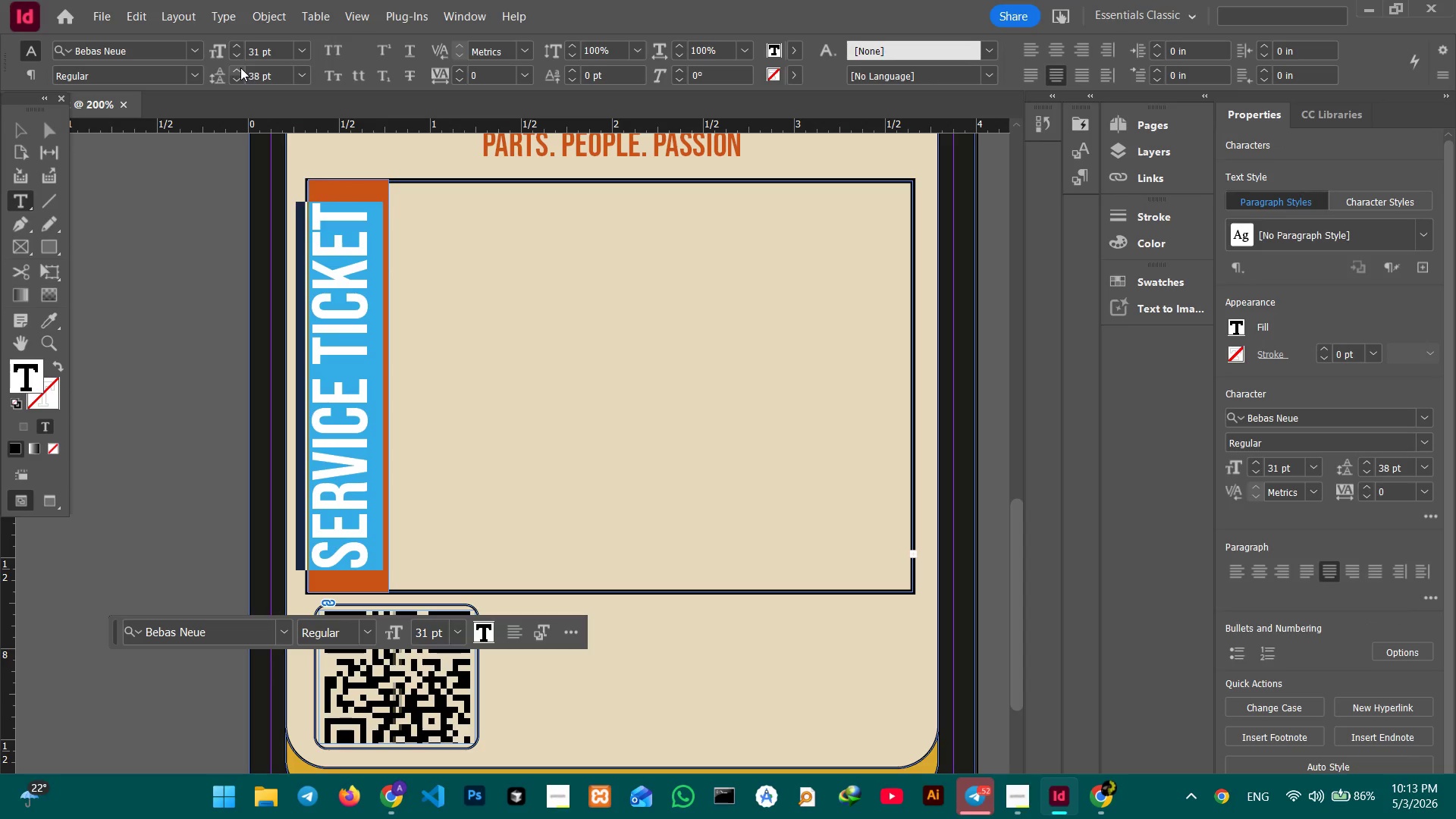 
wait(6.78)
 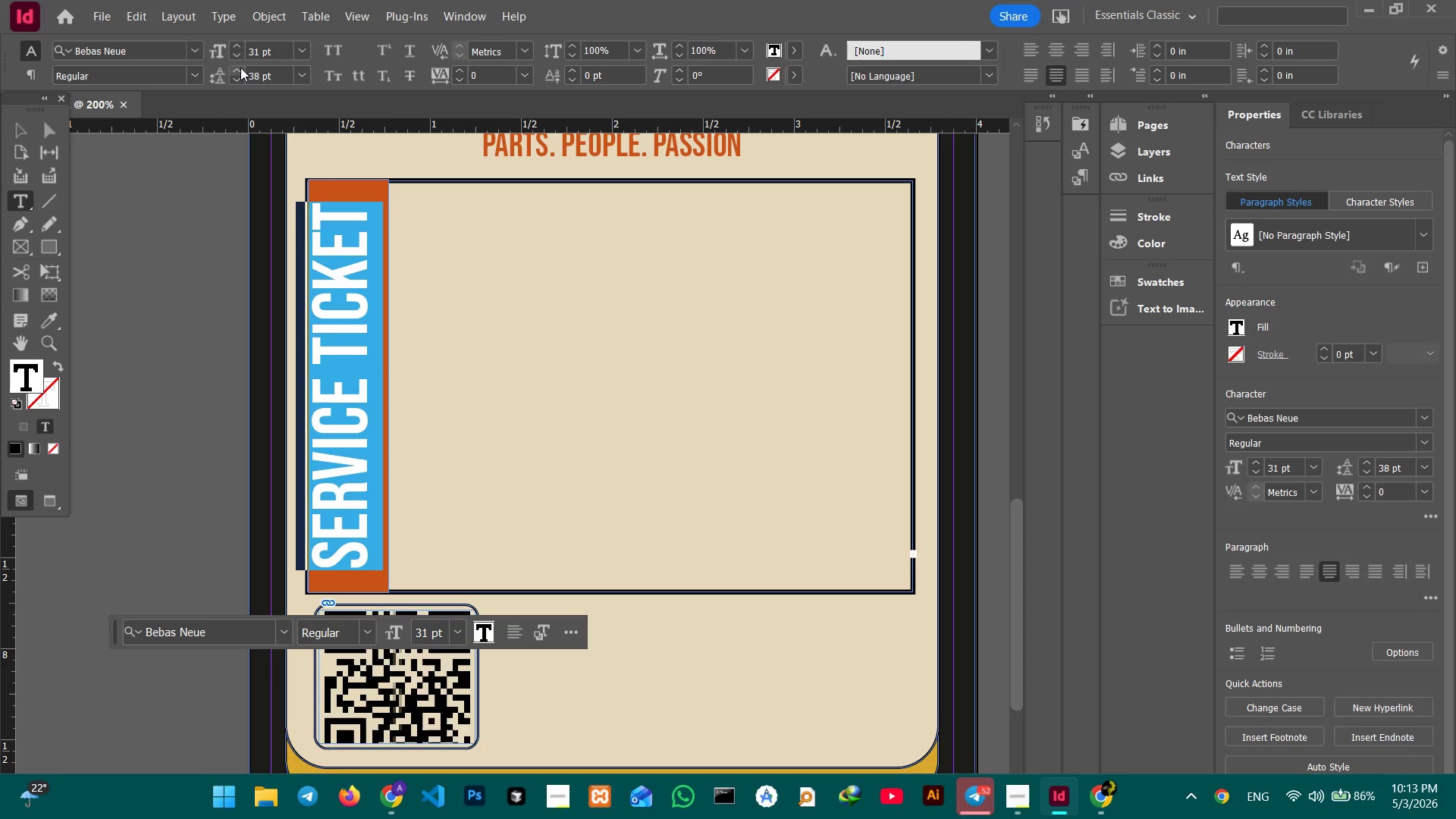 
left_click([18, 124])
 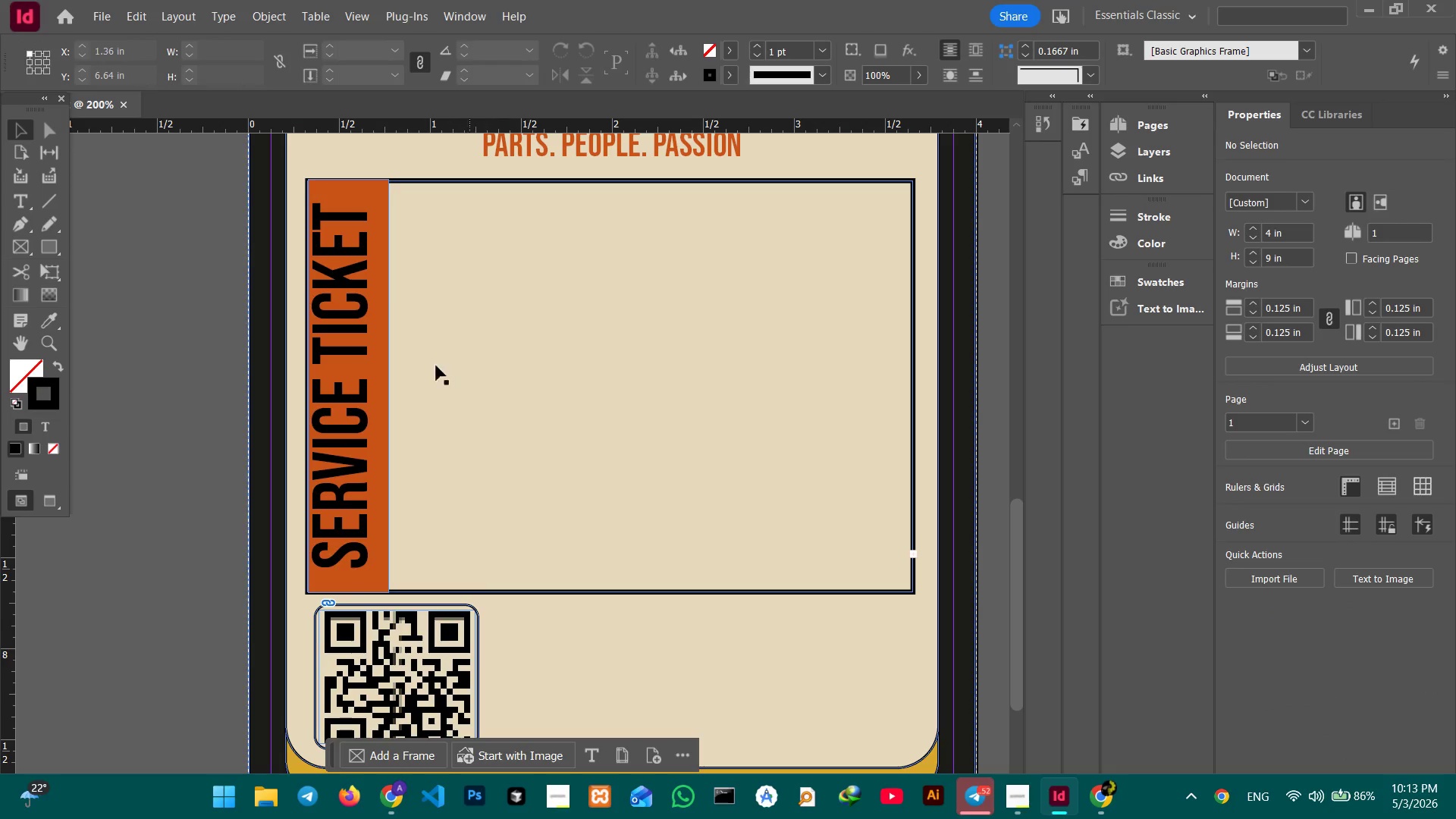 
left_click([350, 205])
 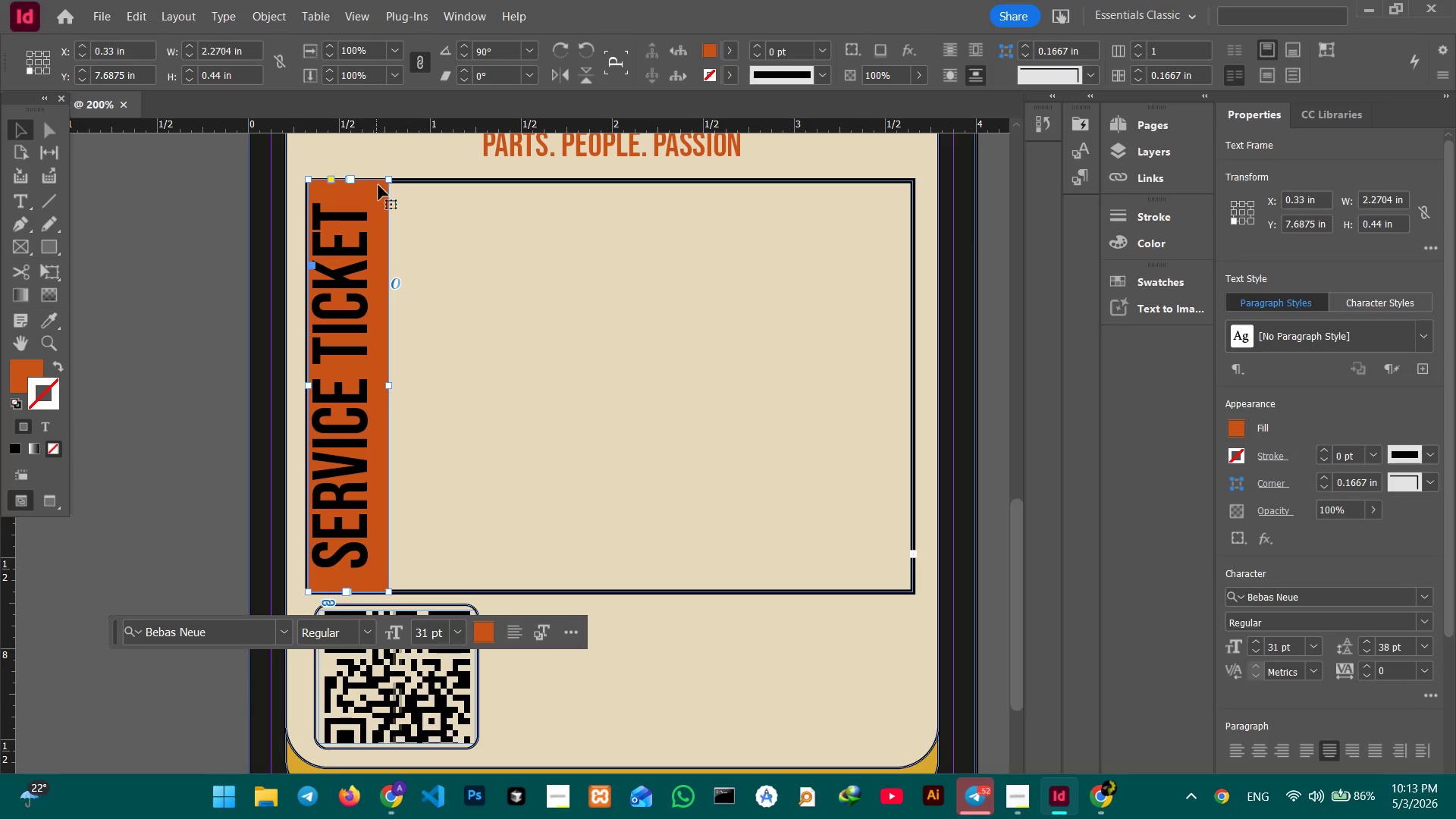 
left_click_drag(start_coordinate=[390, 180], to_coordinate=[388, 186])
 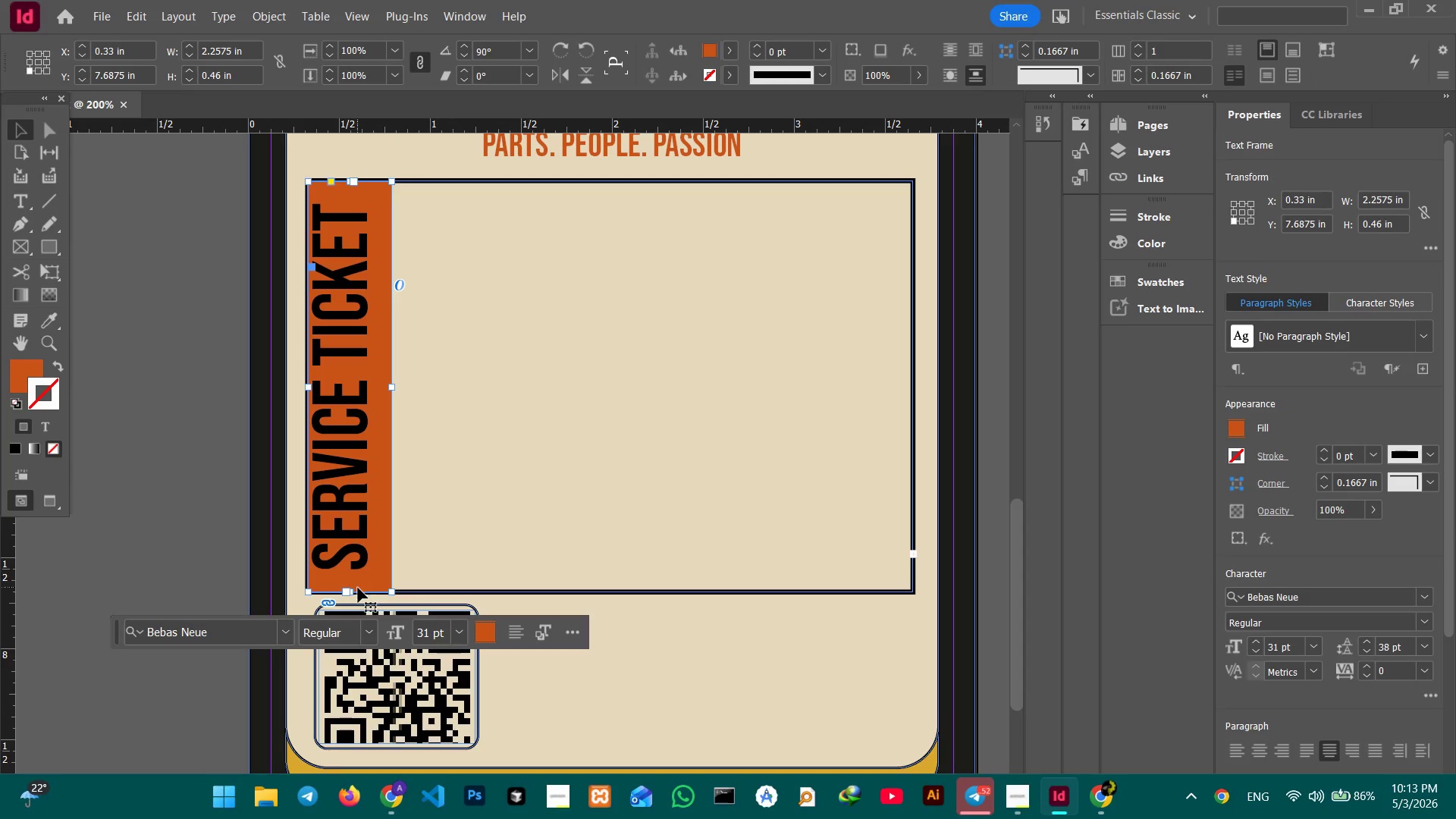 
wait(5.16)
 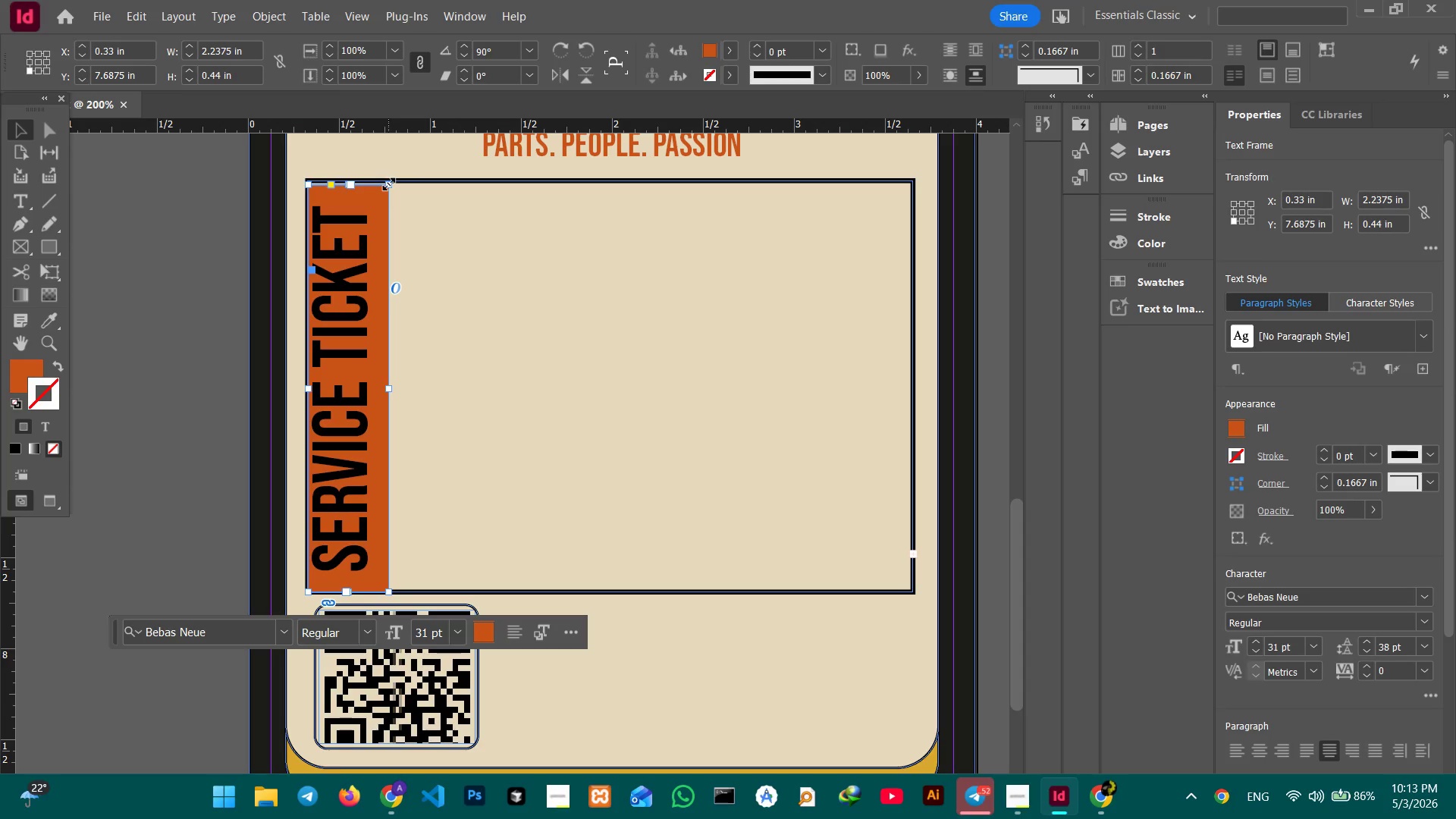 
left_click_drag(start_coordinate=[395, 595], to_coordinate=[391, 591])
 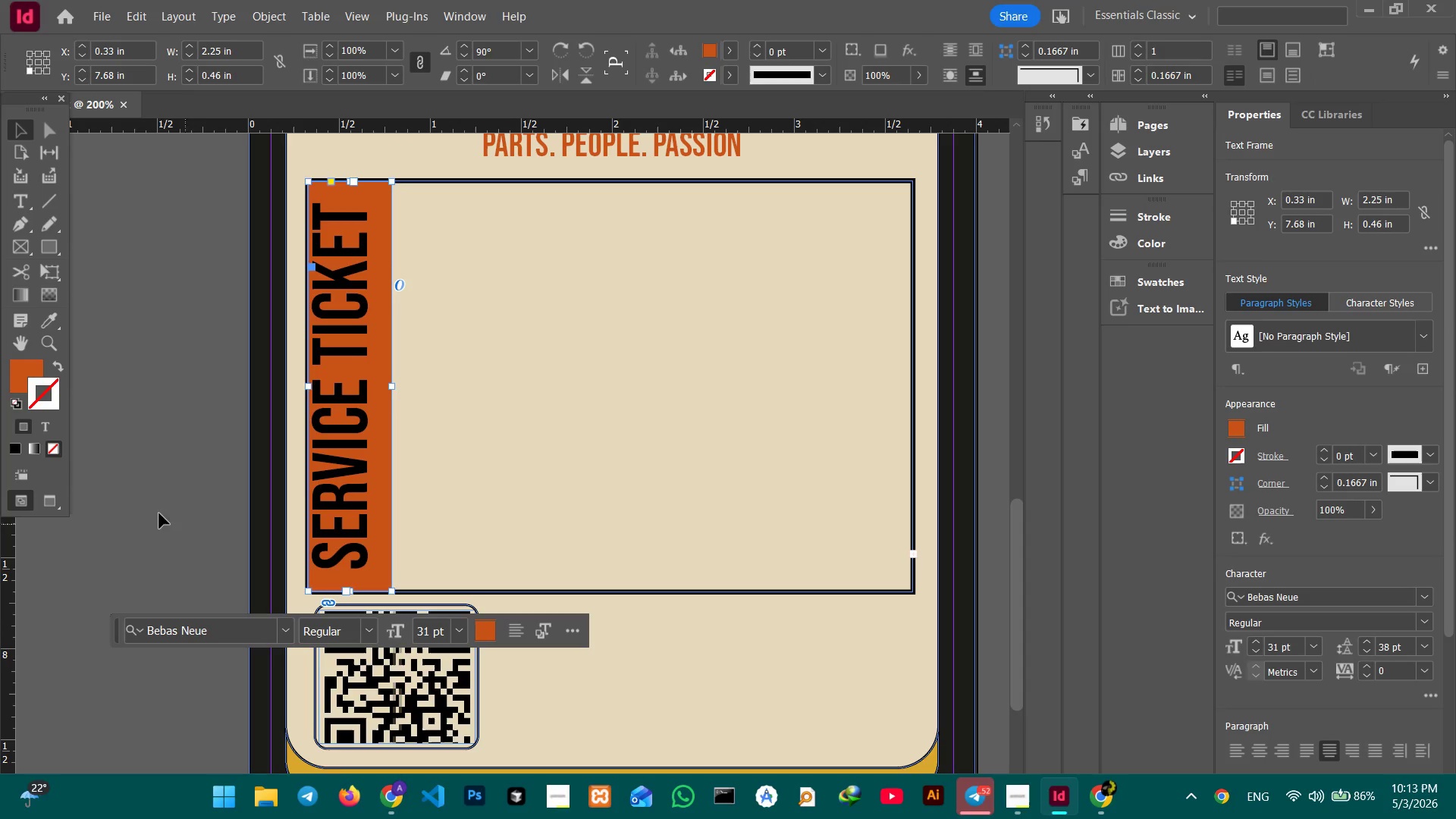 
left_click([106, 469])
 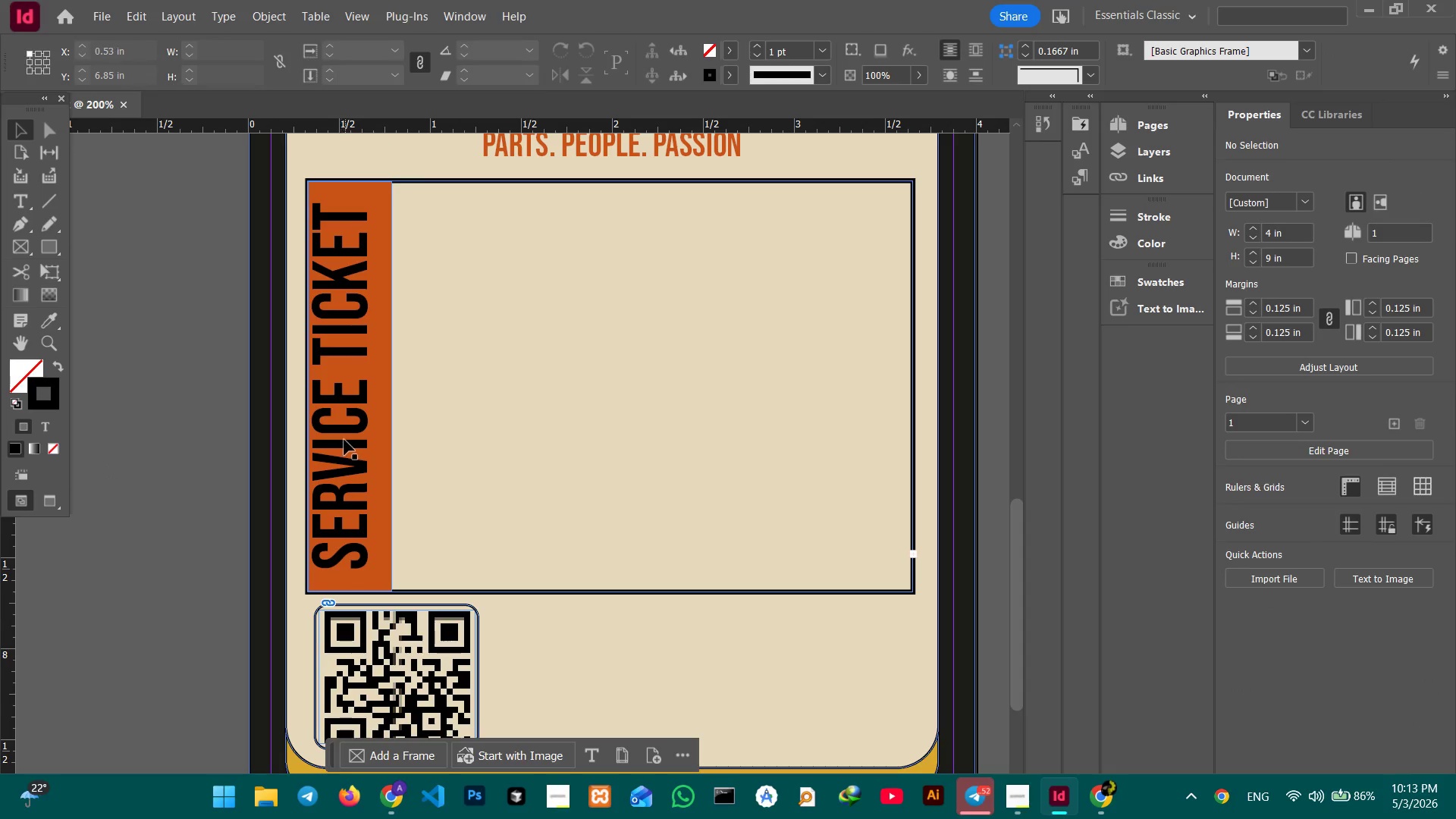 
left_click([364, 440])
 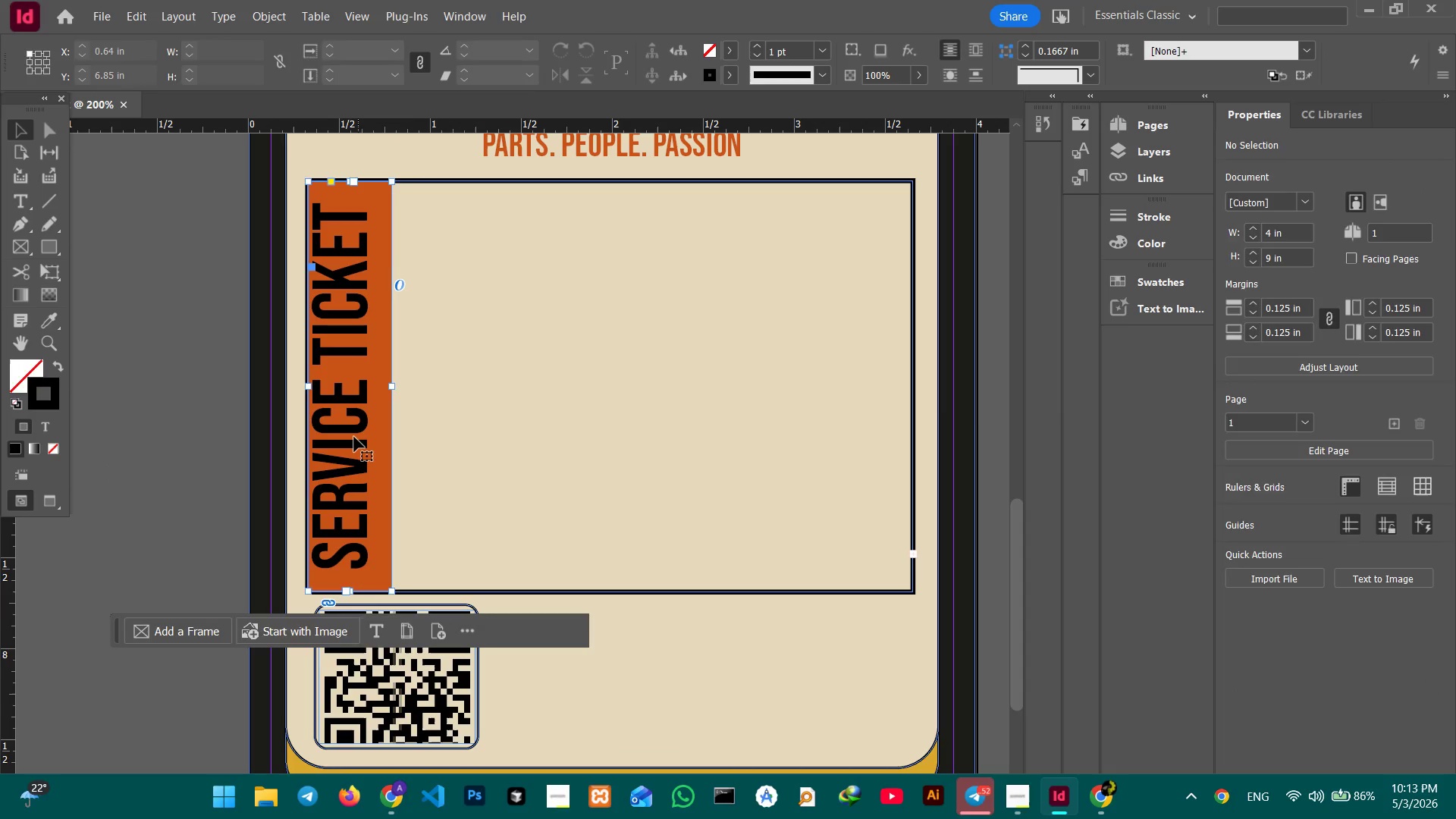 
left_click_drag(start_coordinate=[354, 437], to_coordinate=[359, 438])
 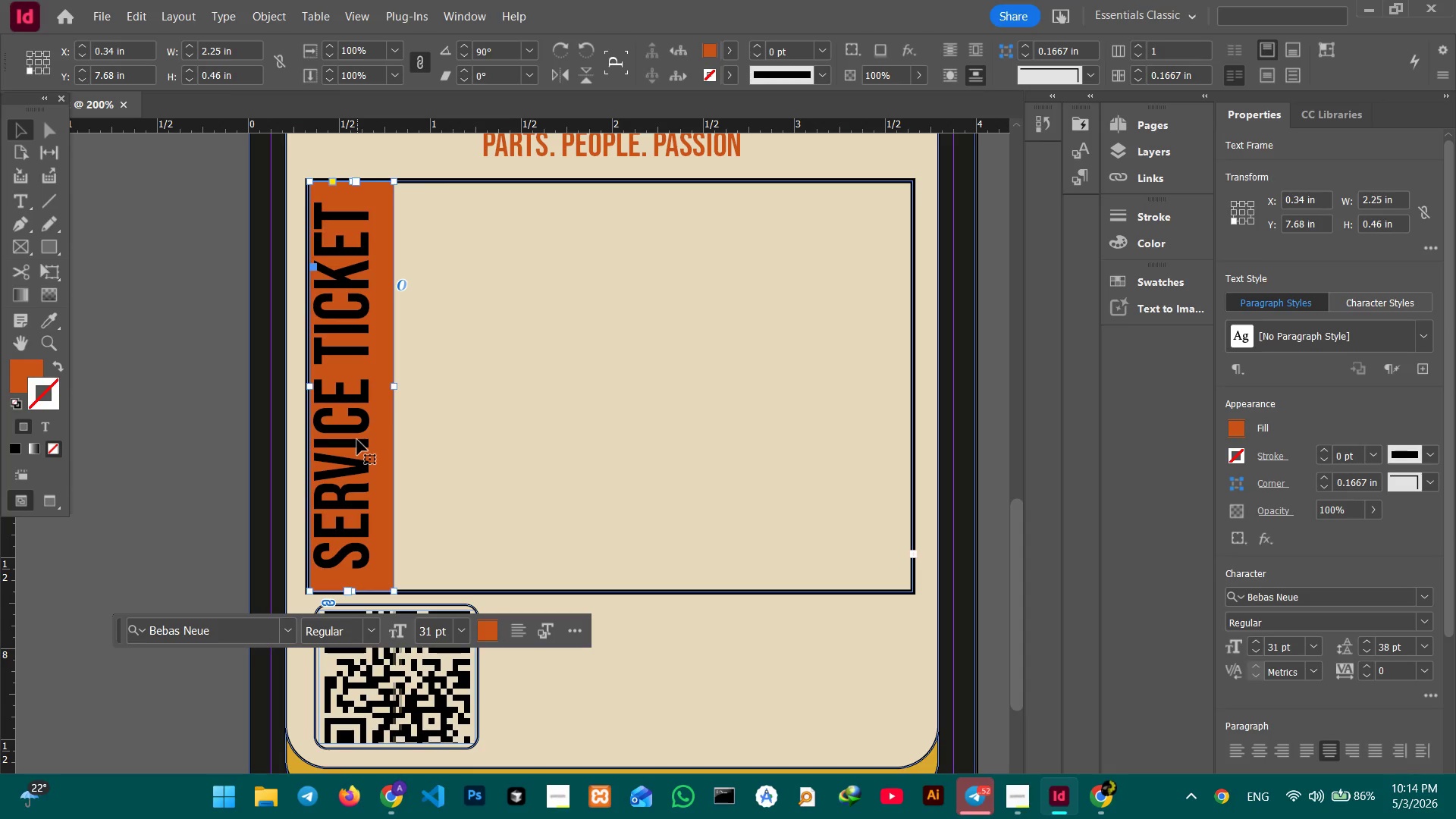 
left_click([115, 403])
 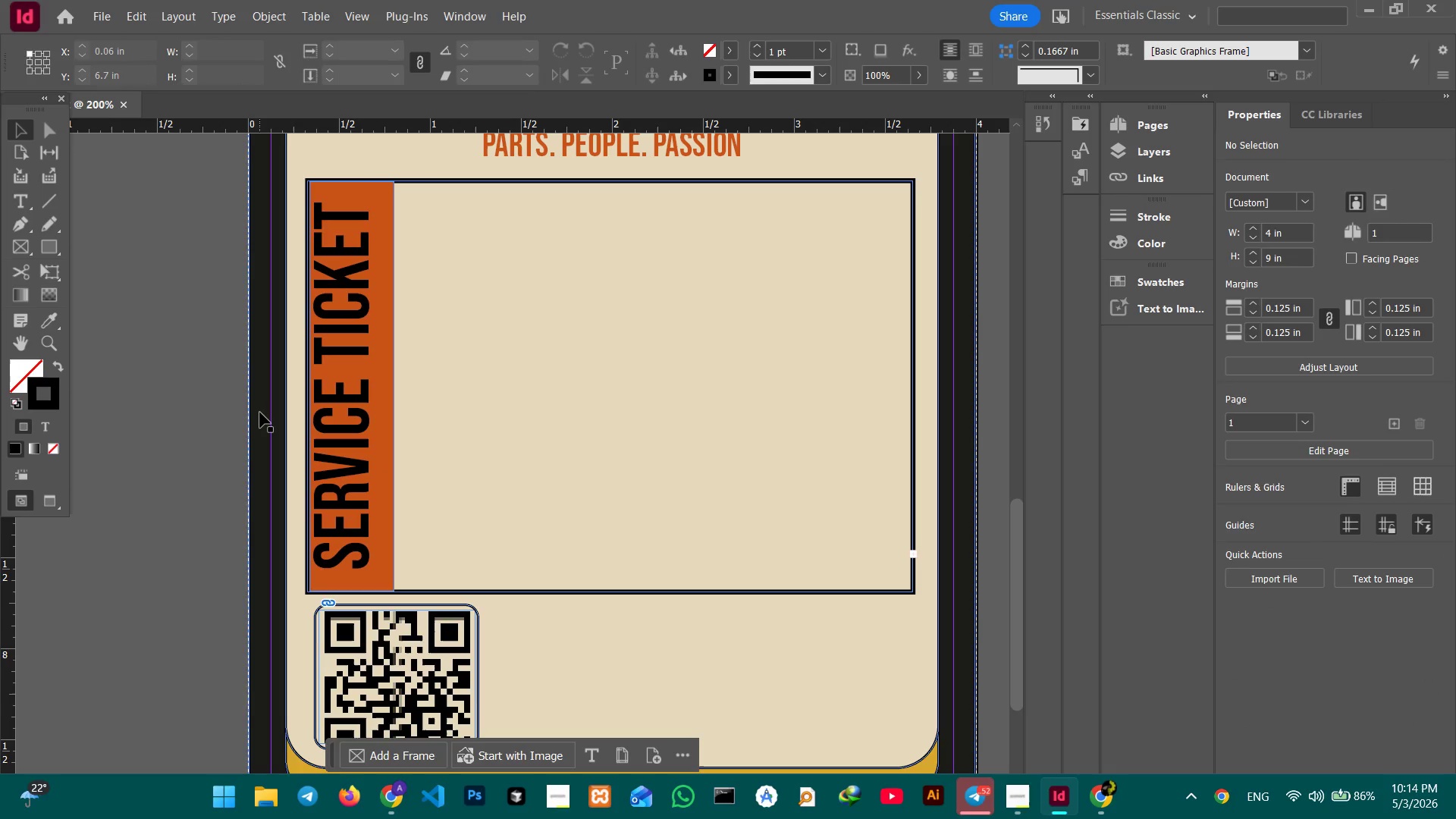 
wait(11.08)
 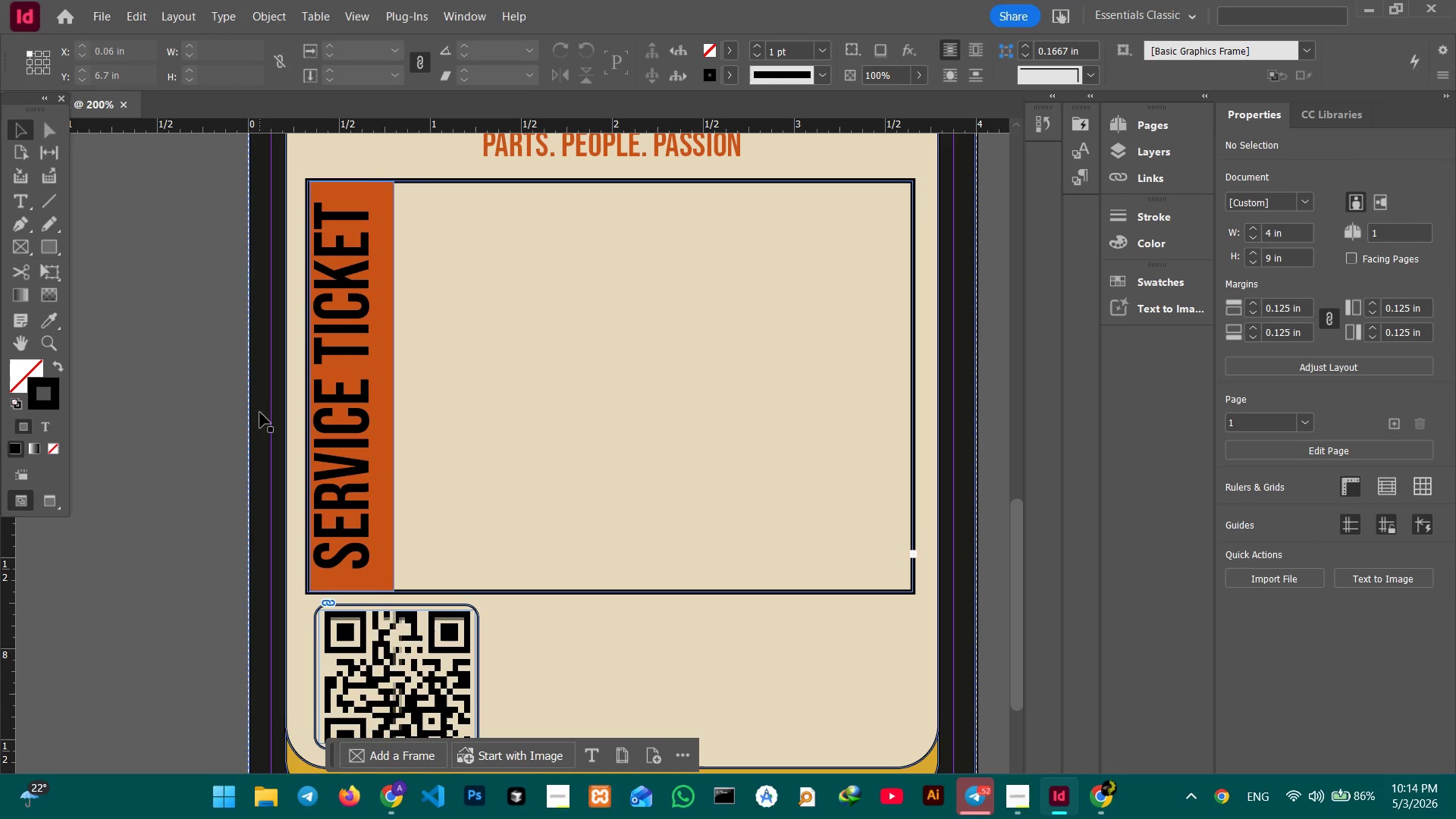 
left_click([41, 249])
 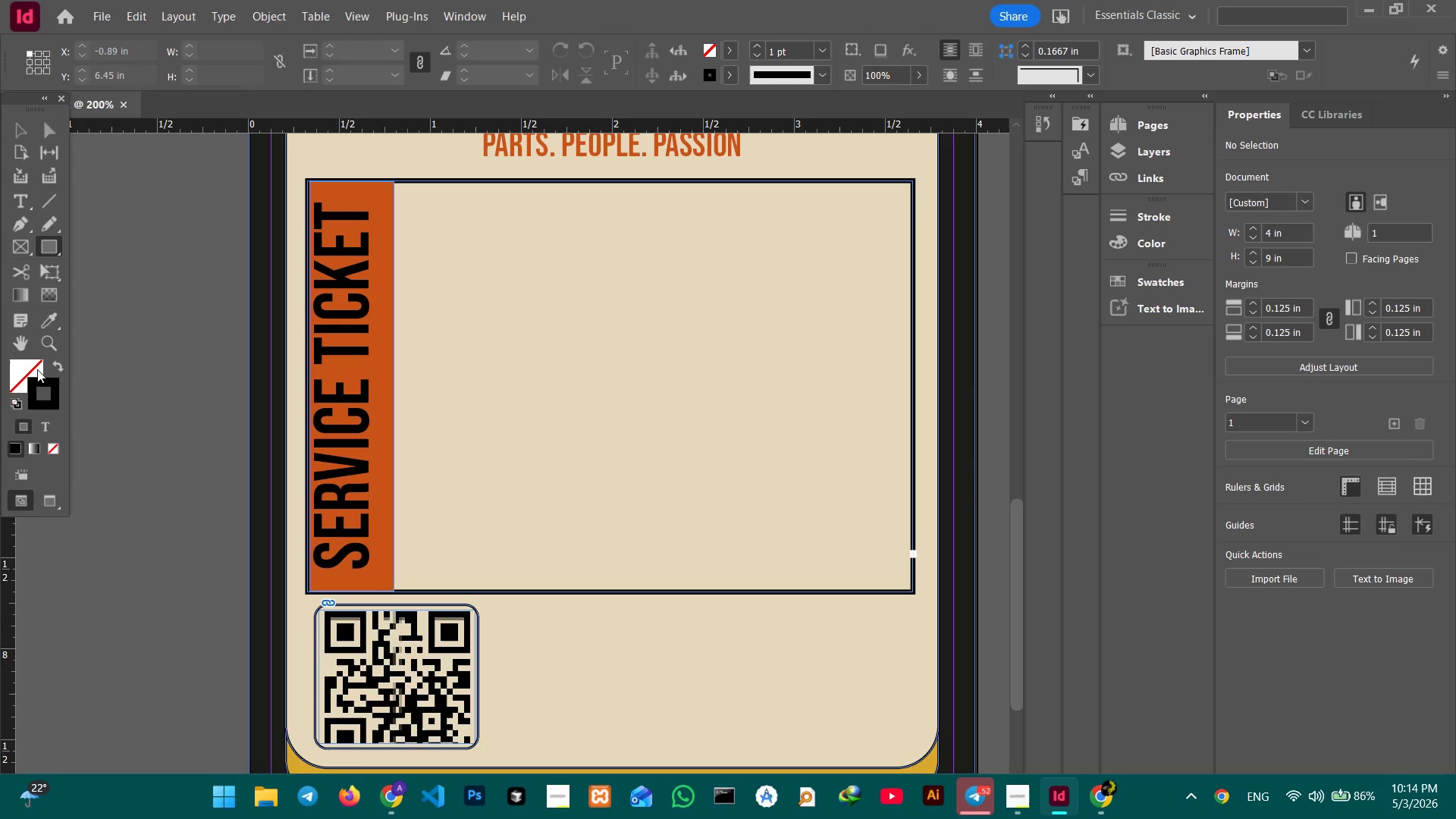 
left_click([35, 374])
 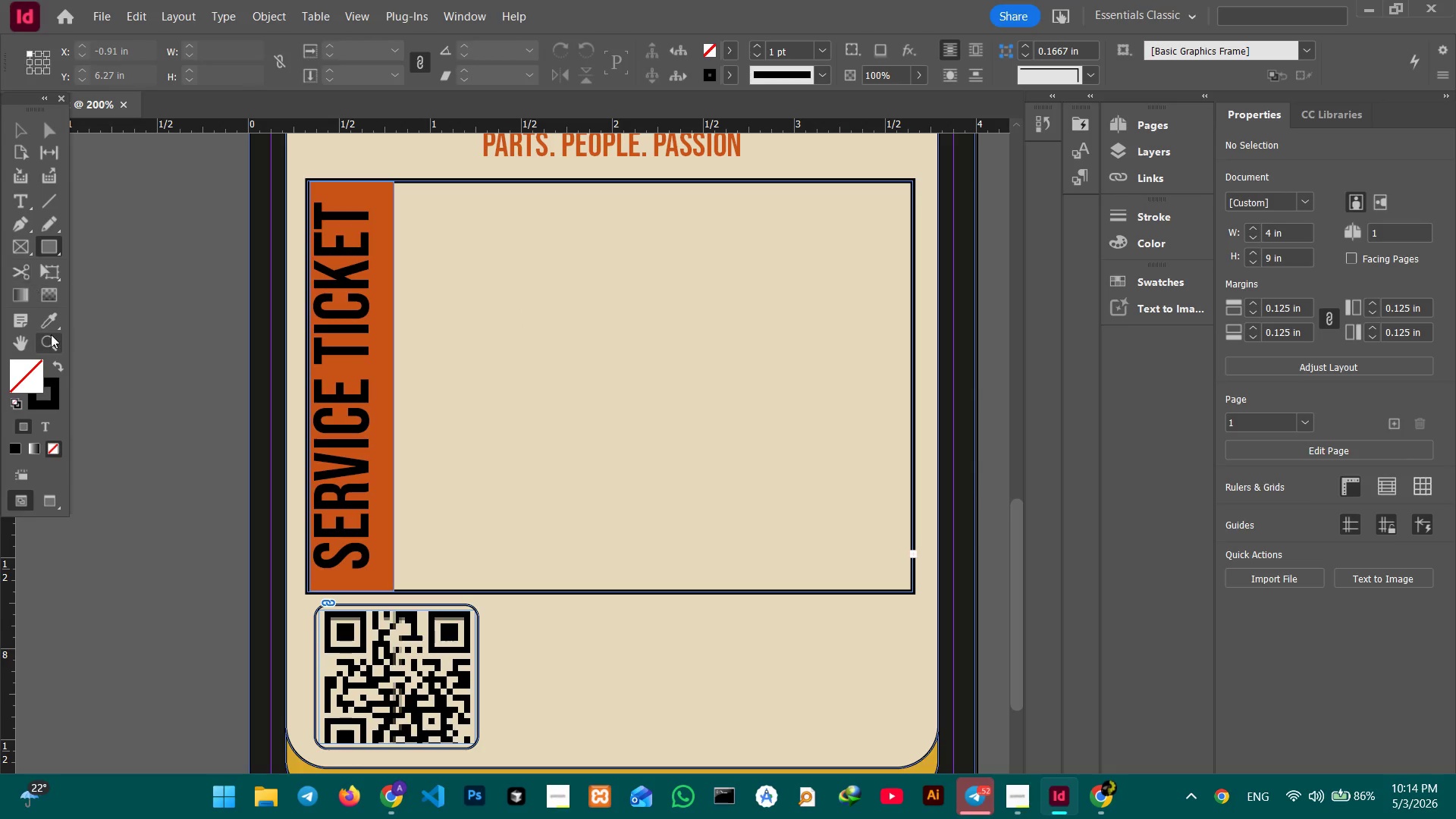 
left_click([50, 318])
 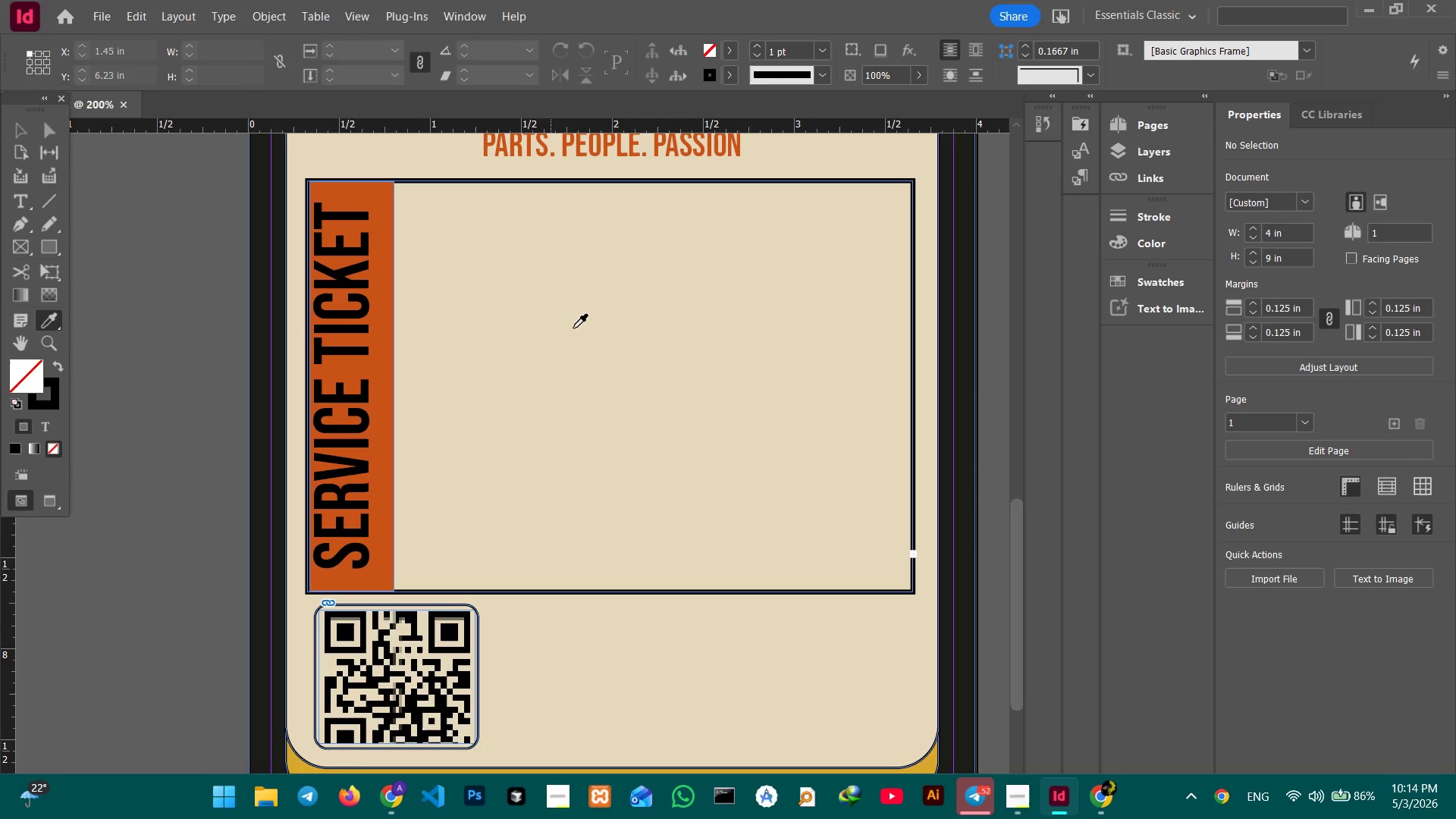 
double_click([574, 328])
 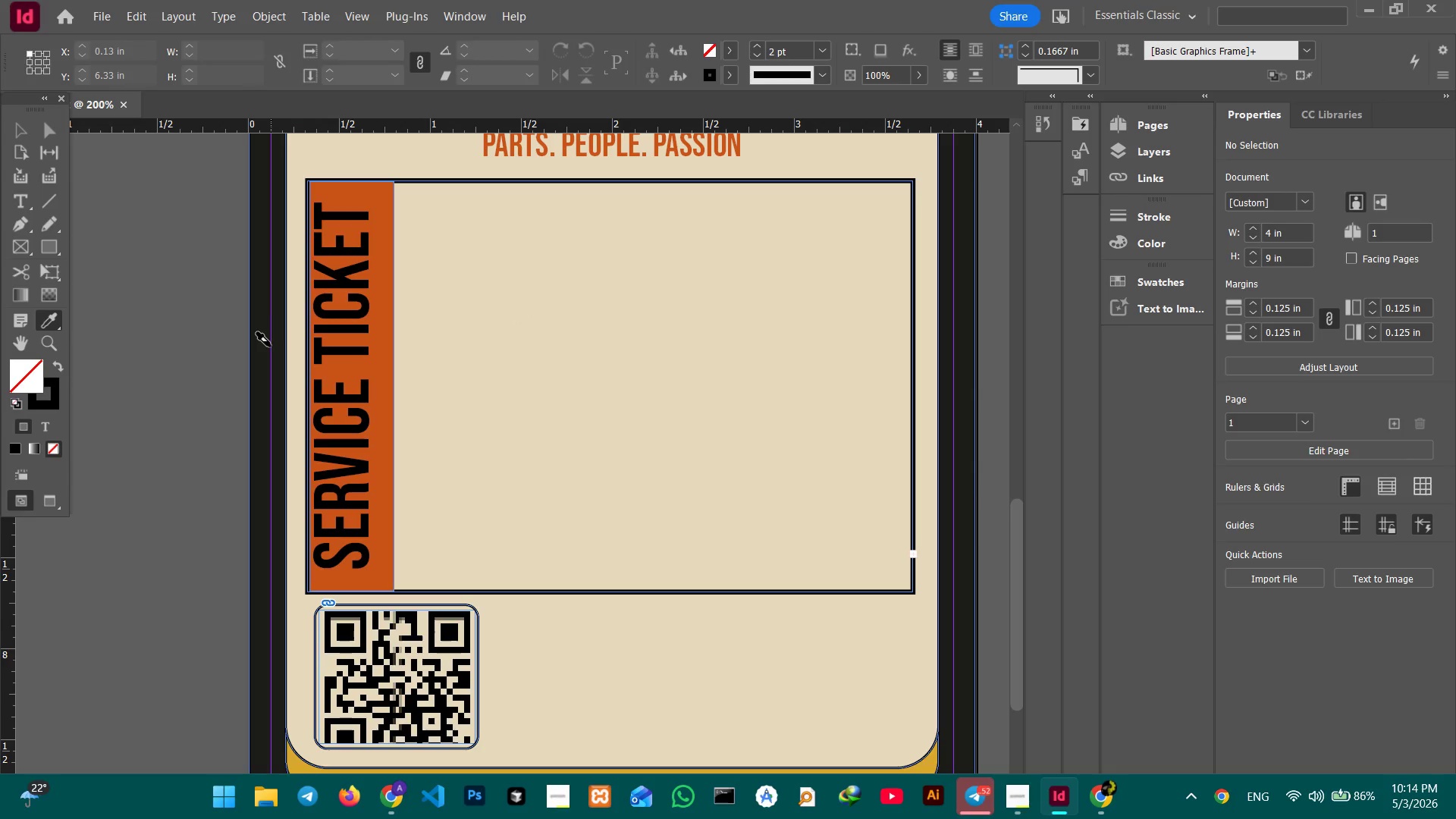 
hold_key(key=Space, duration=1.5)
 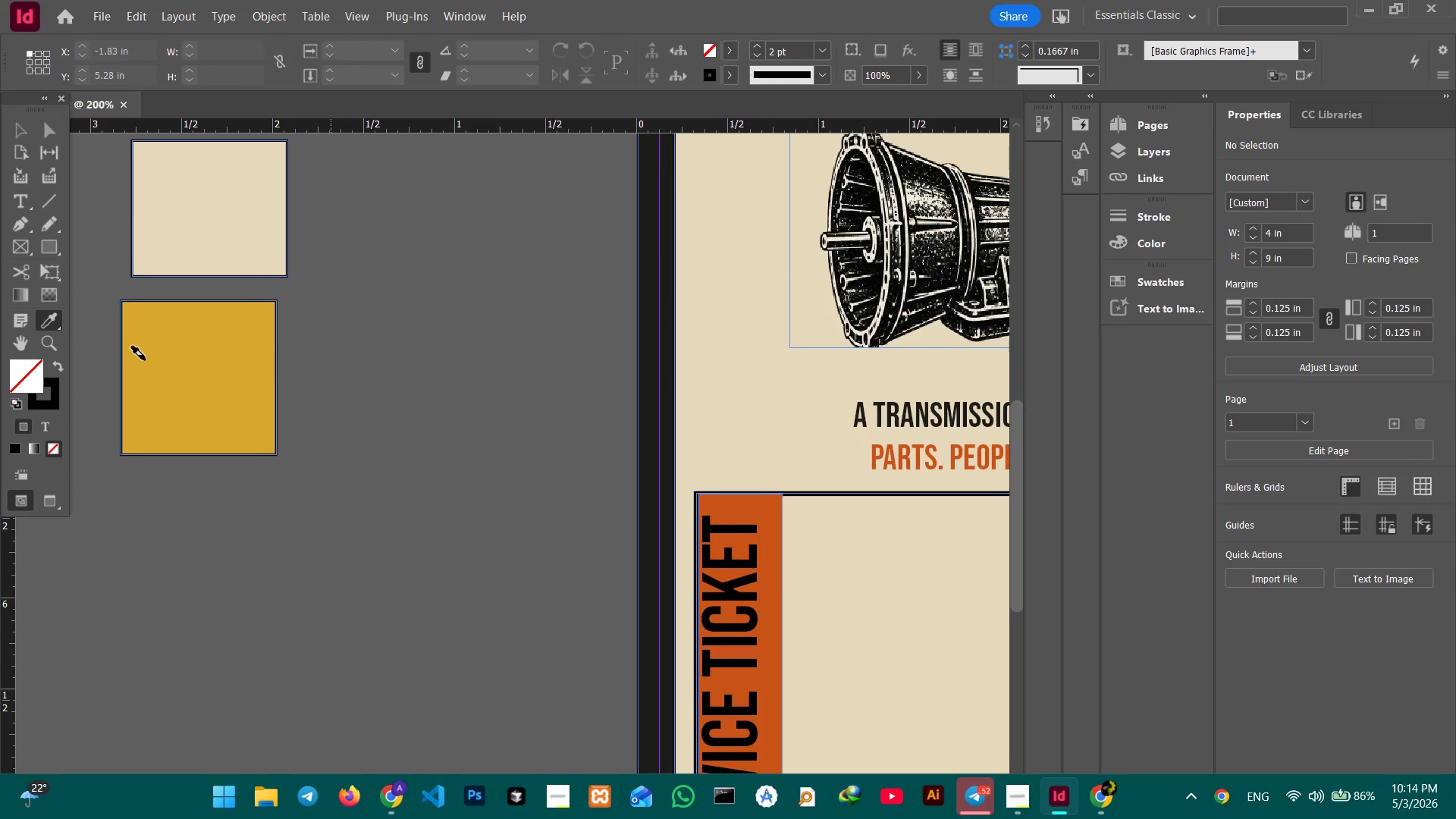 
left_click_drag(start_coordinate=[218, 372], to_coordinate=[606, 686])
 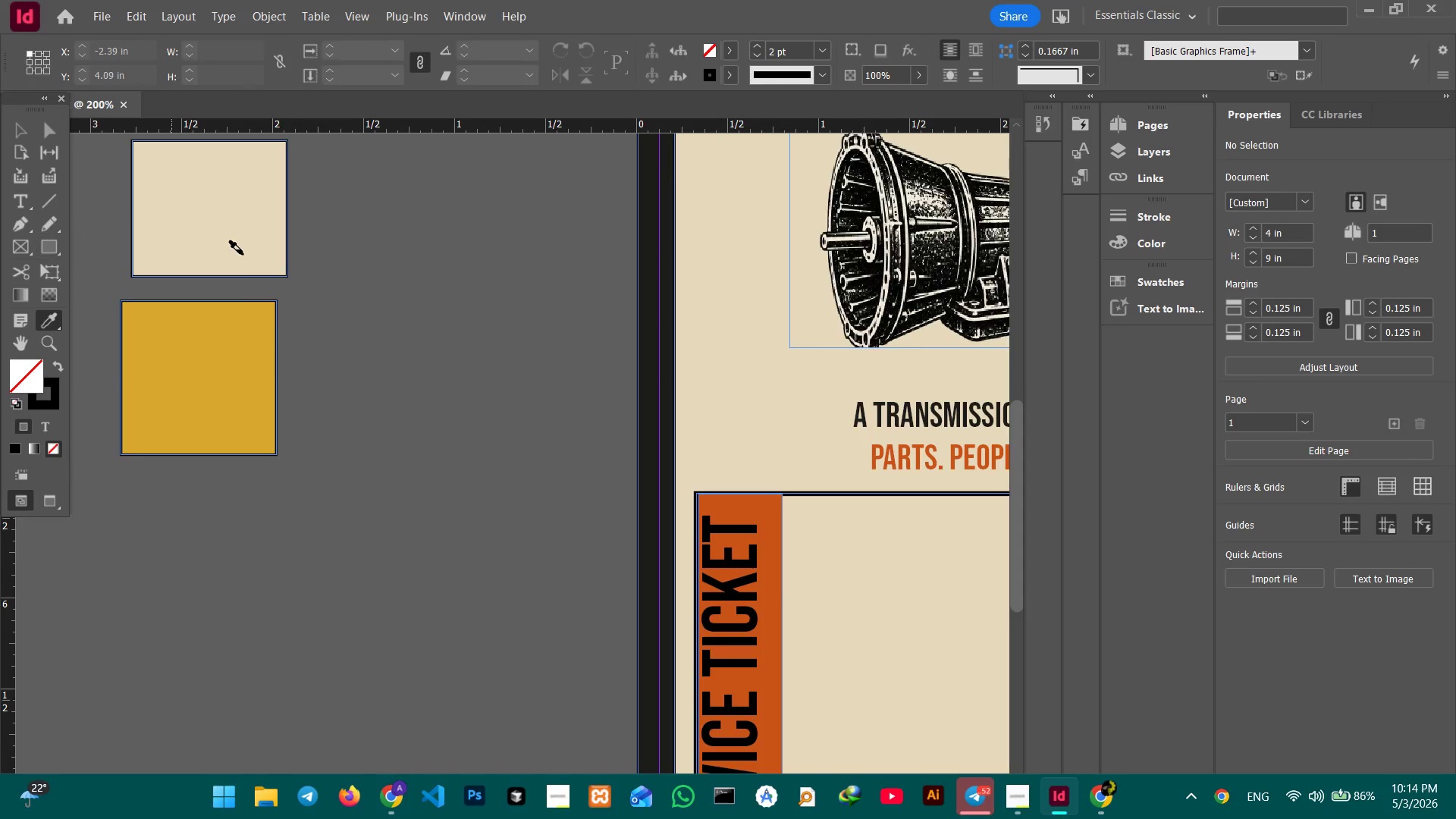 
hold_key(key=Space, duration=0.33)
 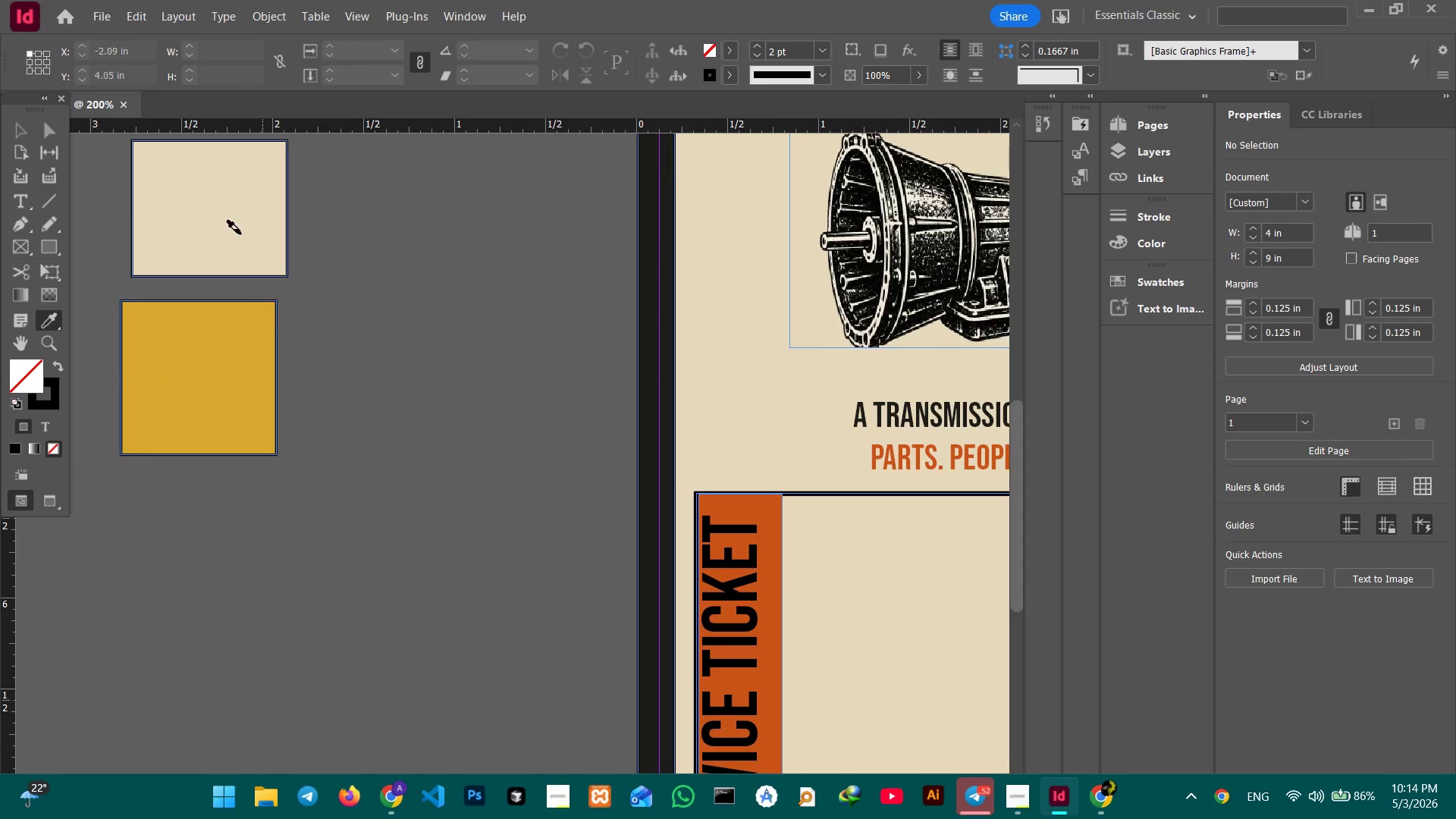 
left_click([231, 228])
 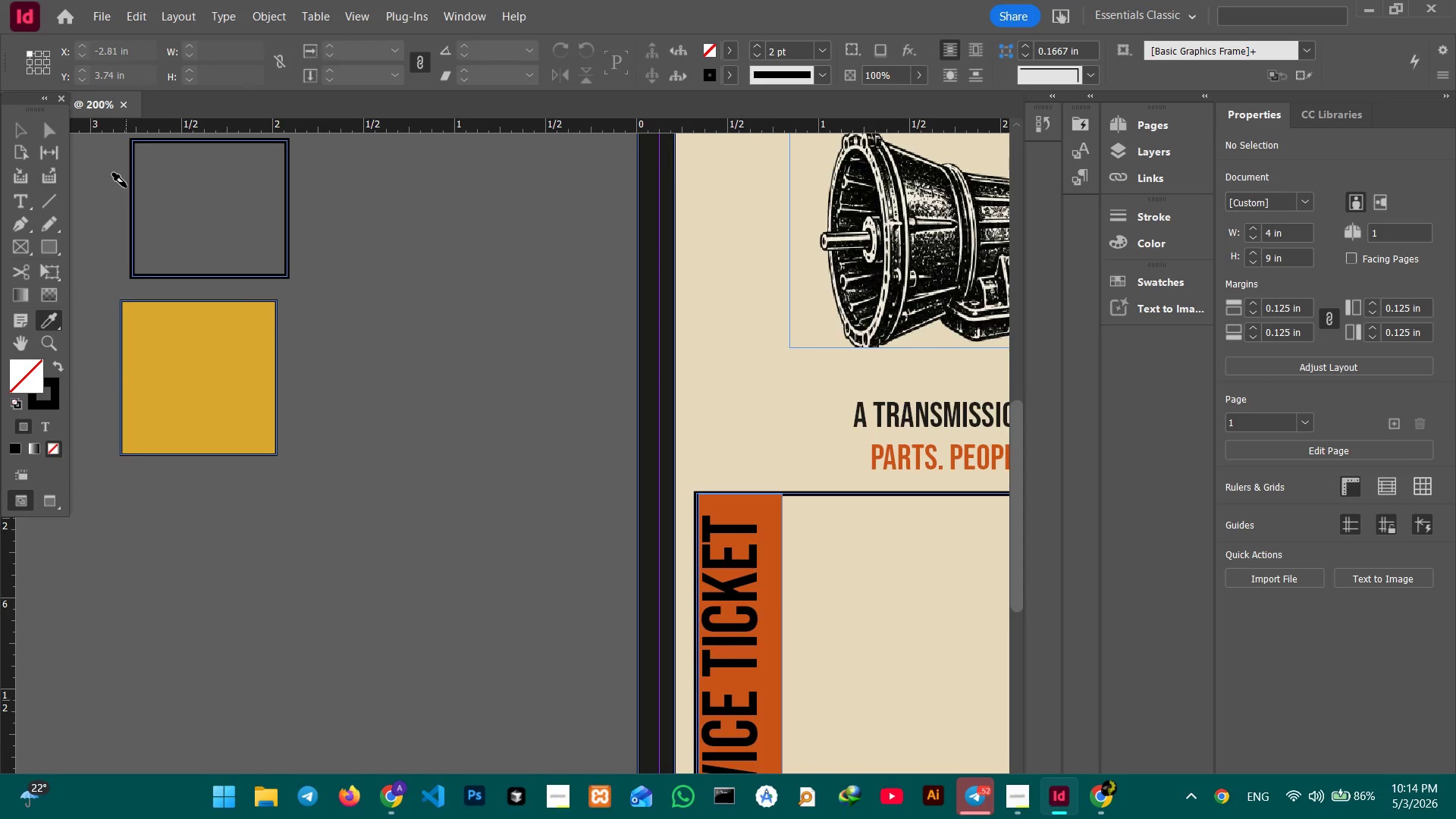 
key(Control+Z)
 